 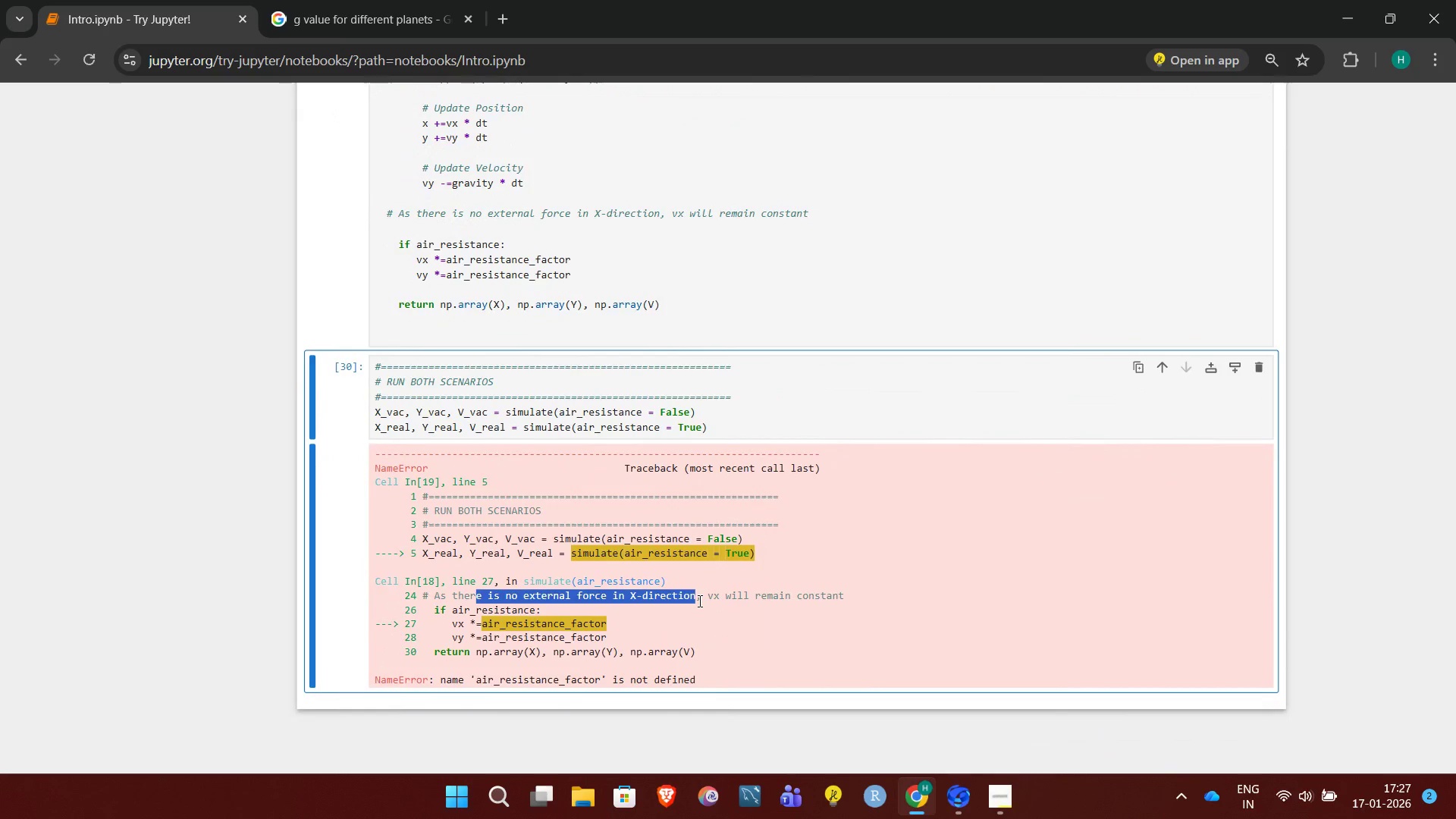 
left_click([698, 601])
 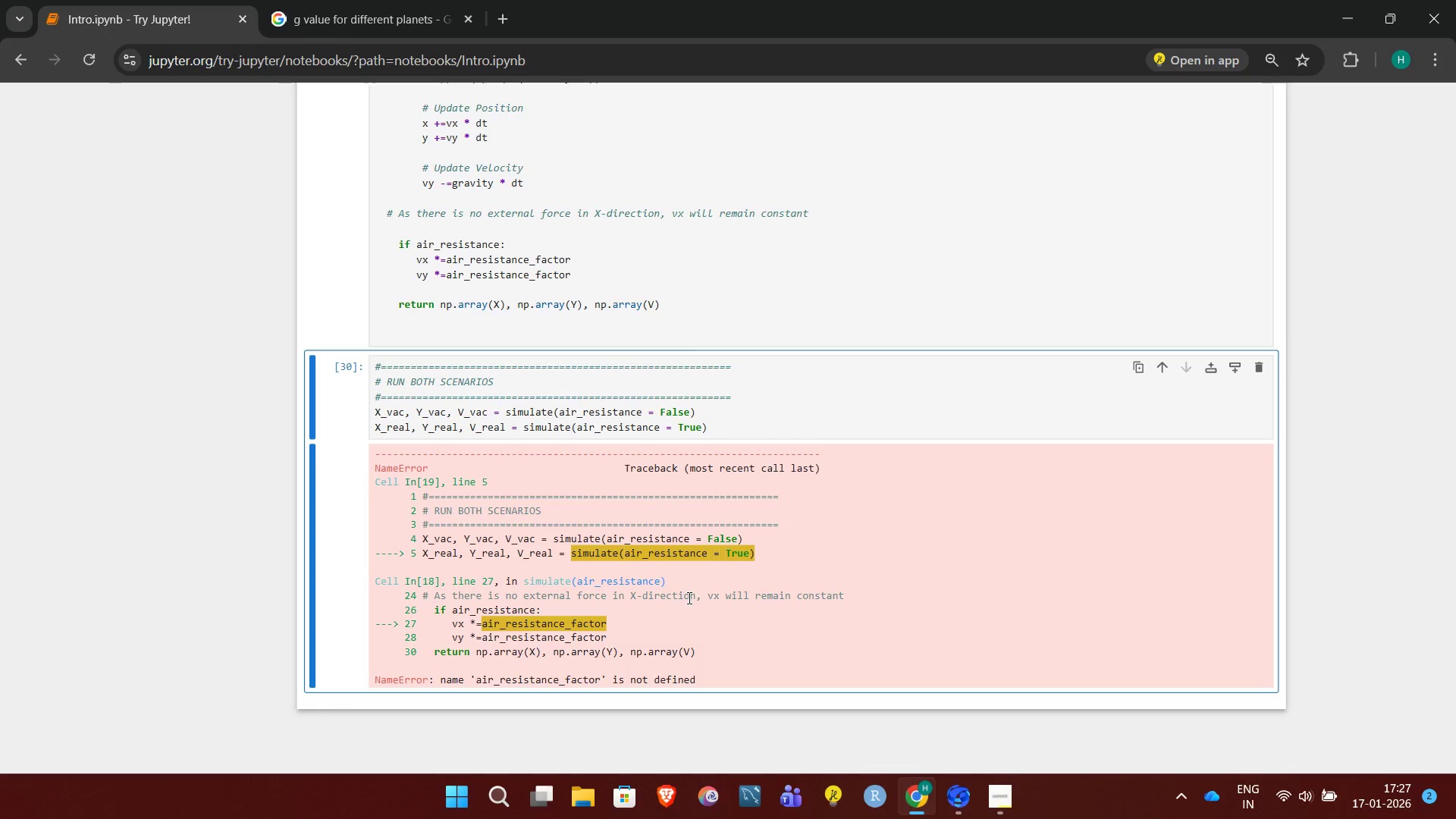 
left_click_drag(start_coordinate=[688, 598], to_coordinate=[857, 599])
 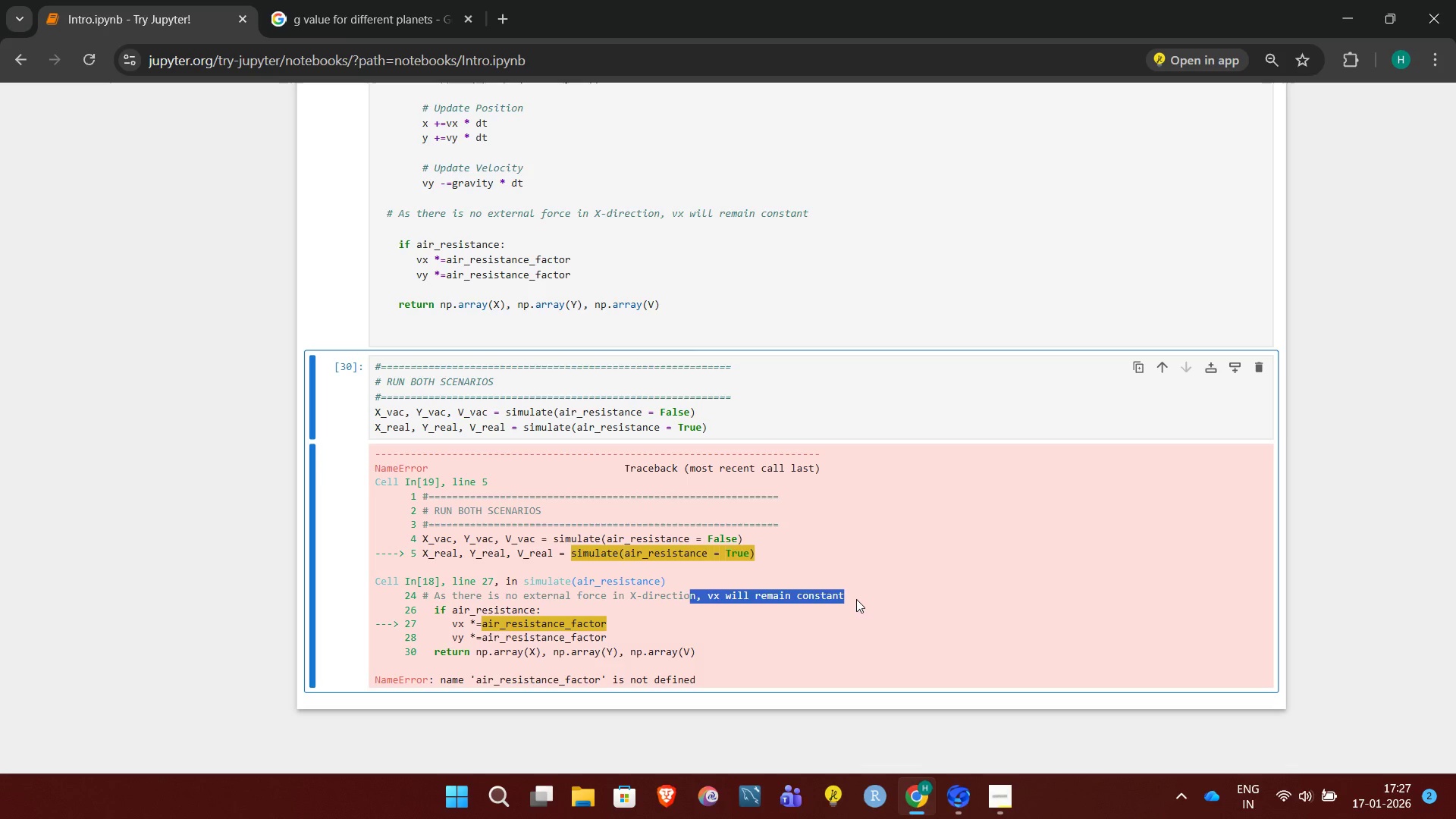 
left_click([857, 599])
 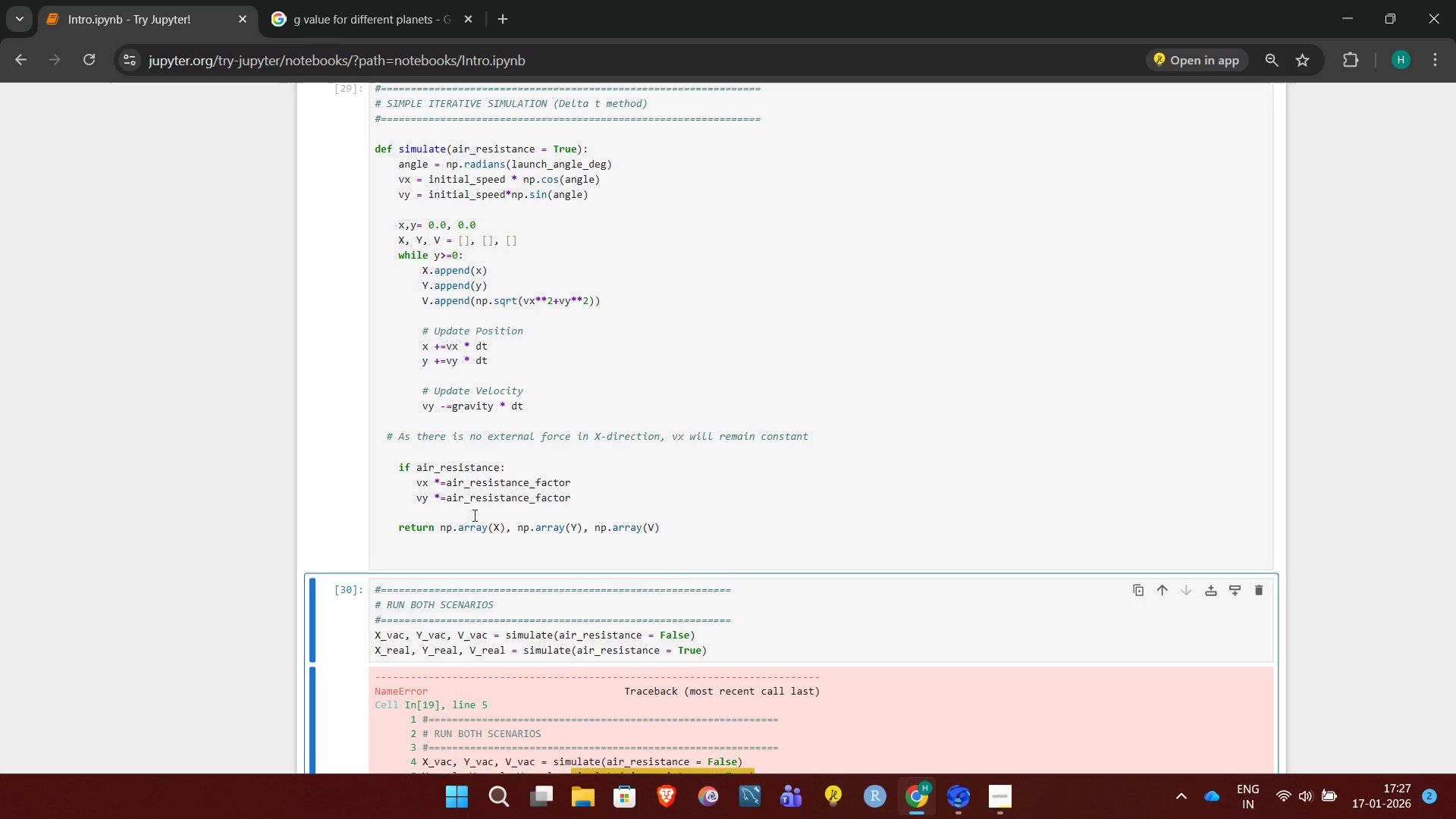 
wait(19.58)
 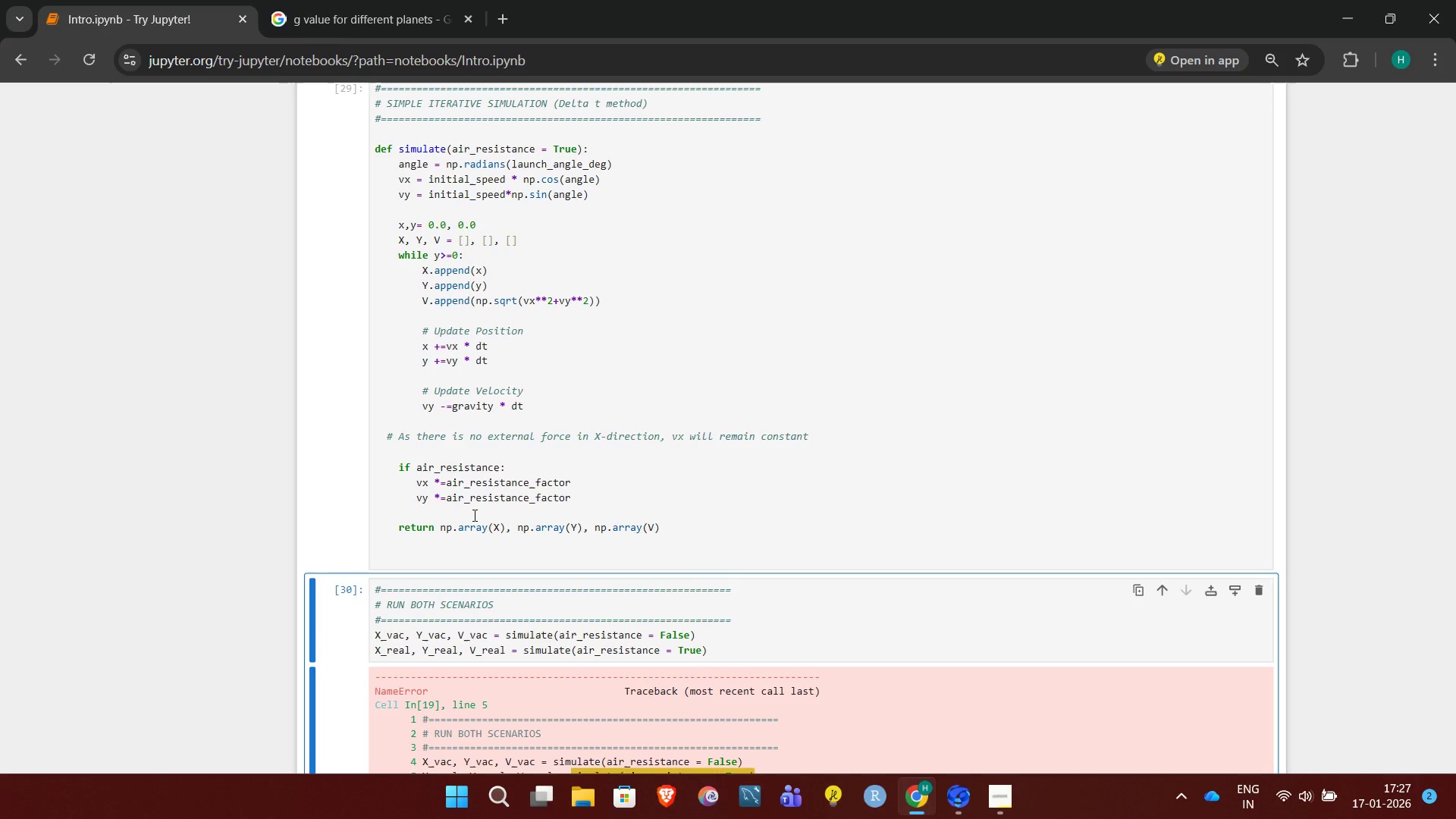 
left_click([397, 466])
 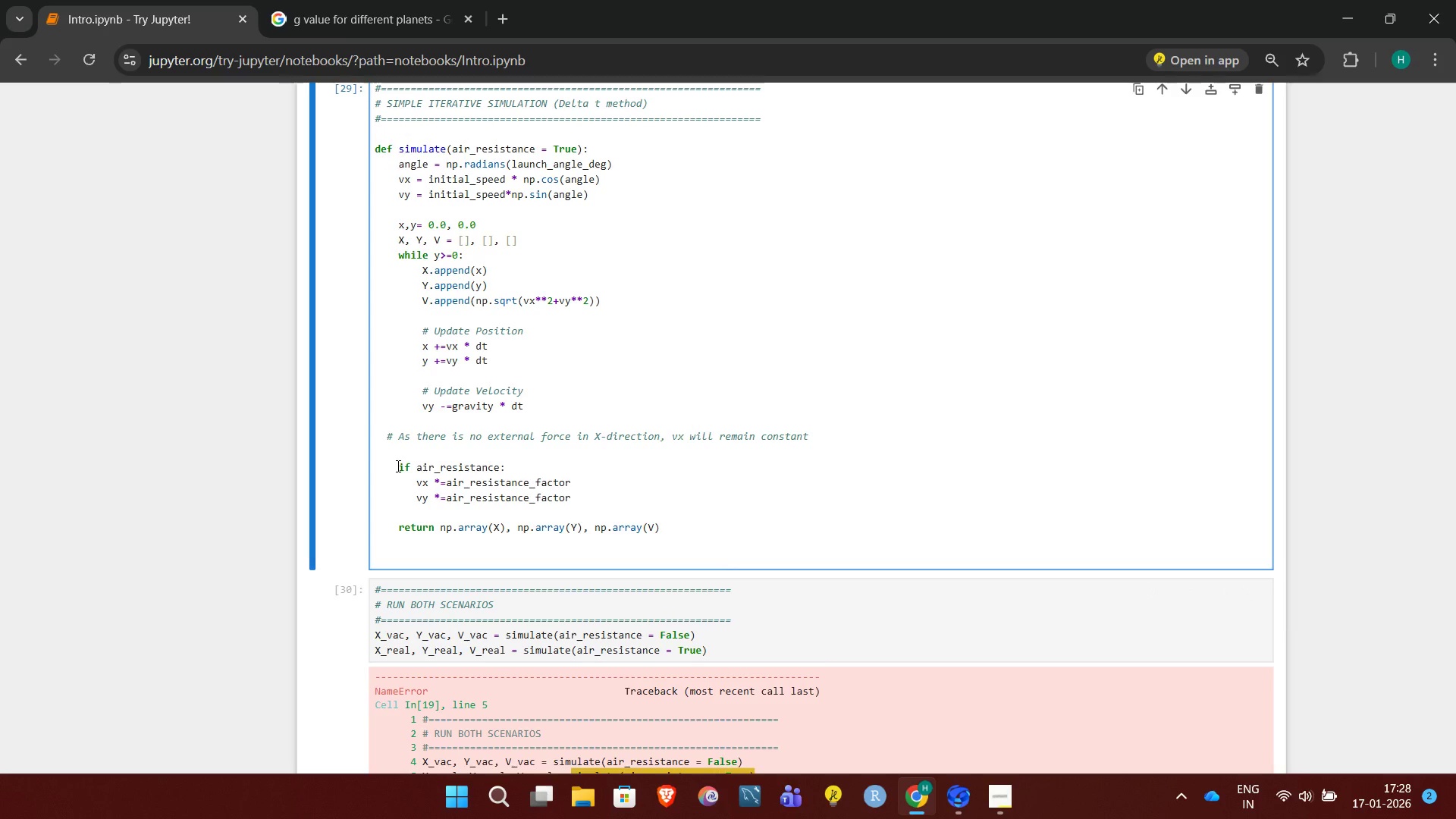 
key(Backspace)
 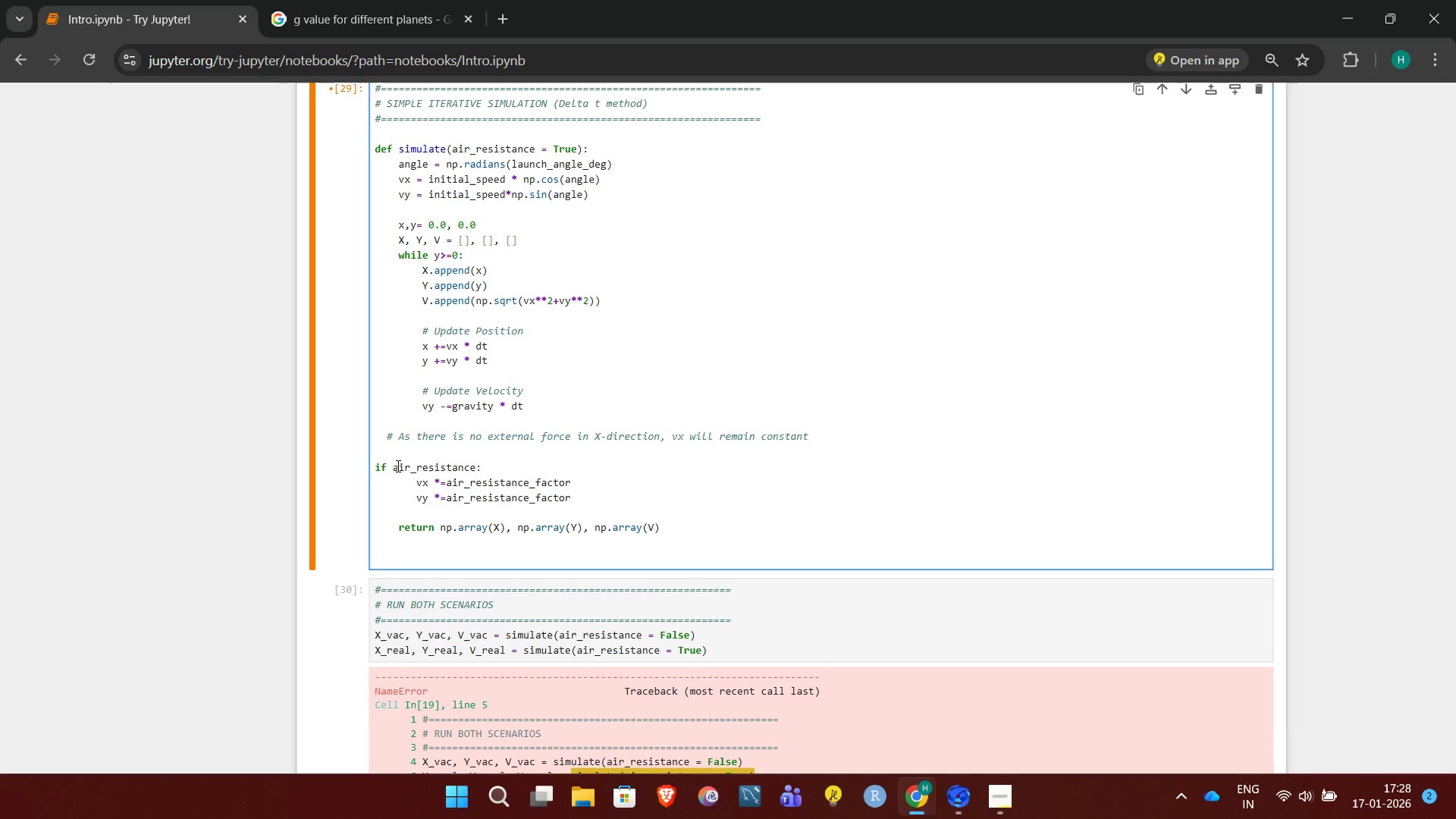 
wait(5.58)
 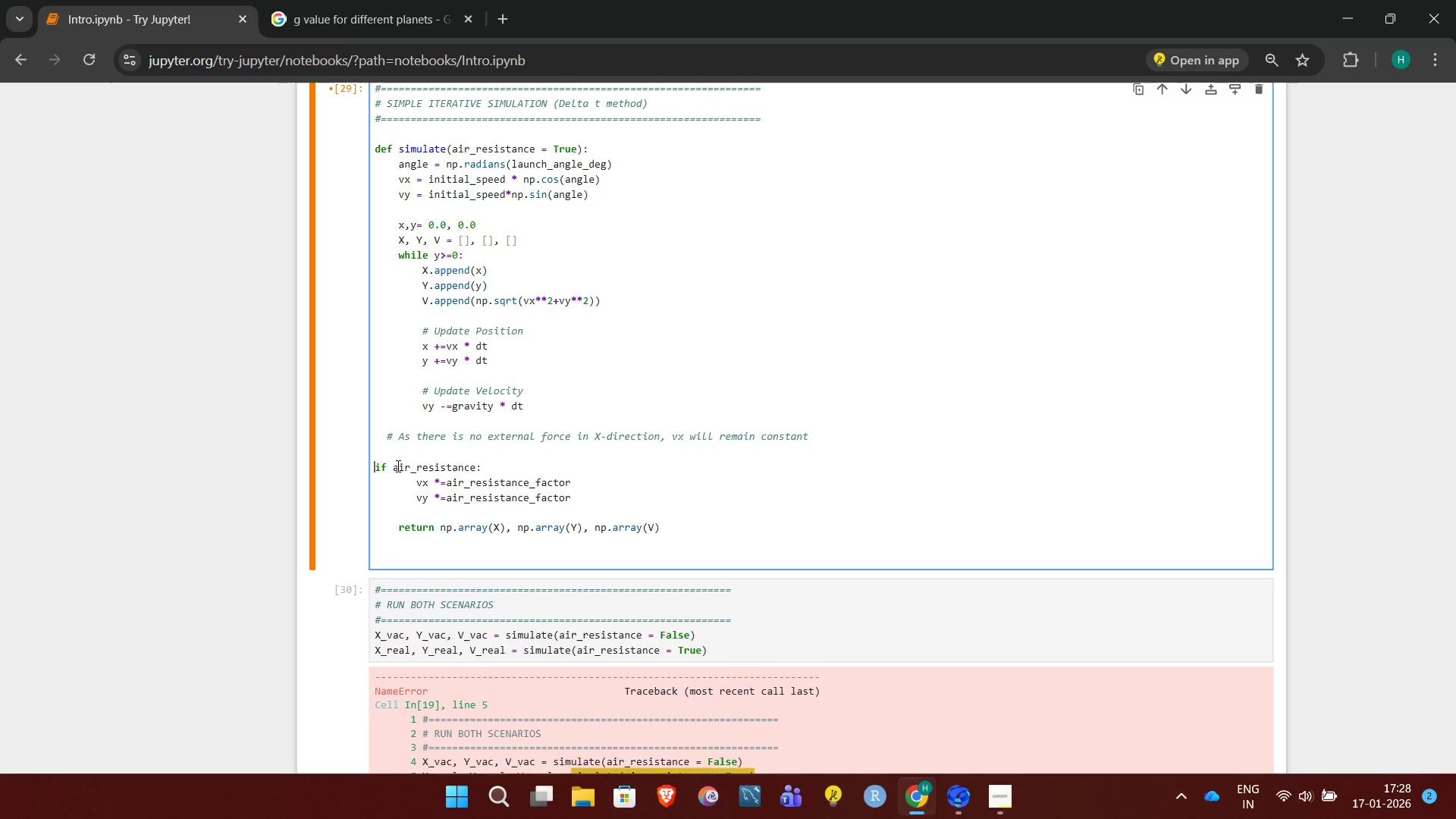 
key(Backspace)
 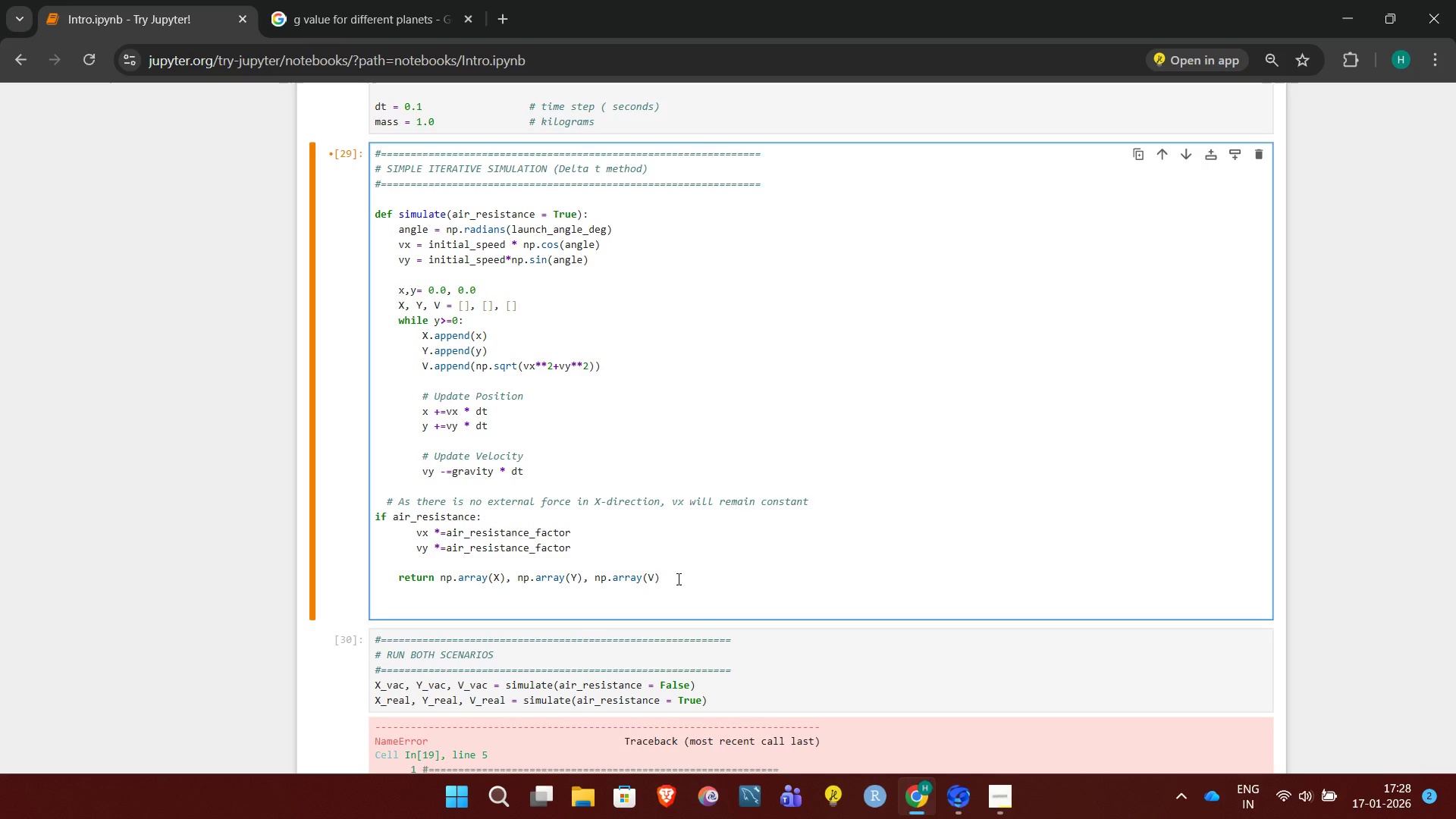 
wait(11.98)
 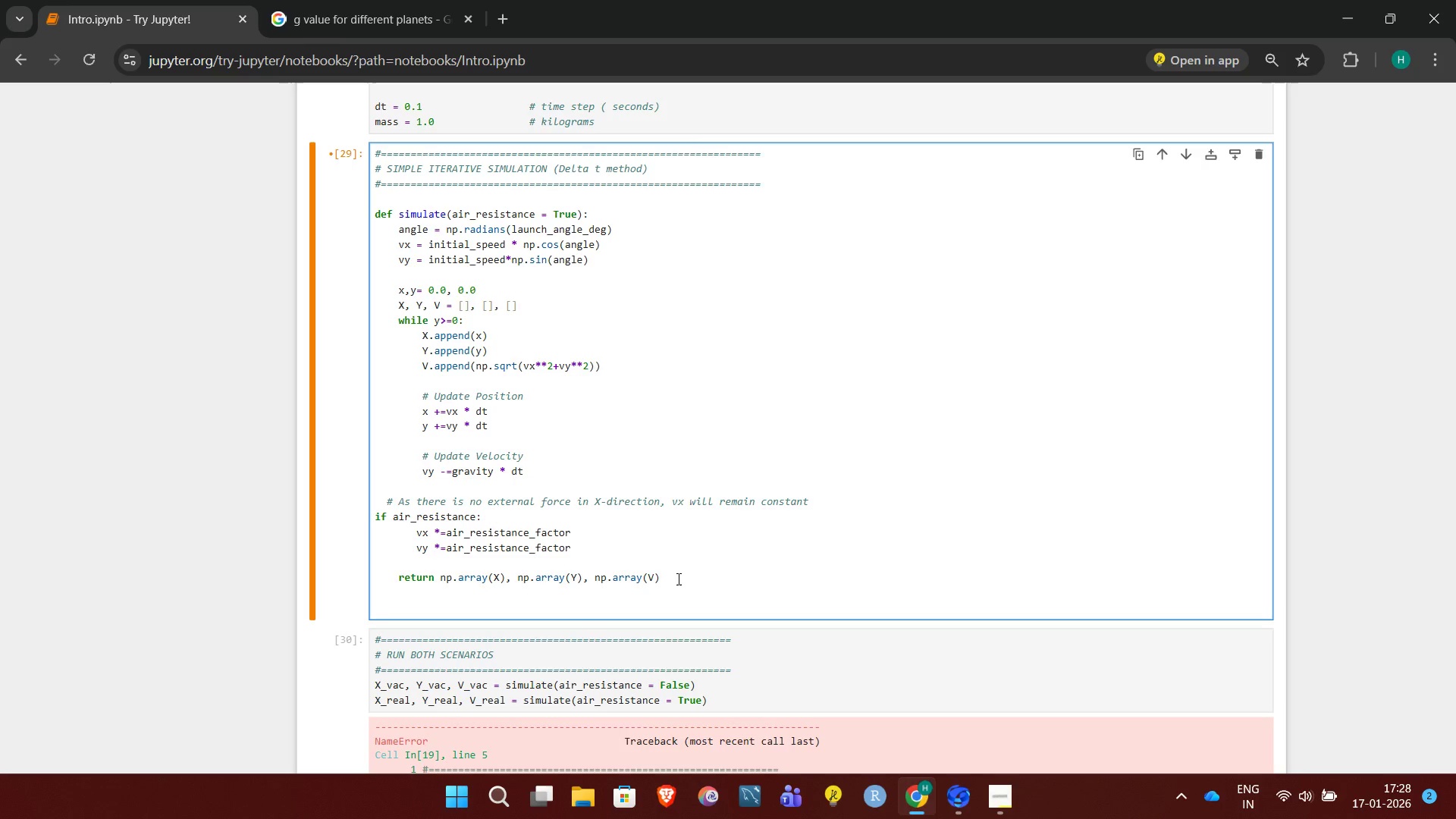 
left_click_drag(start_coordinate=[687, 580], to_coordinate=[365, 515])
 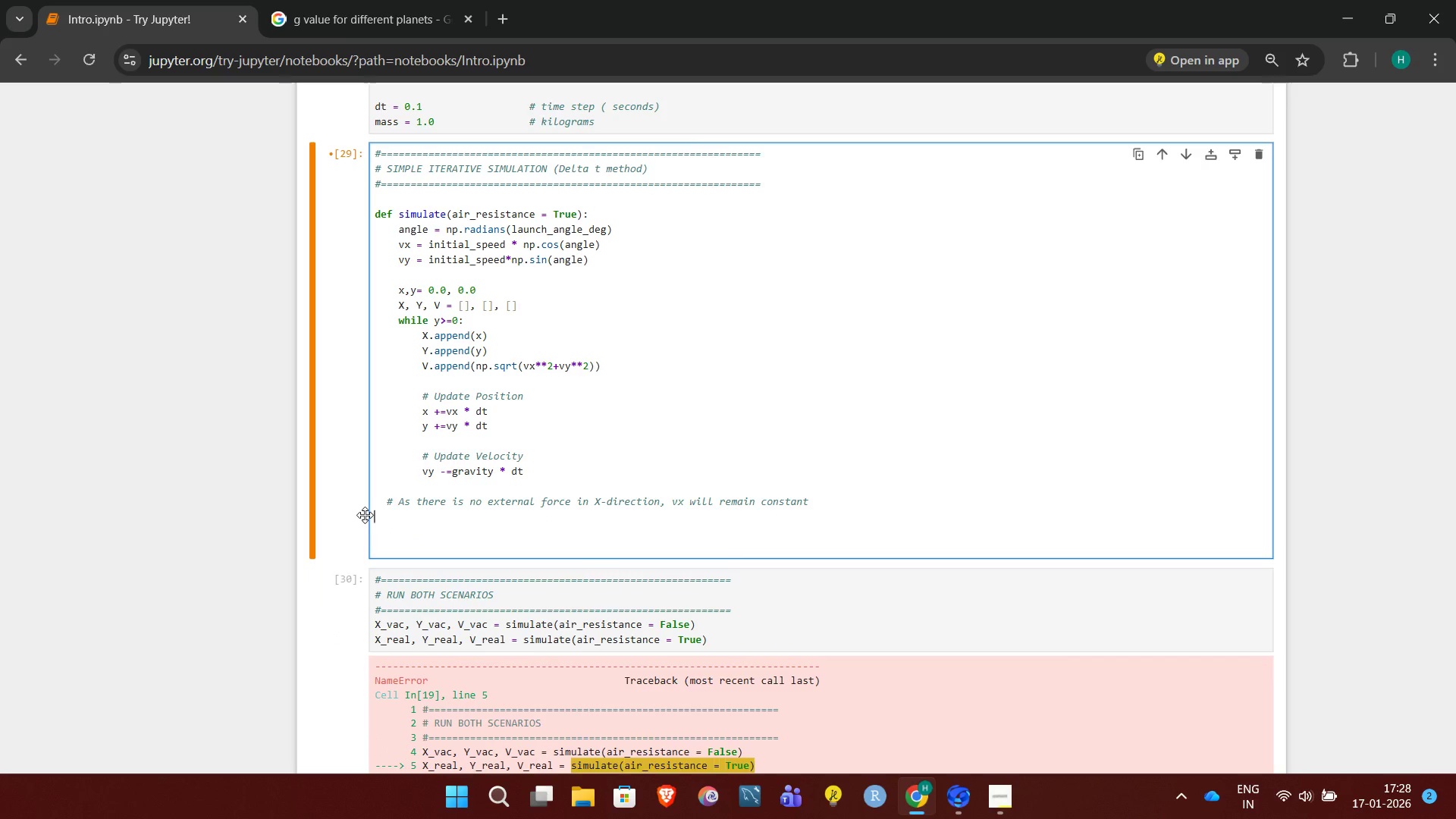 
key(Backspace)
 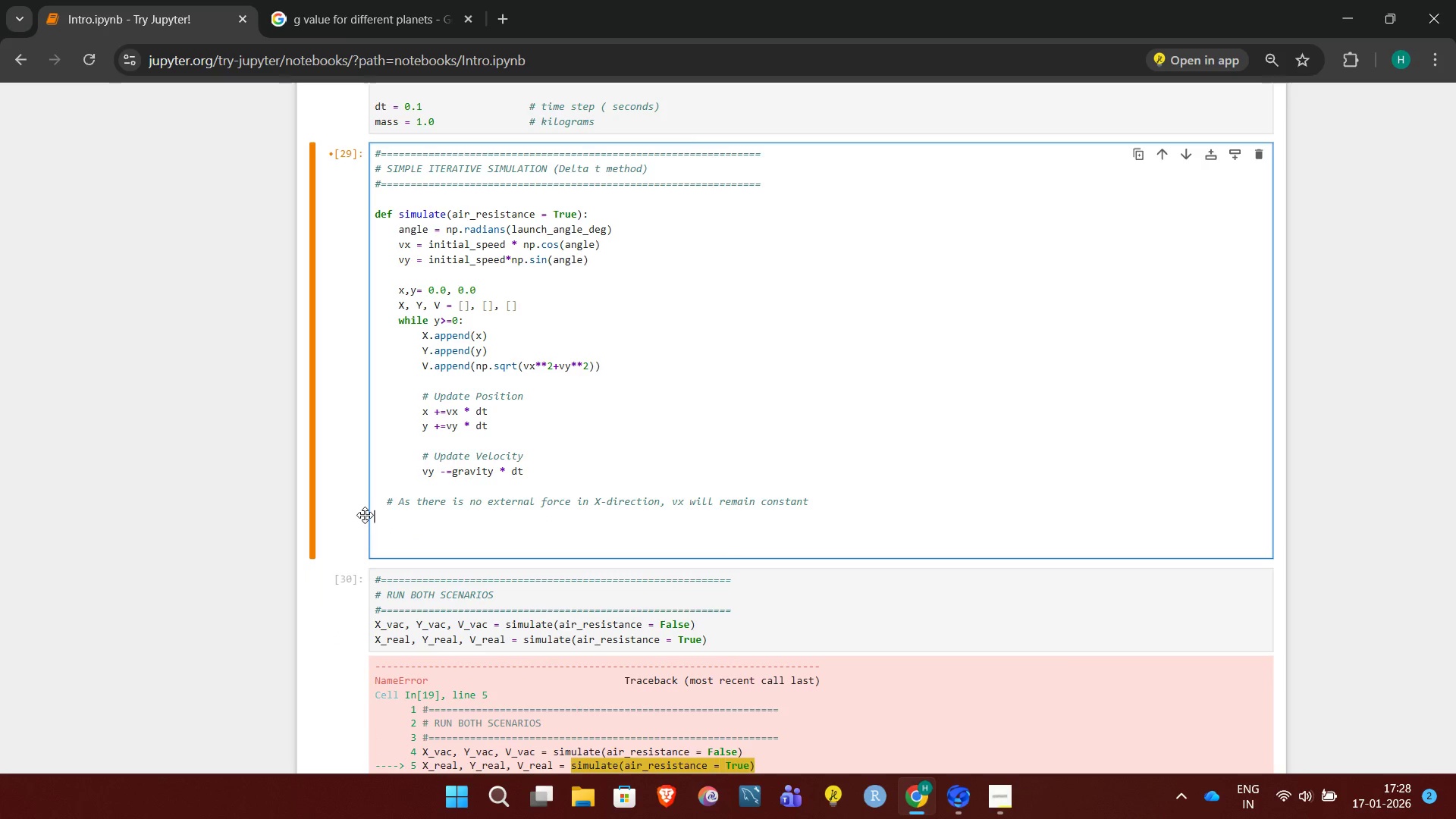 
key(Backspace)
 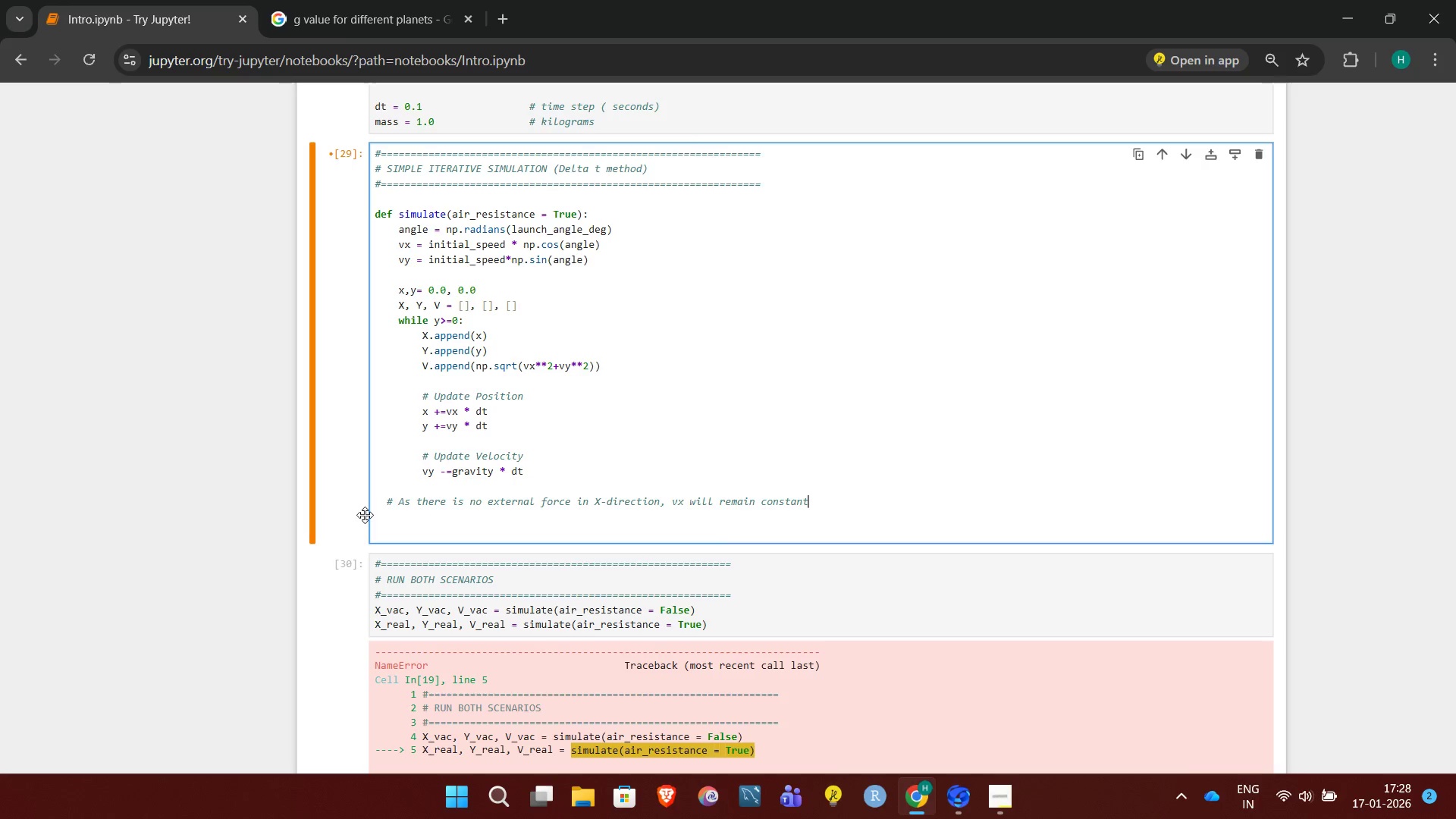 
key(Enter)
 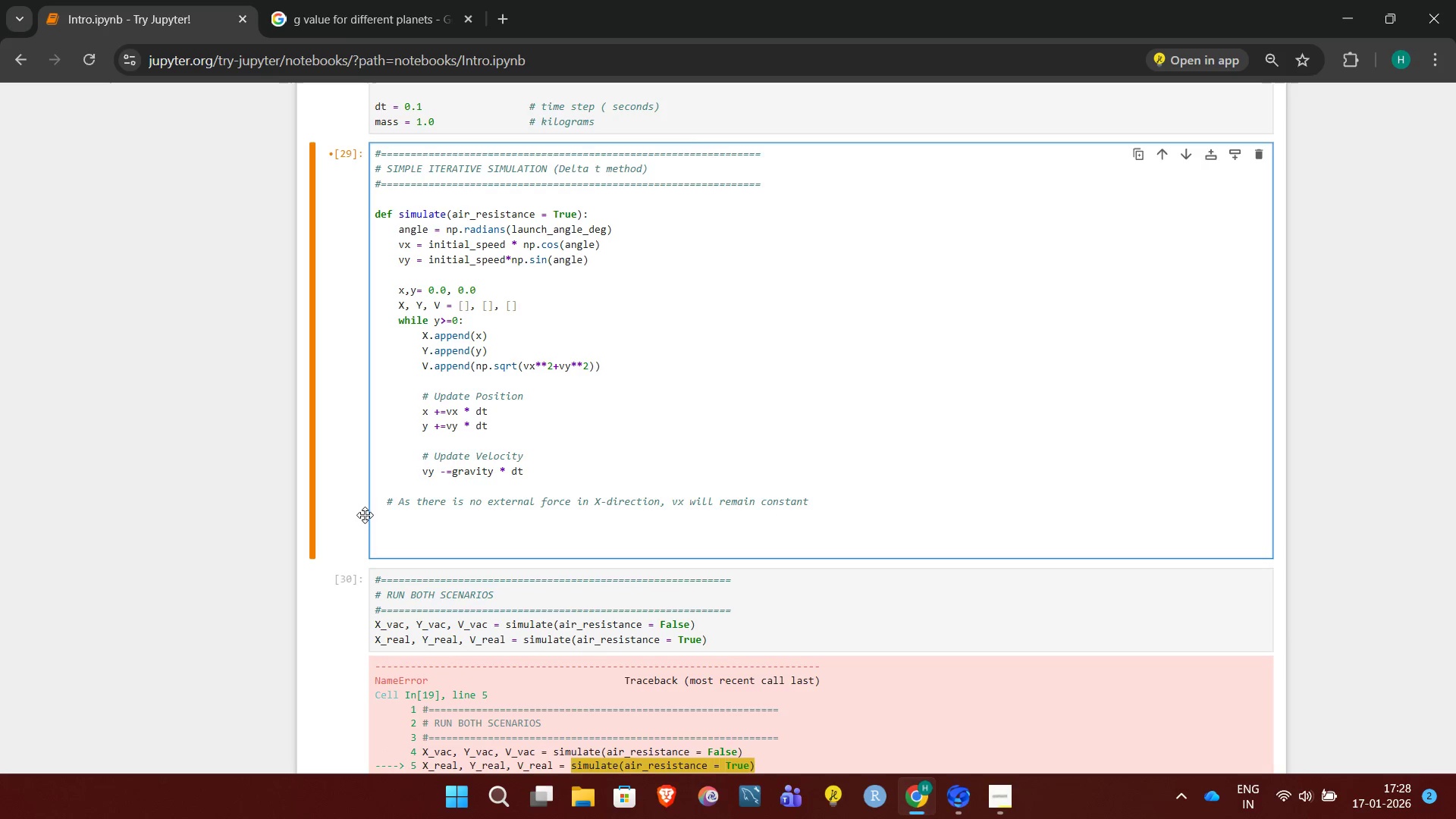 
wait(5.61)
 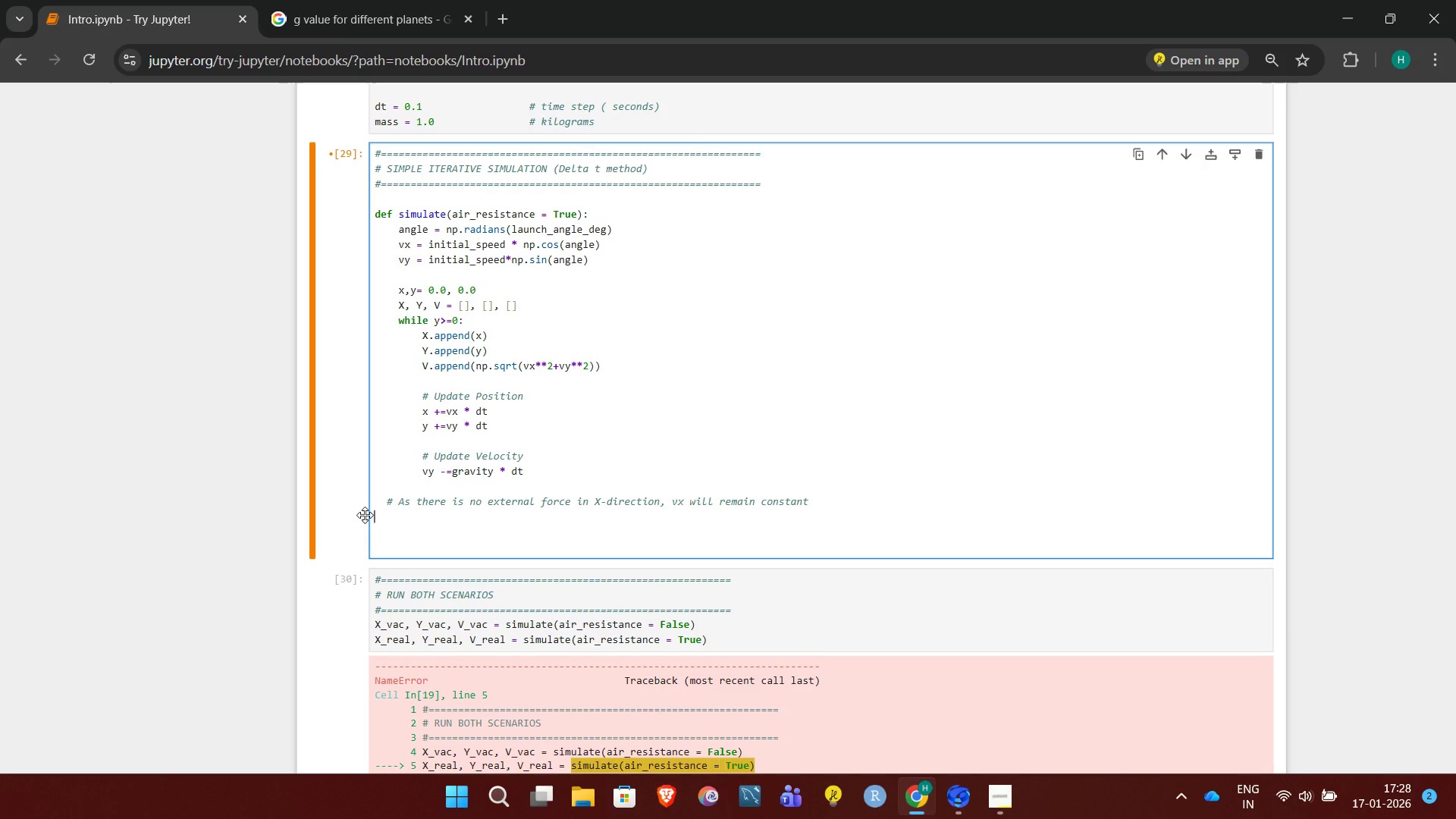 
type(if)
key(Backspace)
key(Backspace)
type( )
key(Backspace)
type(if air_resistance_factor:)
 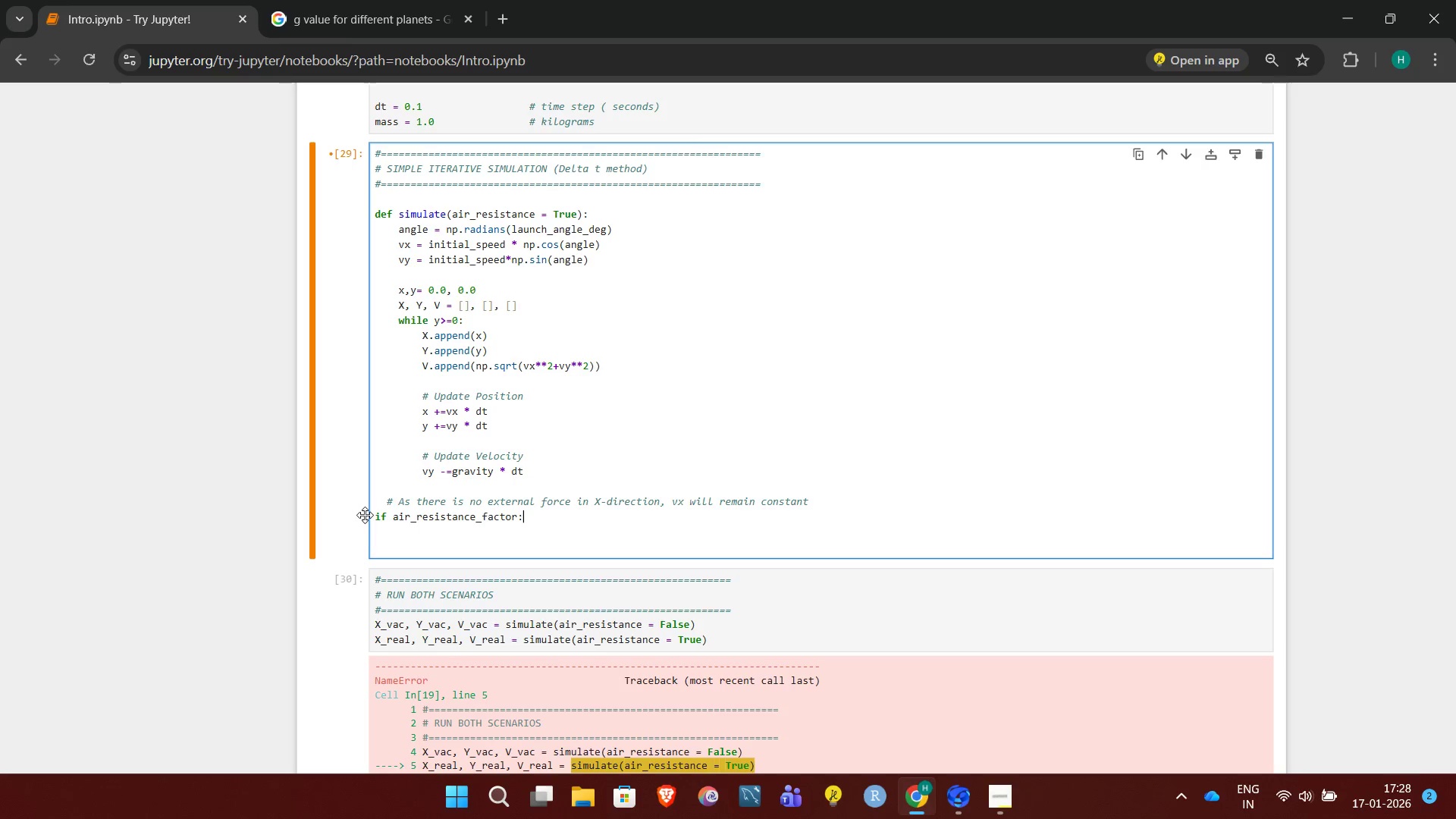 
left_click([519, 521])
 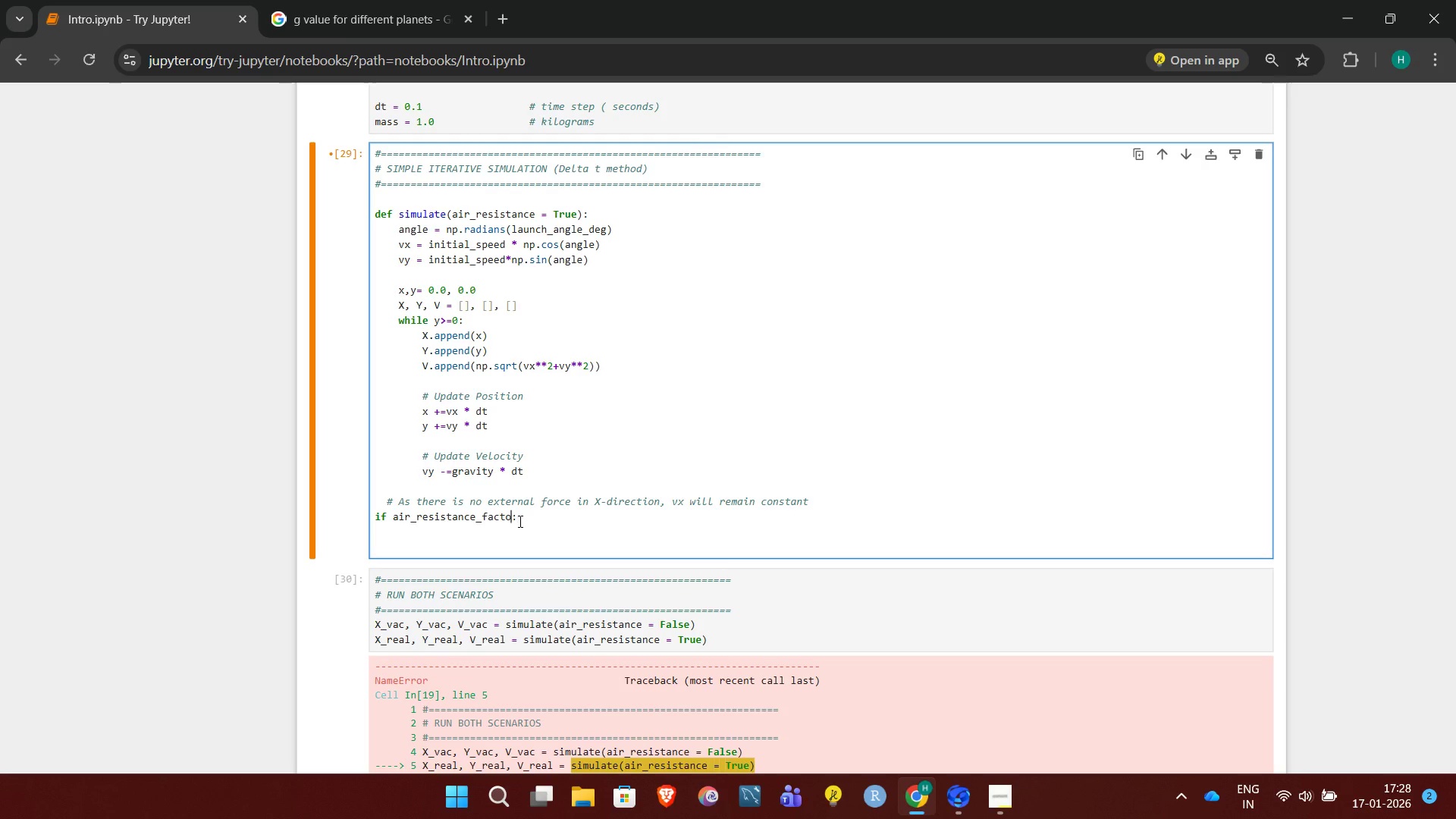 
key(Backspace)
 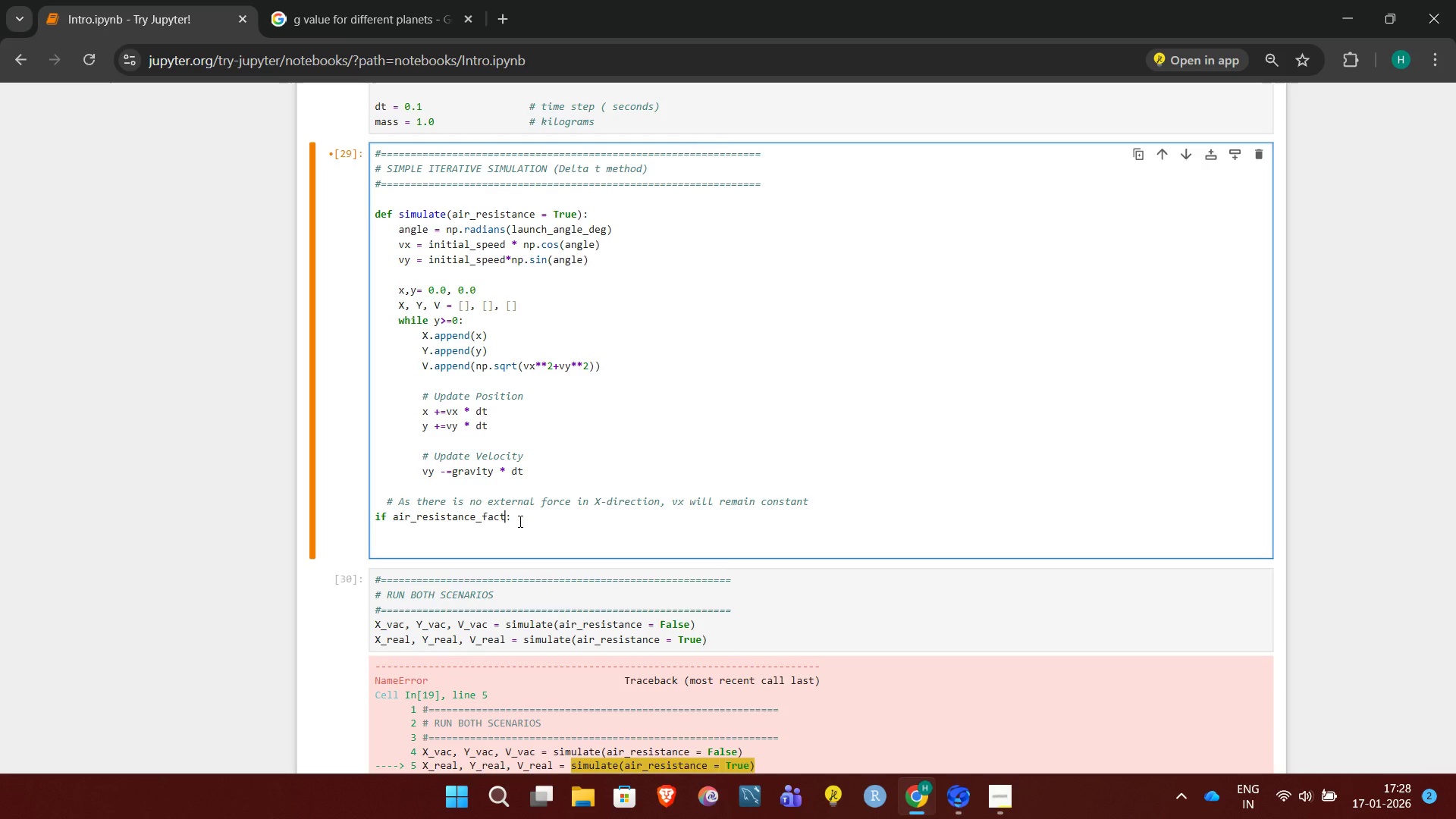 
key(Backspace)
 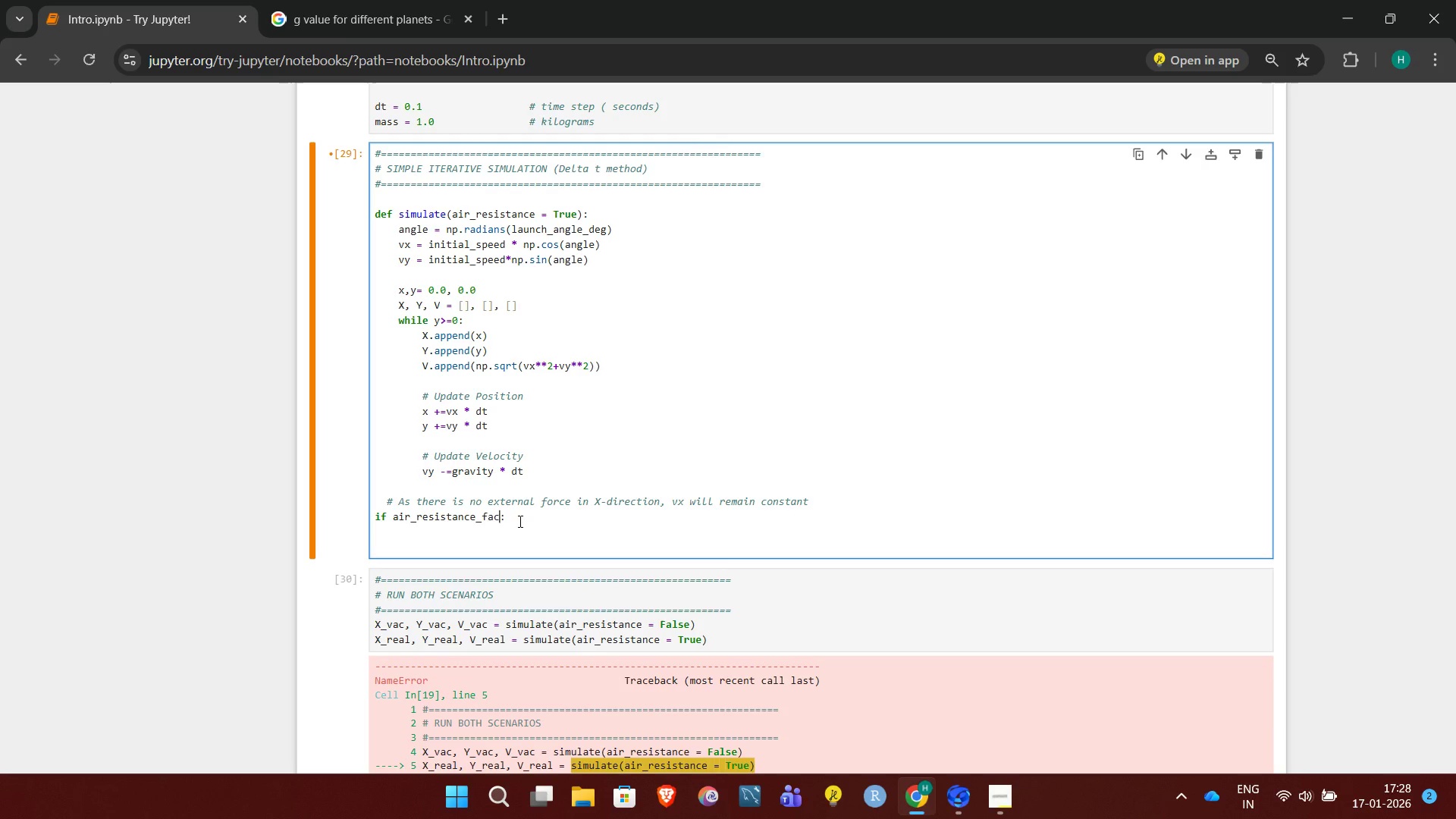 
key(Backspace)
 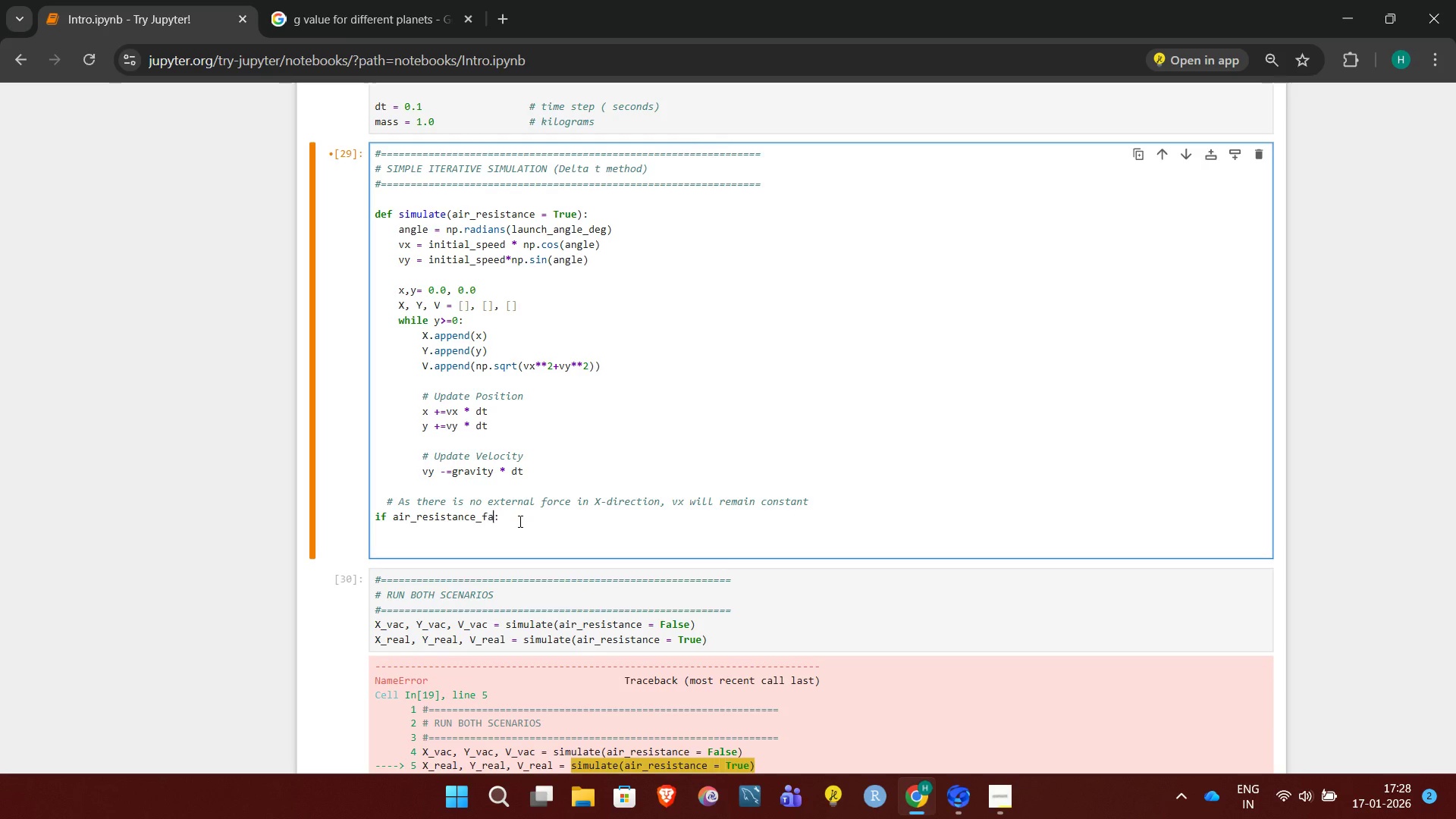 
key(Backspace)
 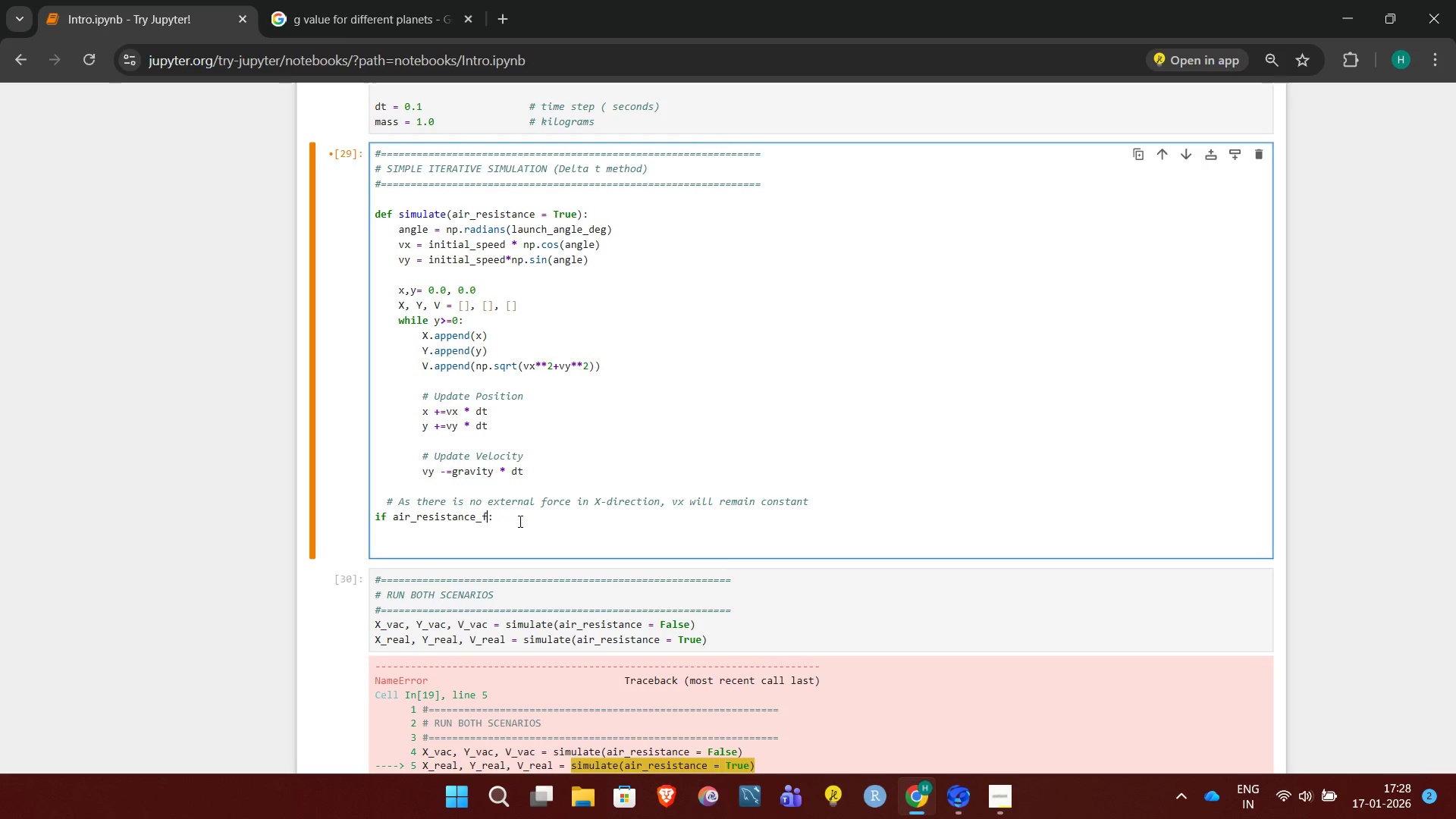 
key(Backspace)
 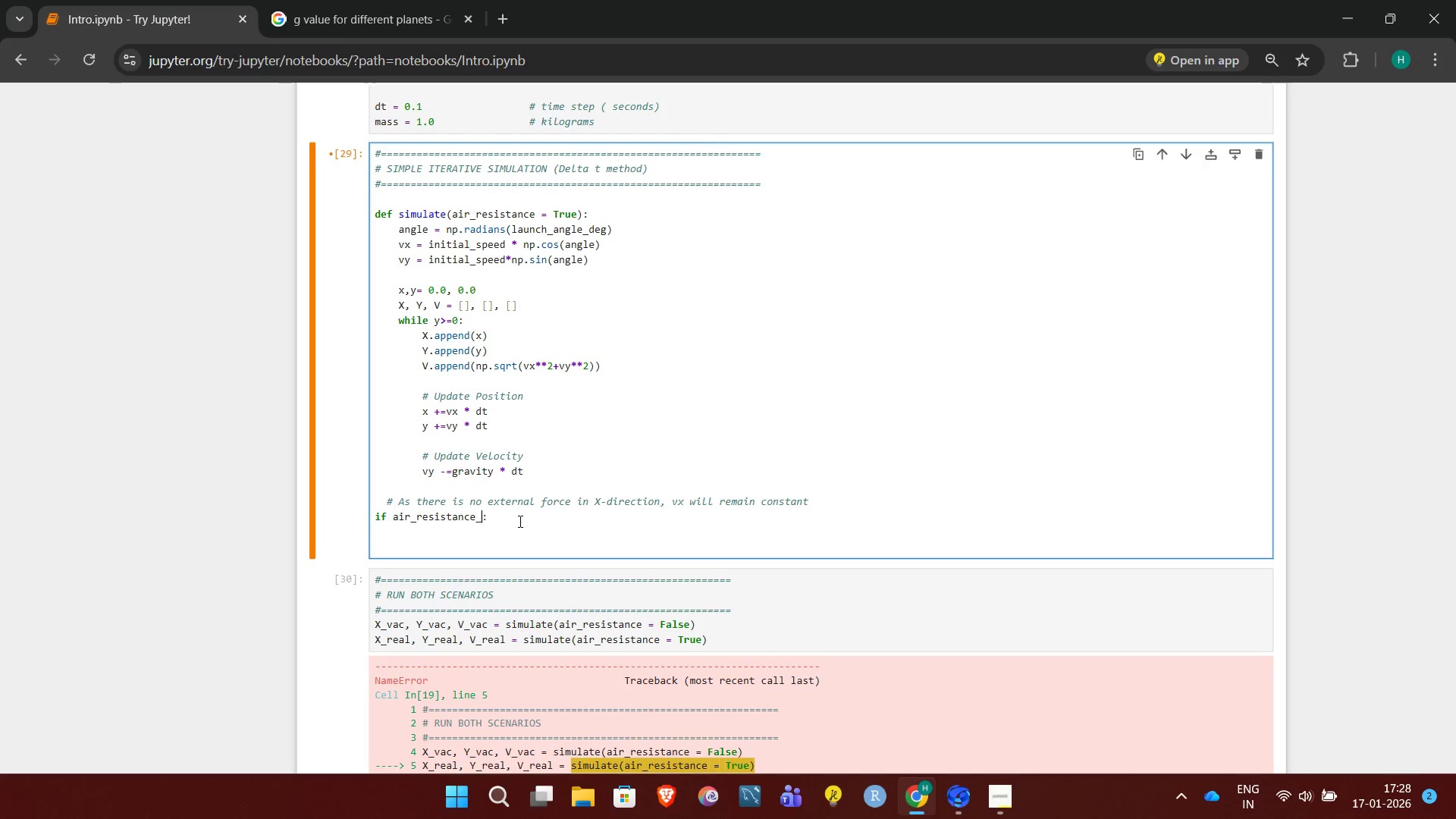 
key(Backspace)
 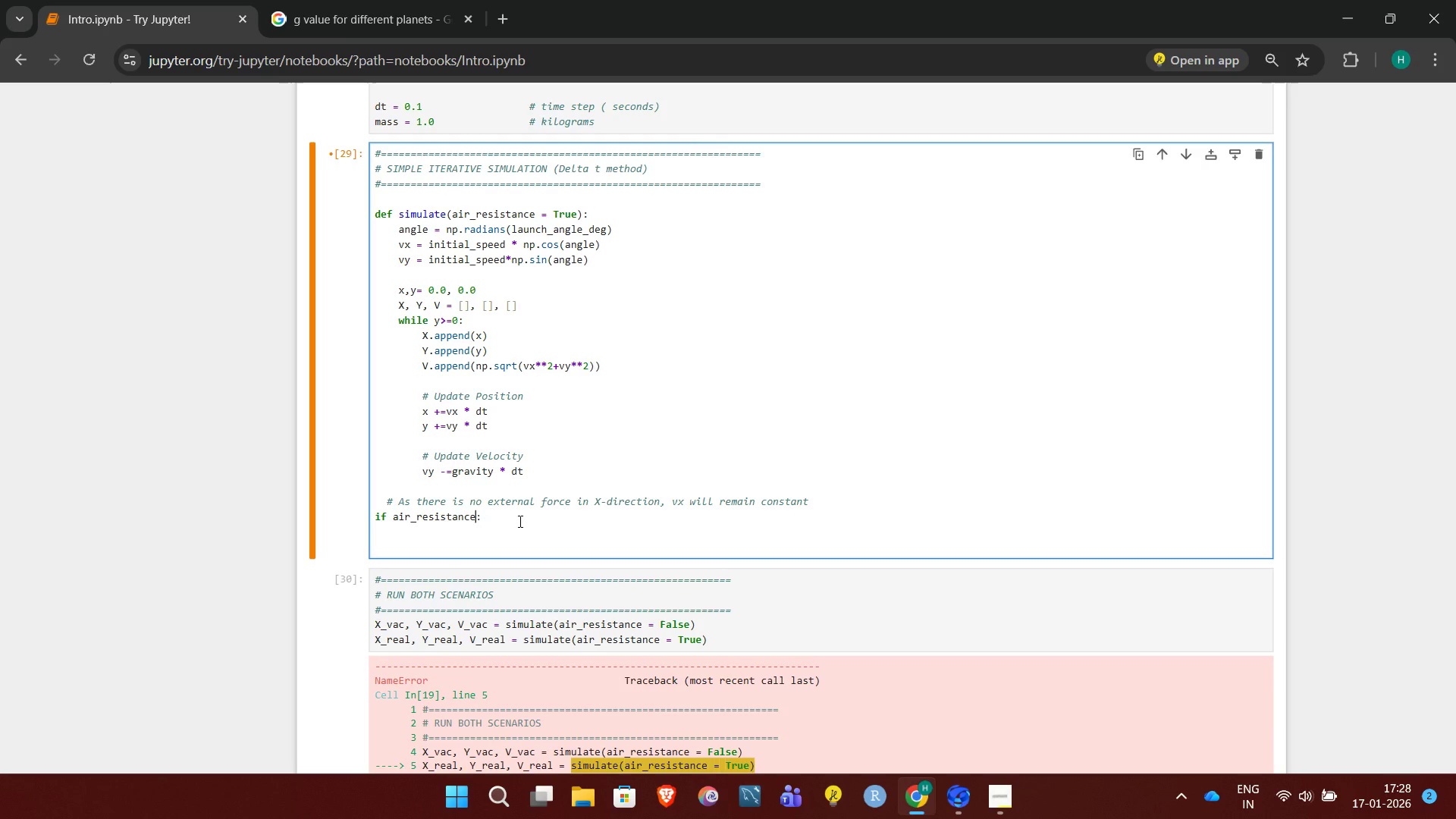 
key(Backspace)
 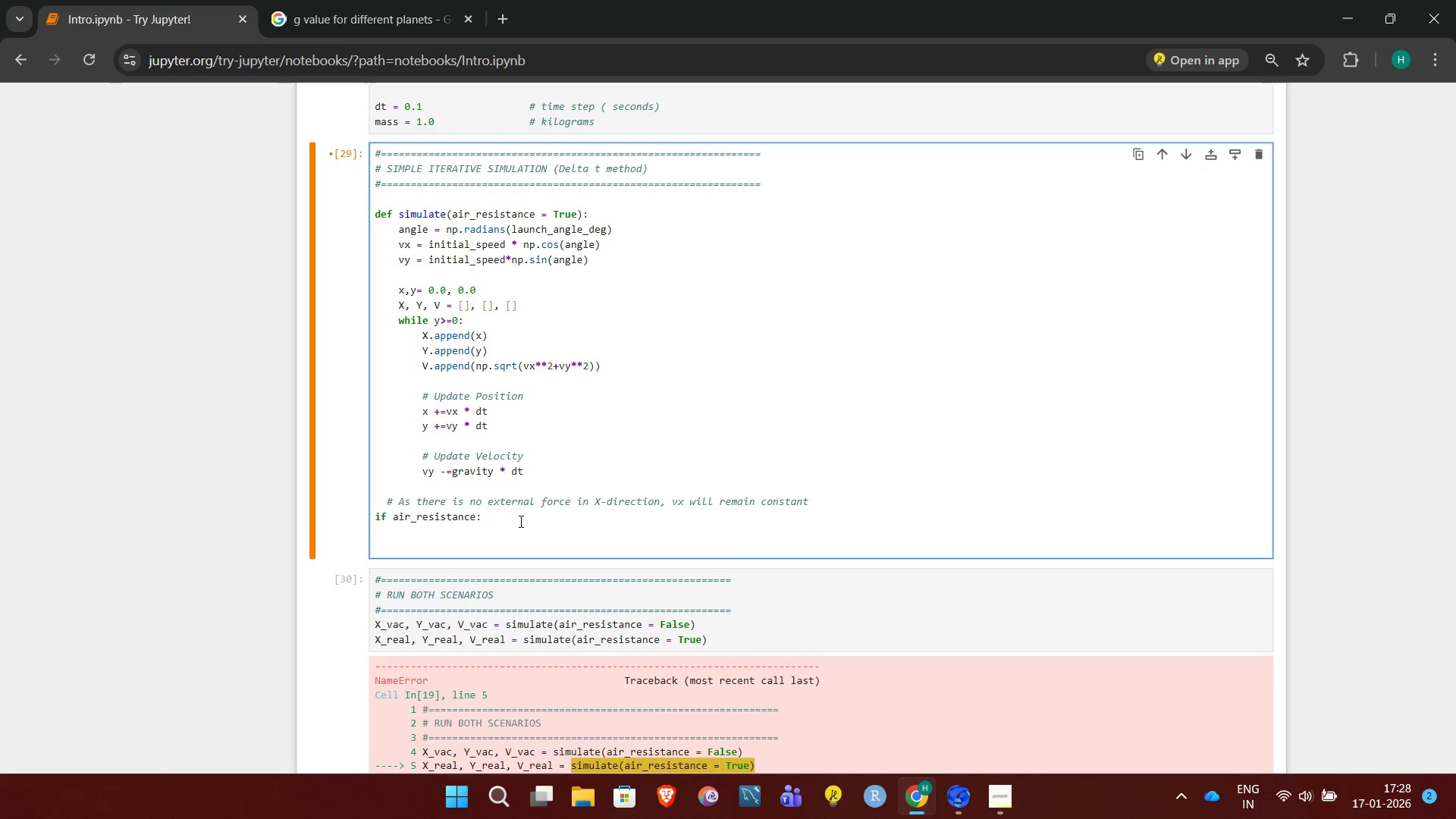 
left_click([519, 521])
 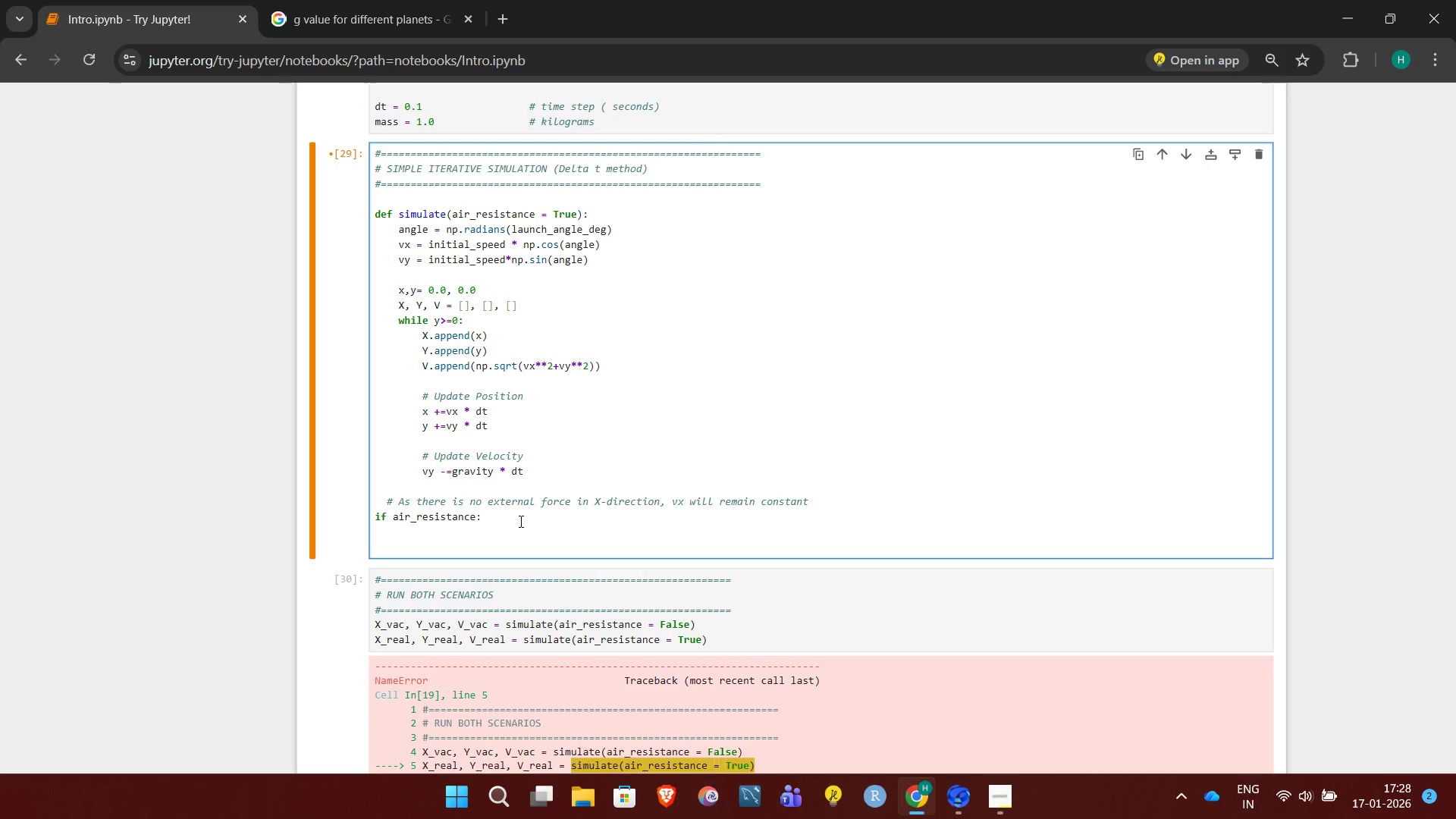 
key(Enter)
 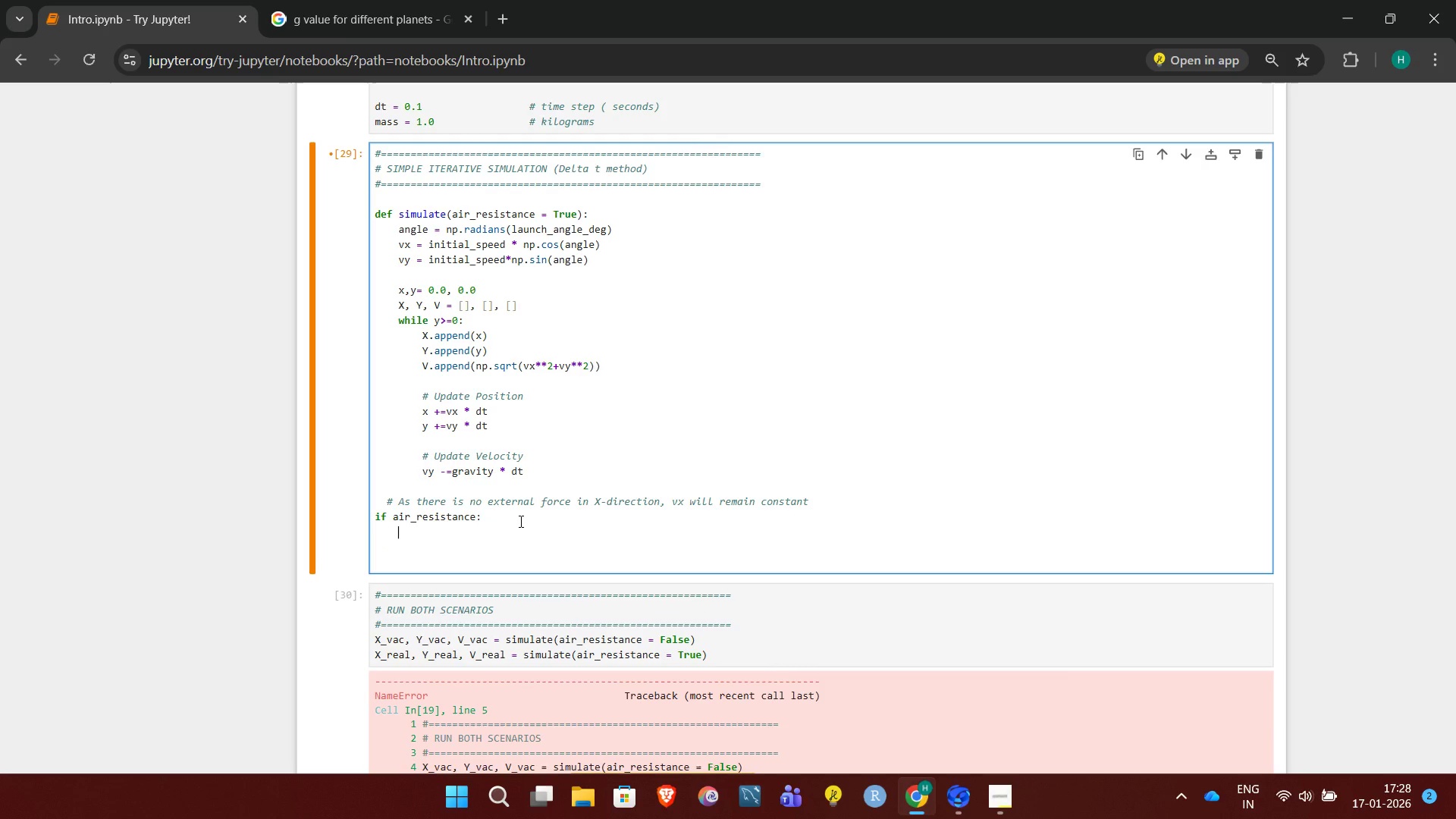 
type(vx *=air_resistance))
key(Backspace)
type(_factor)
 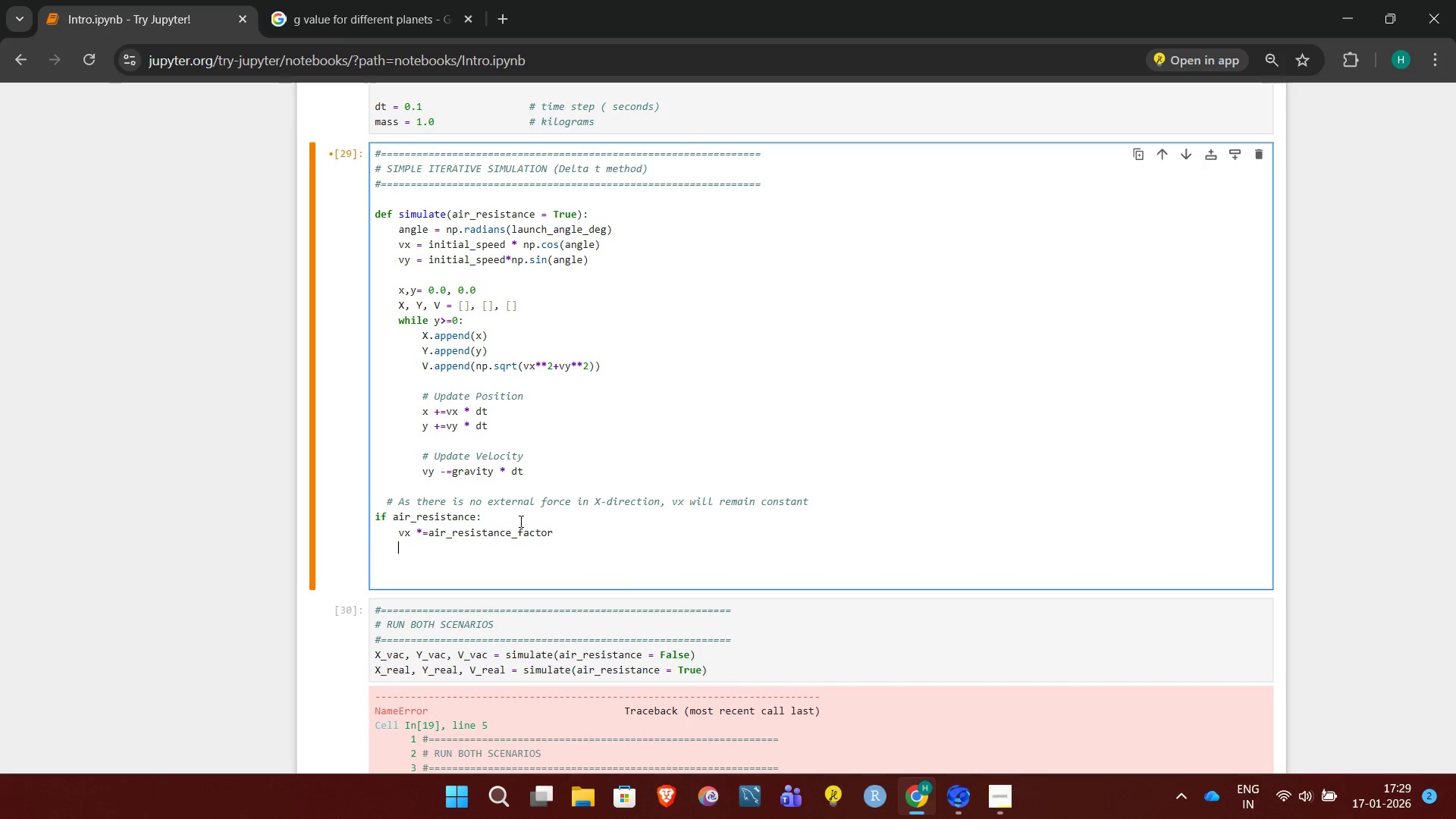 
 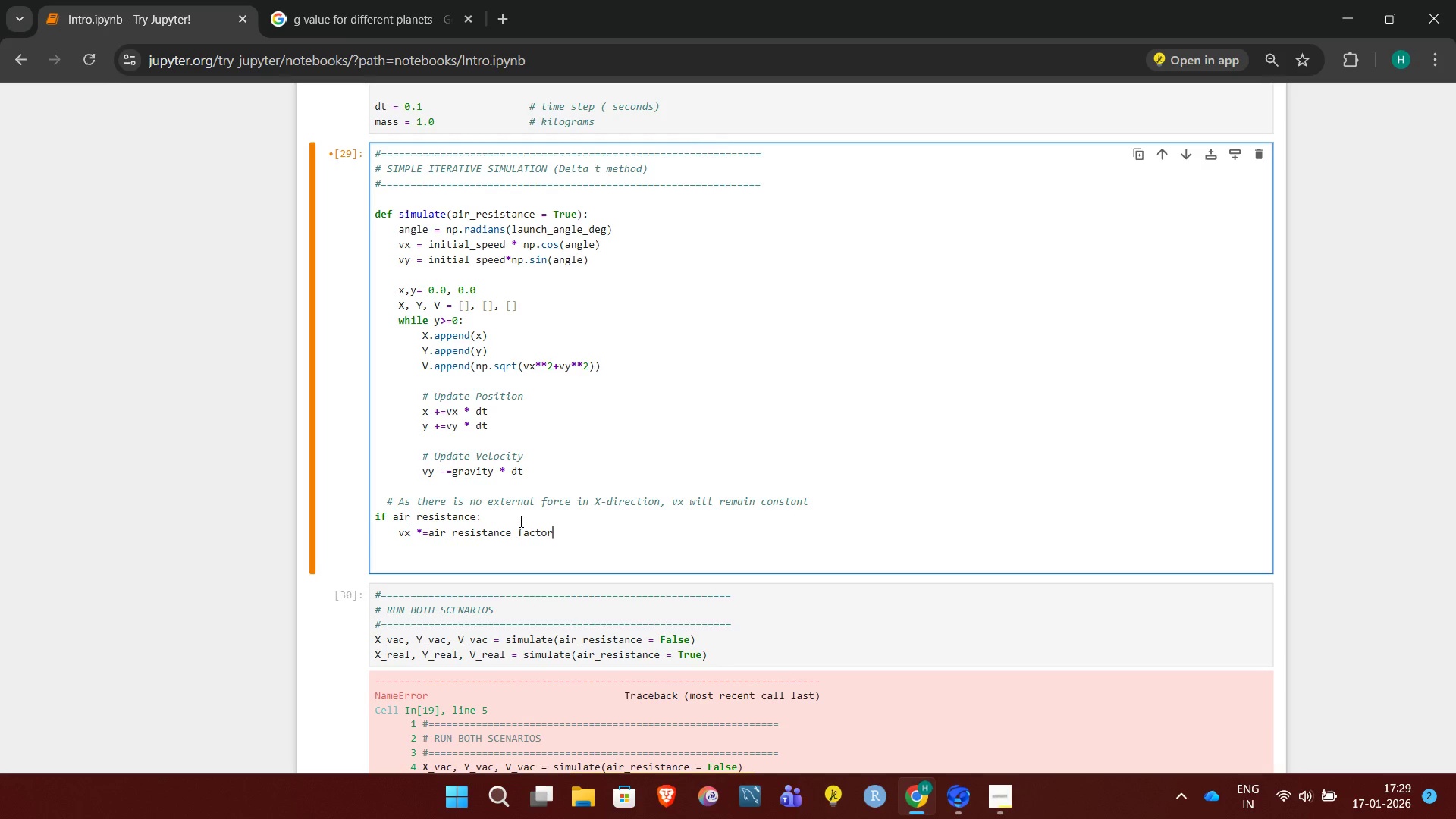 
key(Enter)
 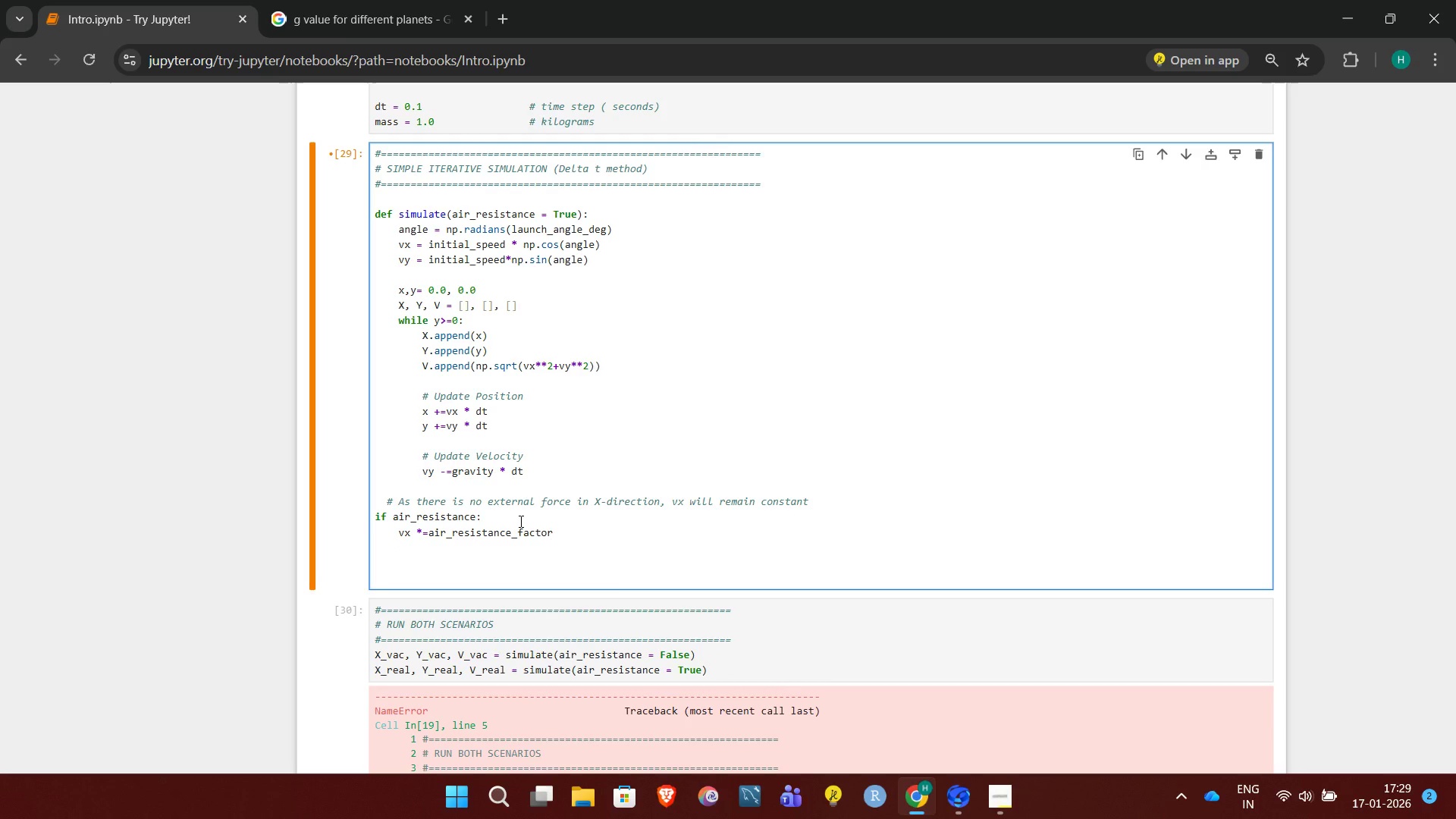 
type(vy *=a_r)
key(Backspace)
key(Backspace)
type(ir_resistance_factor)
 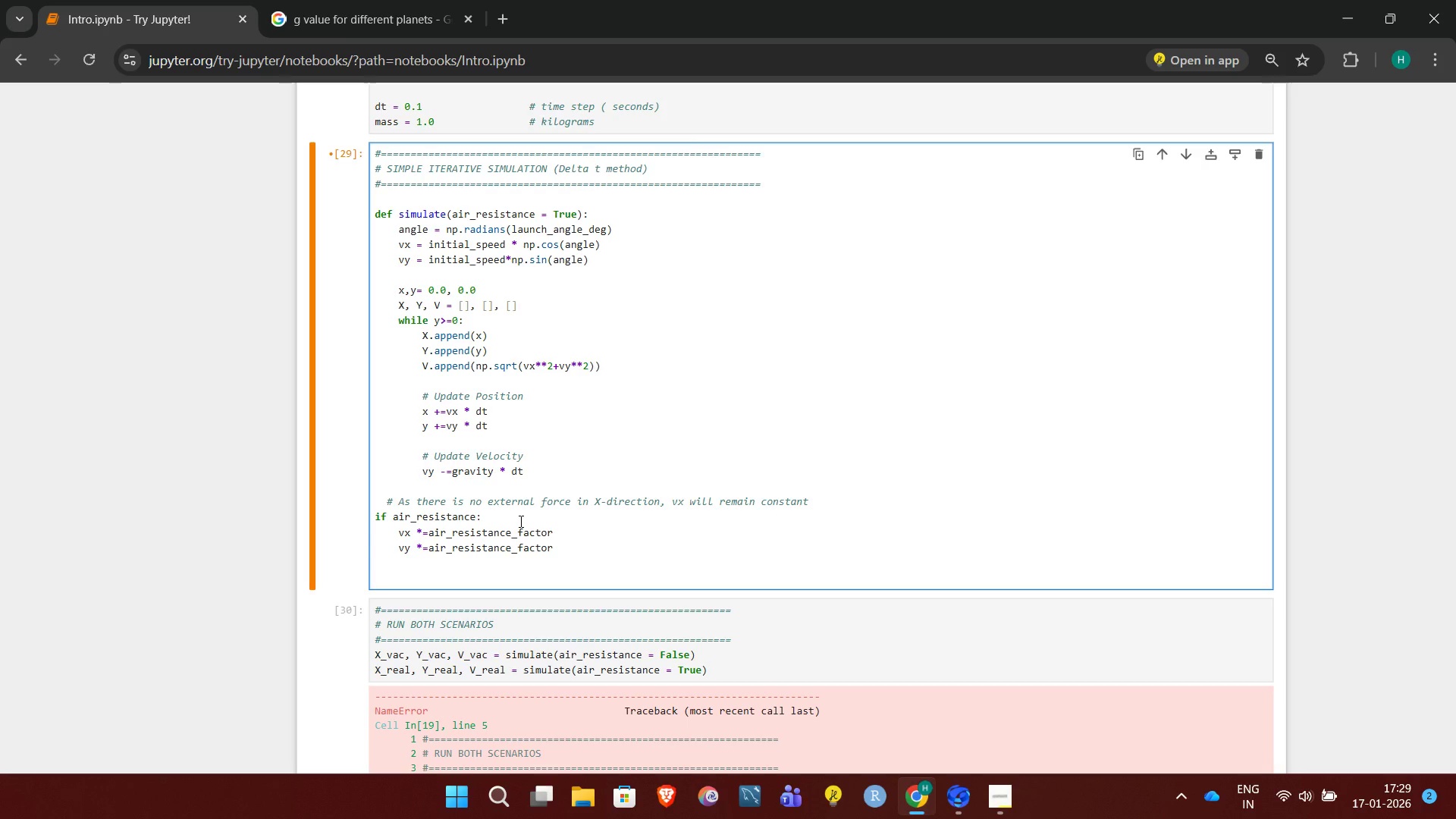 
wait(15.53)
 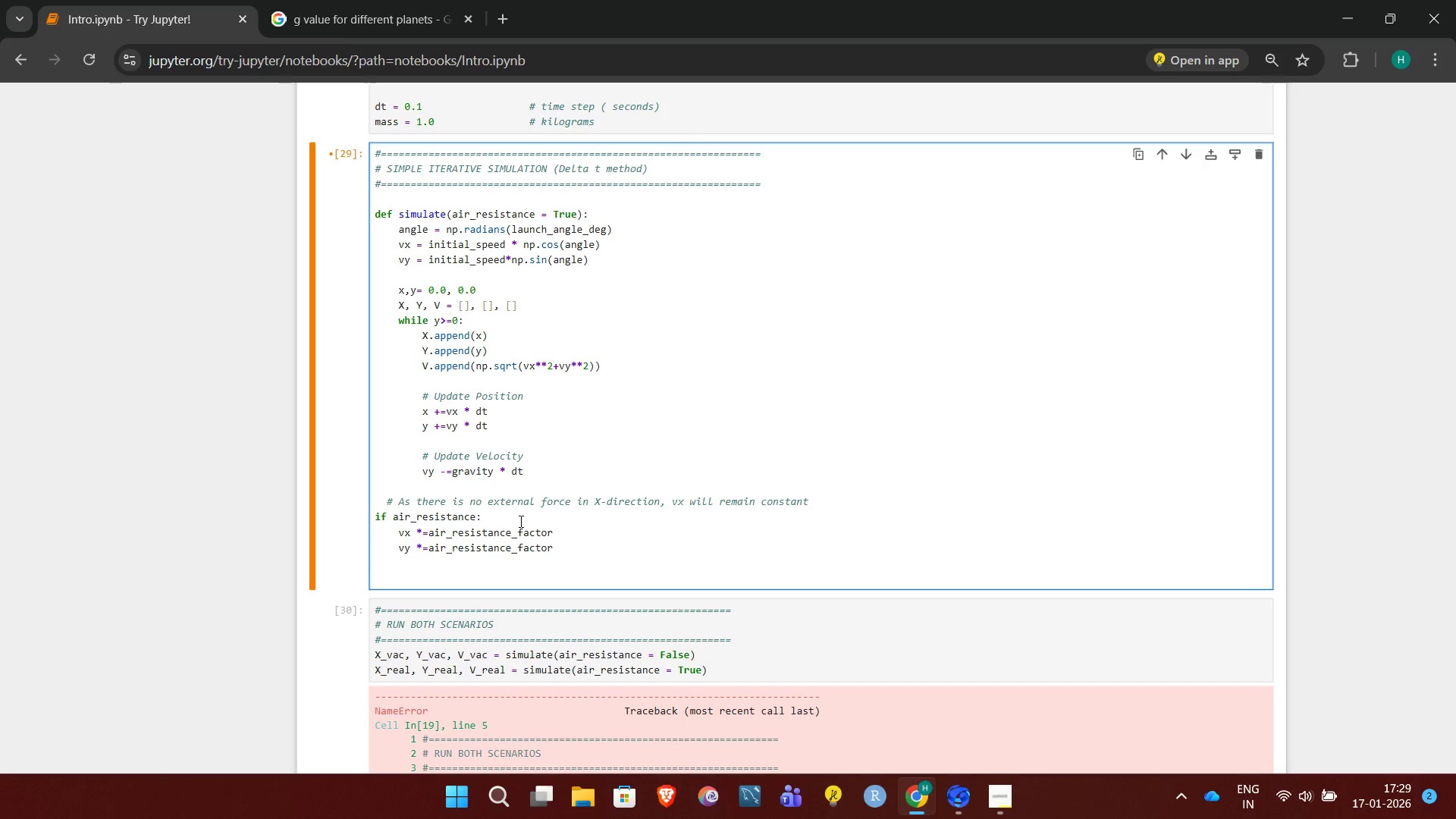 
key(Enter)
 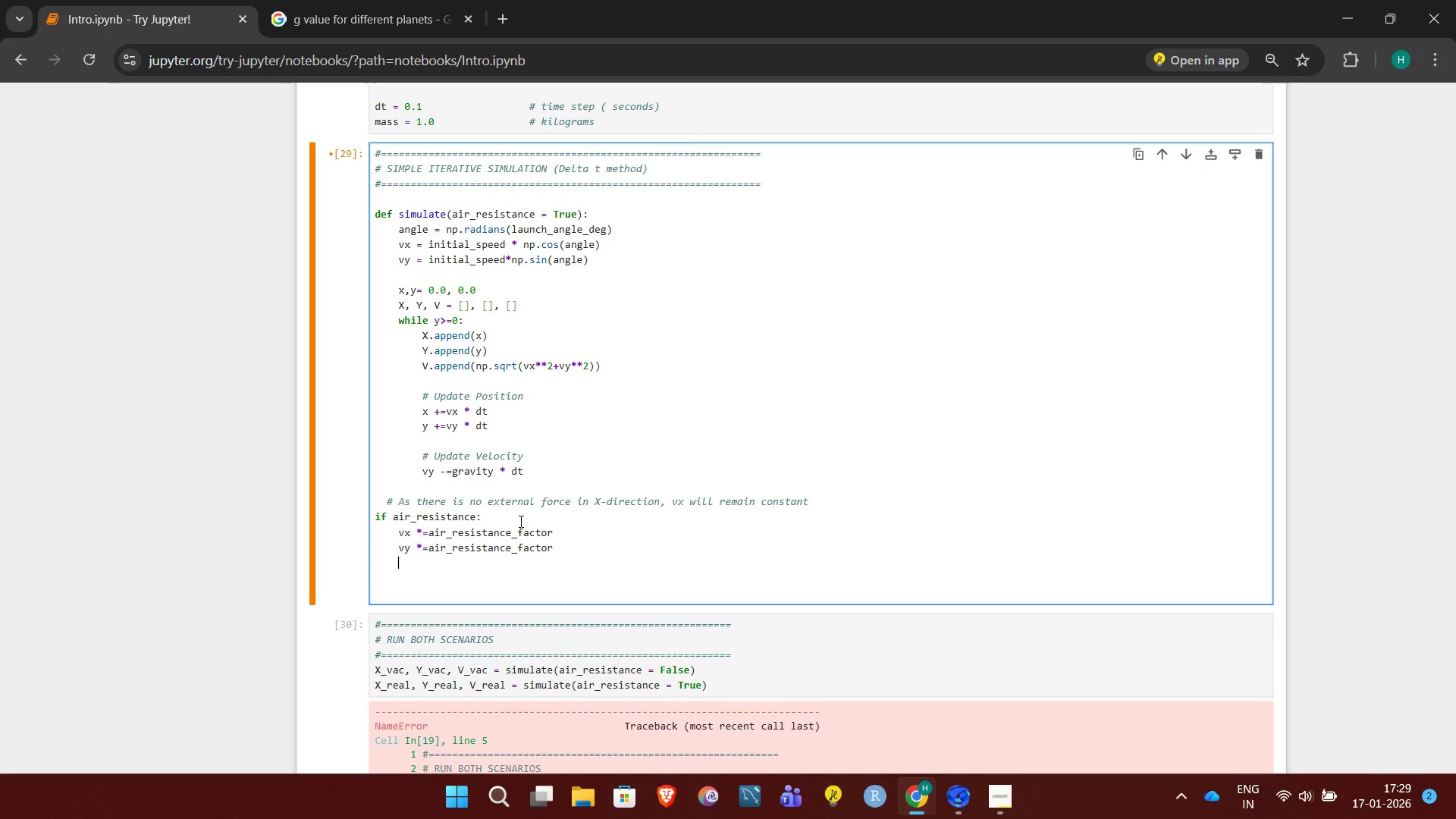 
key(Backspace)
 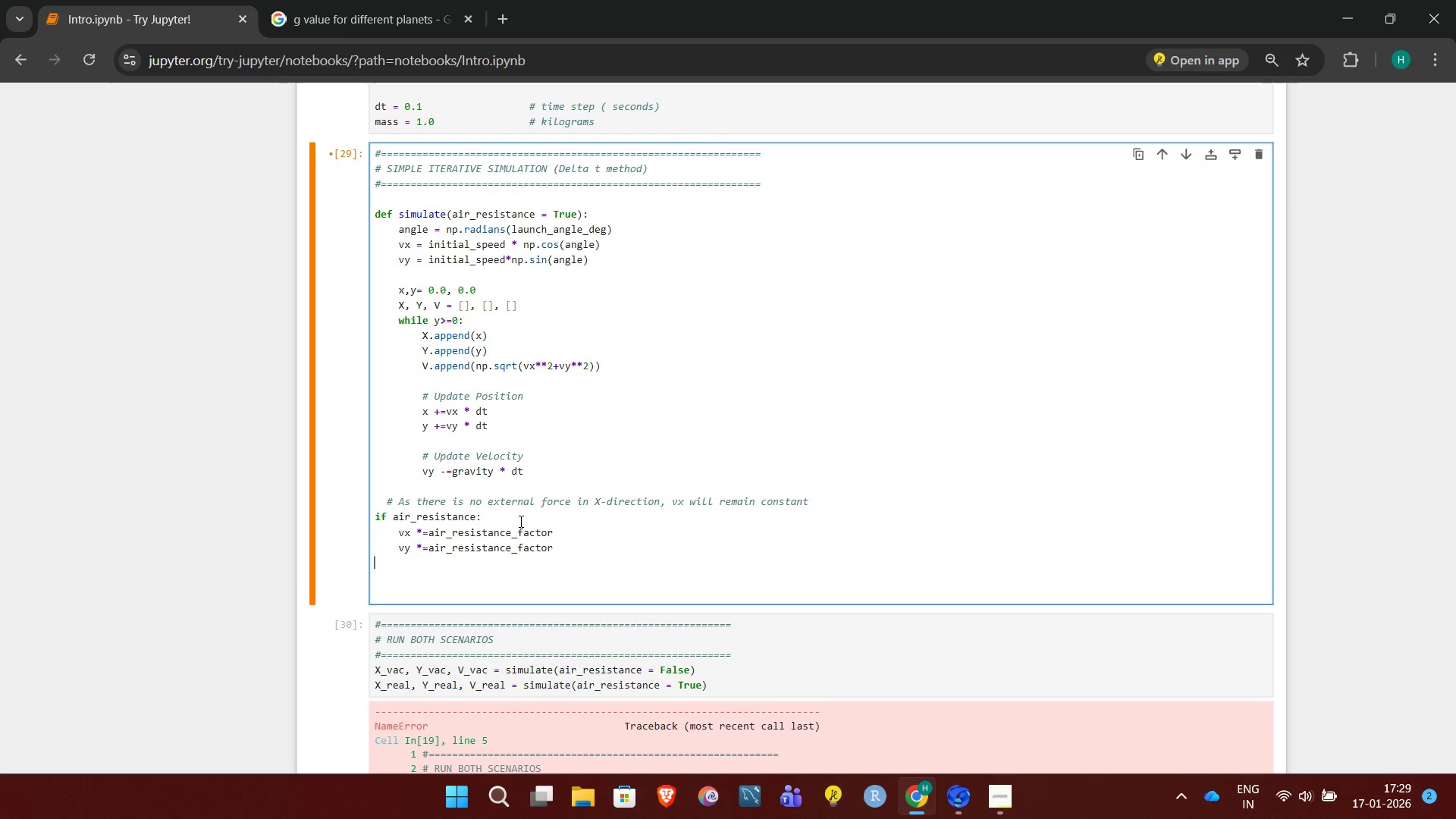 
wait(6.56)
 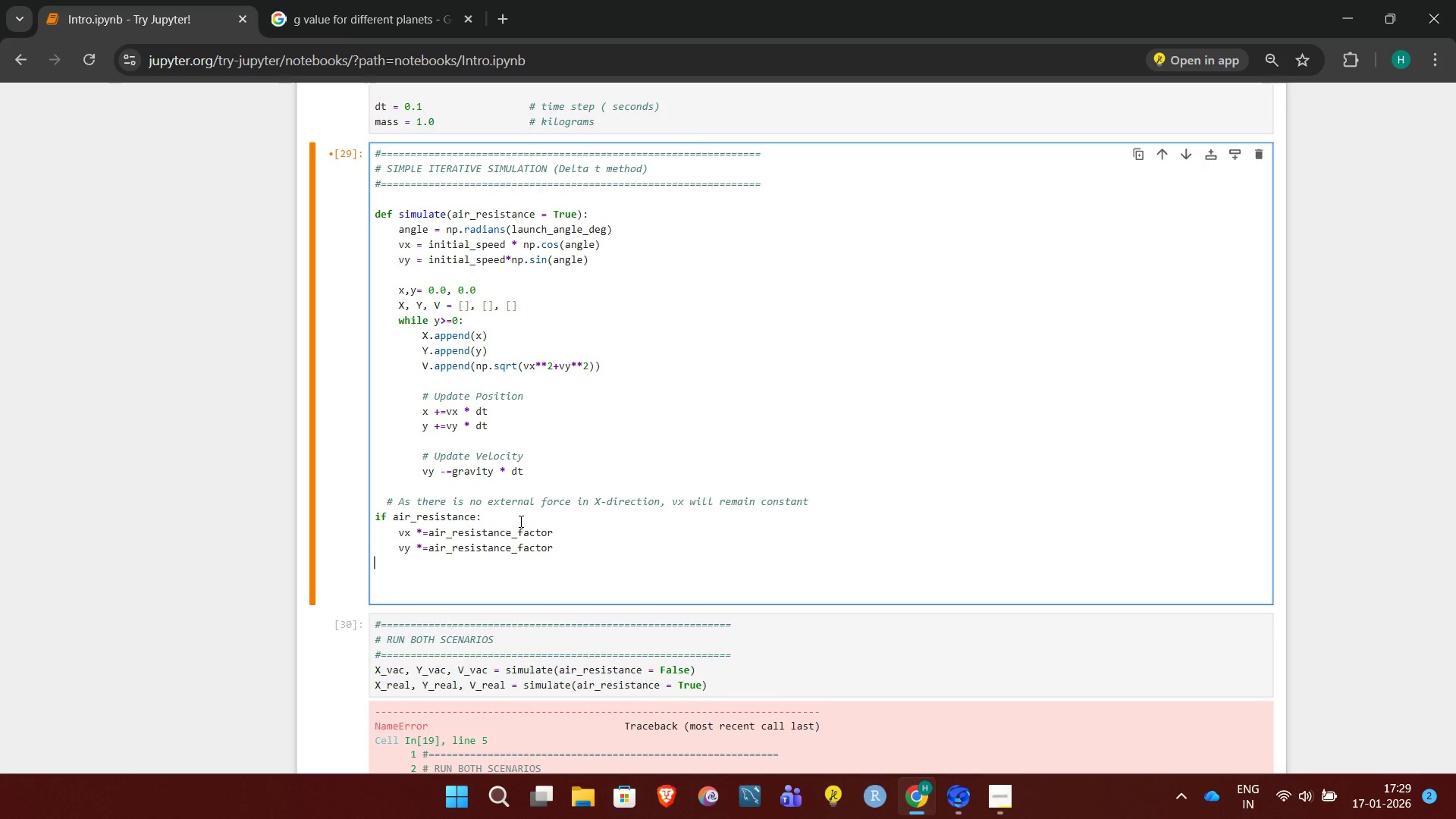 
type(return np.array(X), np.array(Y), np.array(V))
 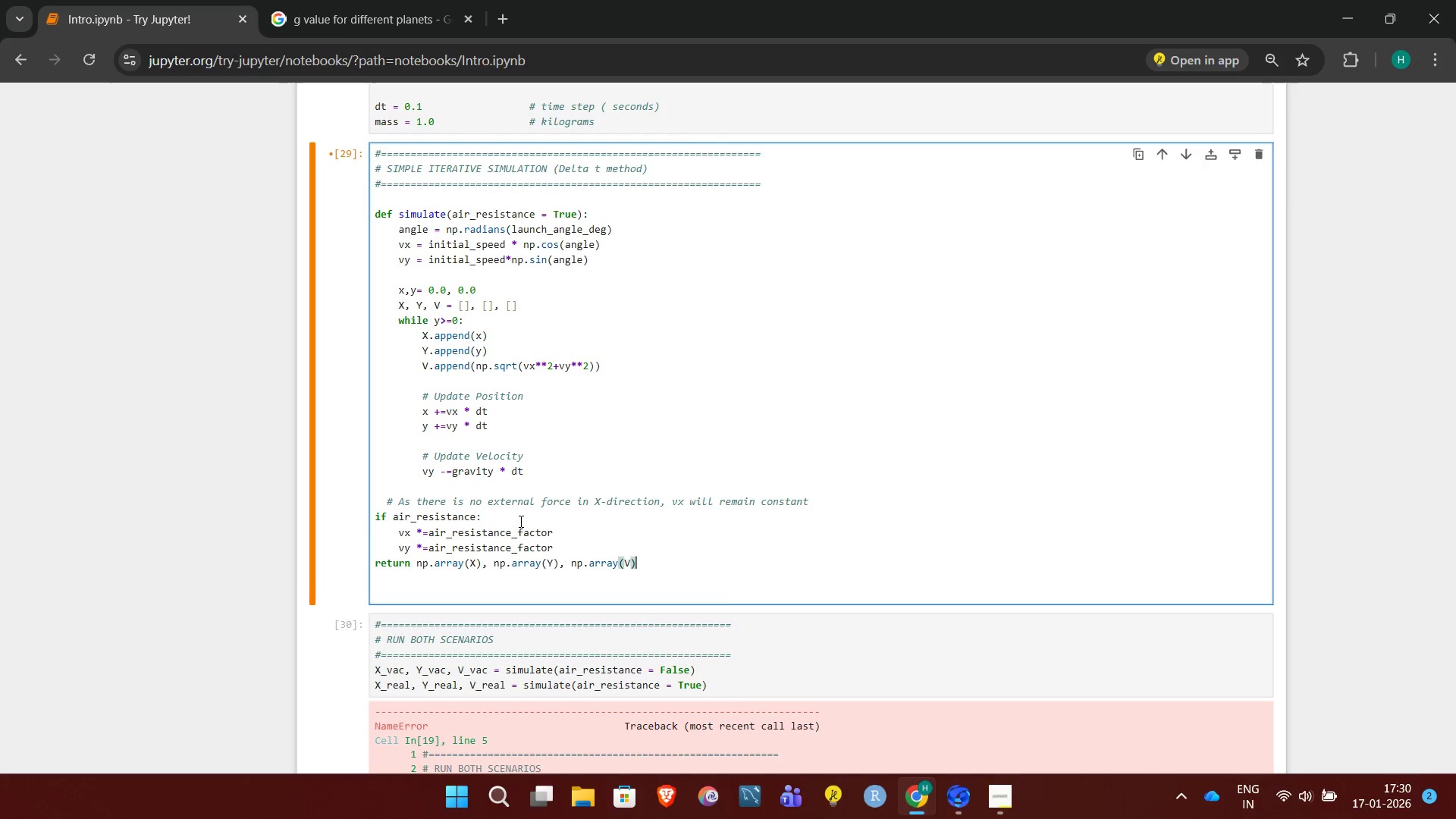 
left_click([677, 561])
 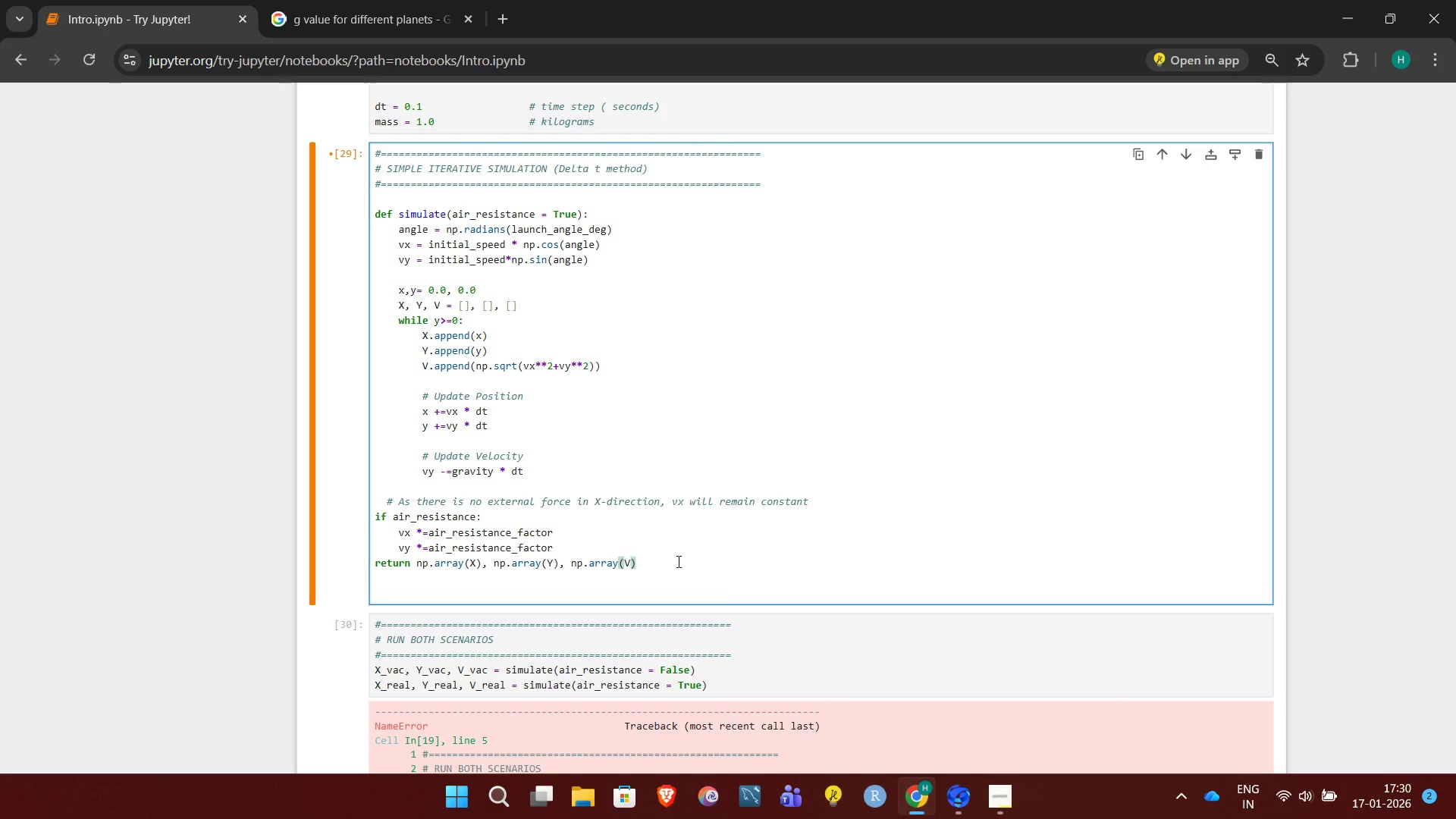 
key(Control+Enter)
 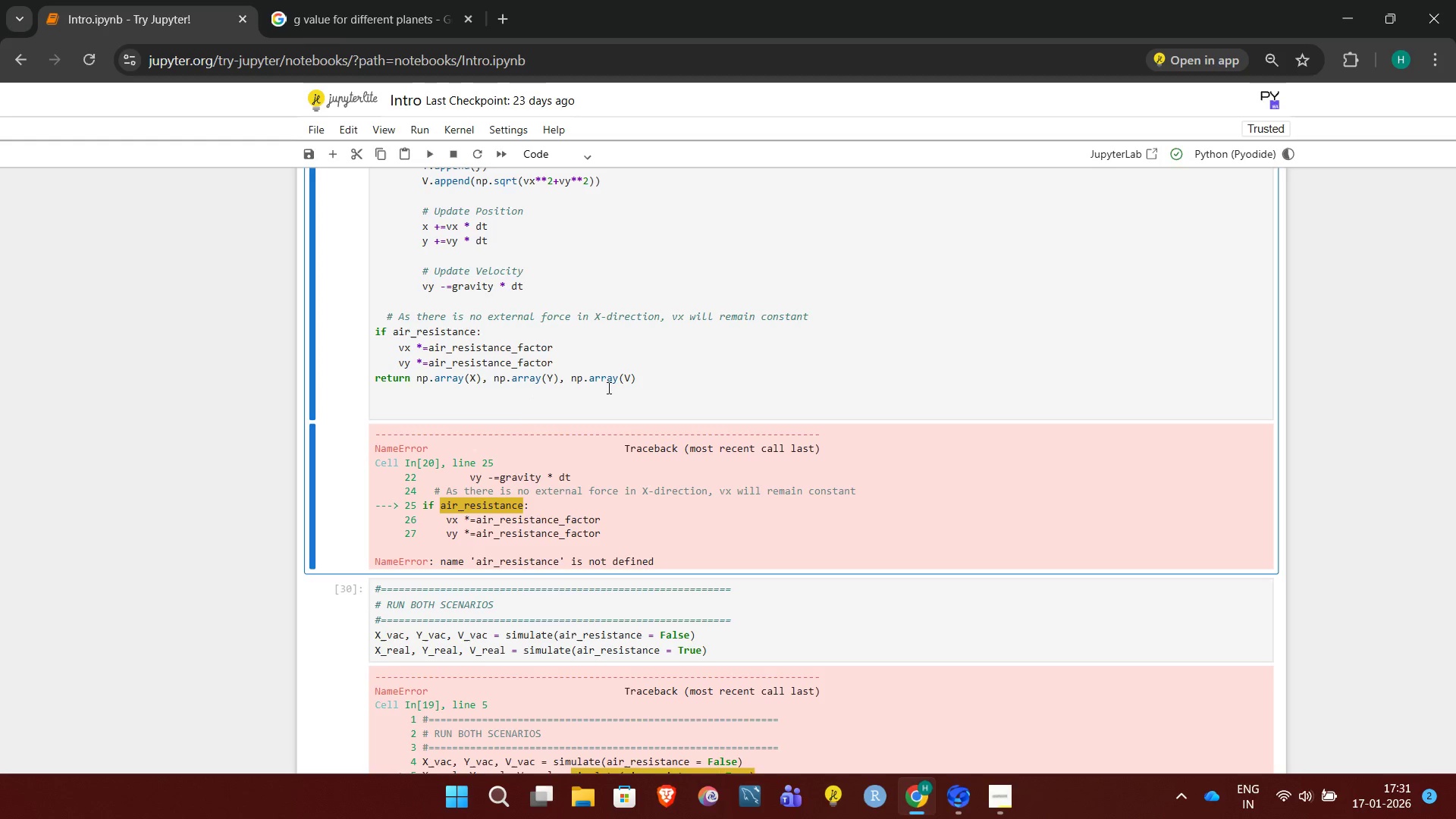 
wait(56.42)
 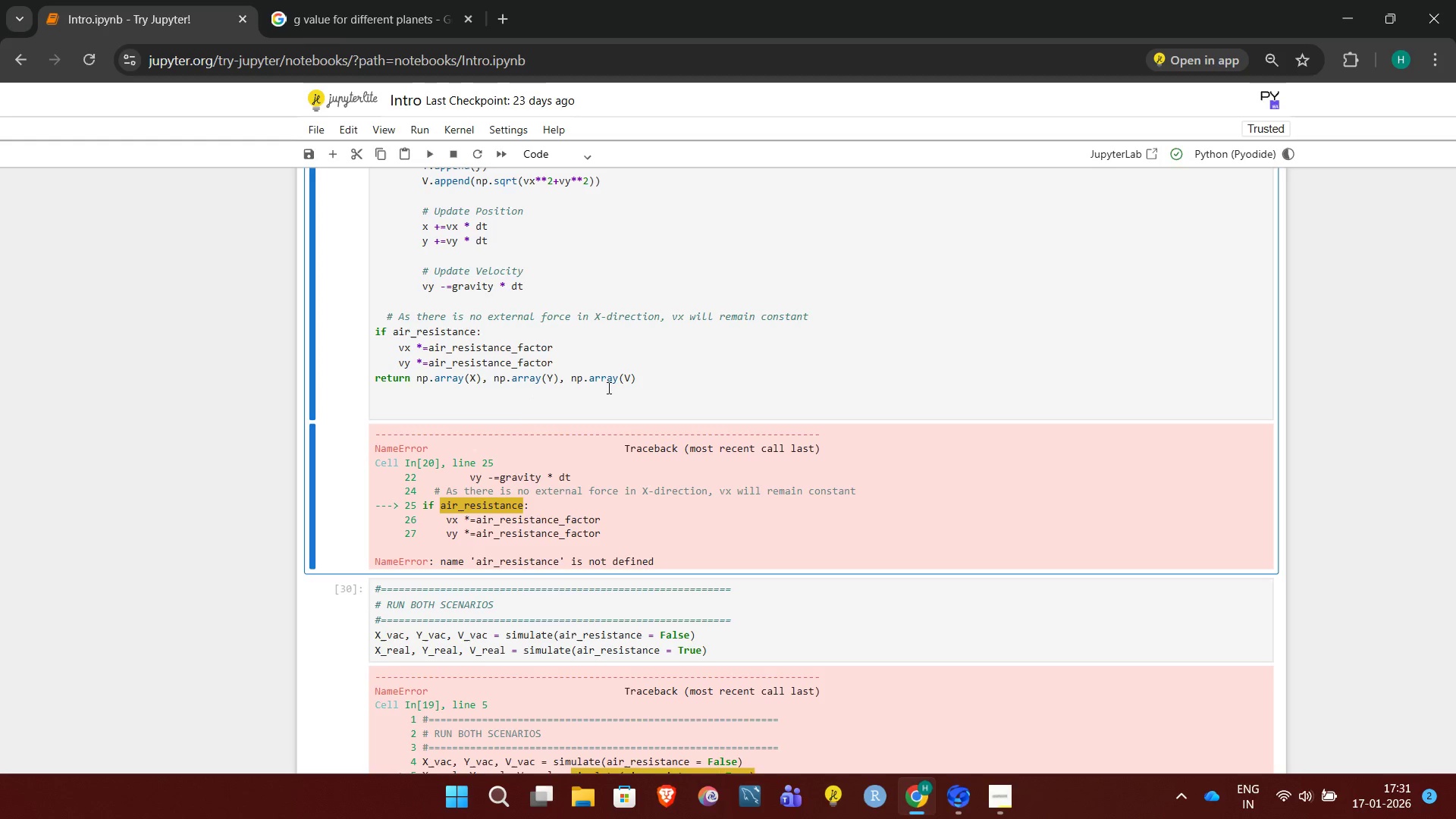 
left_click([496, 376])
 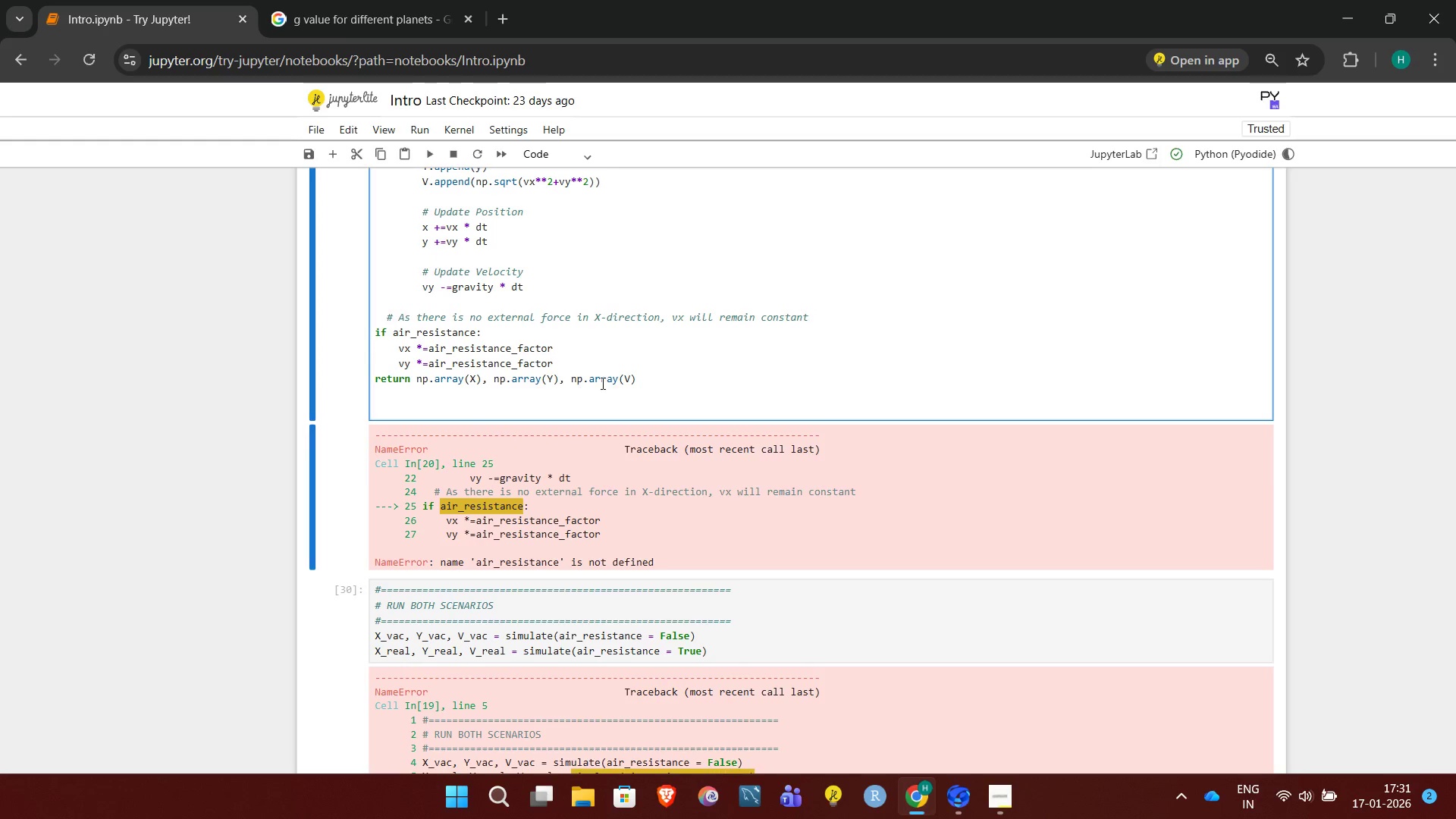 
left_click([645, 378])
 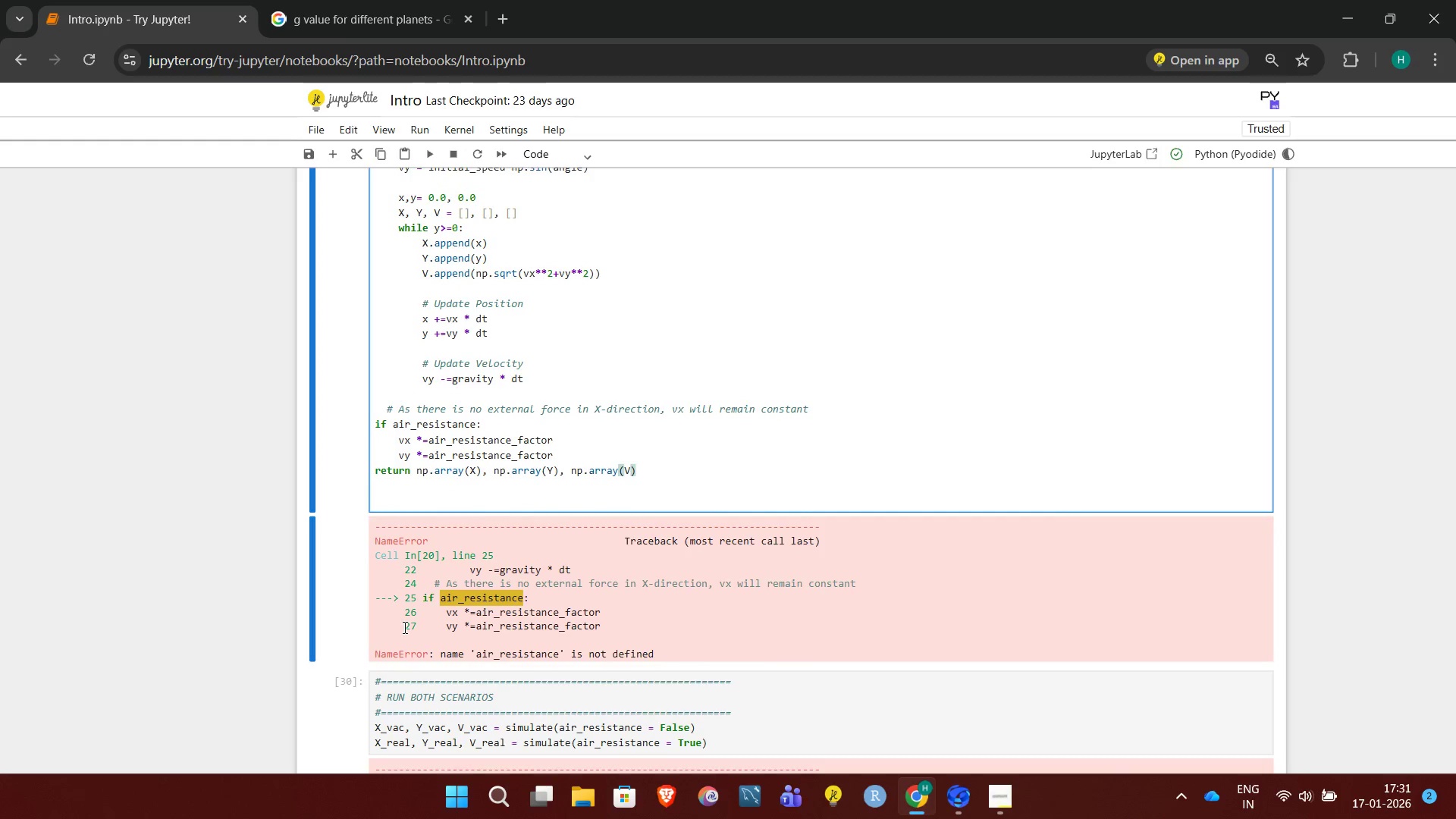 
wait(44.48)
 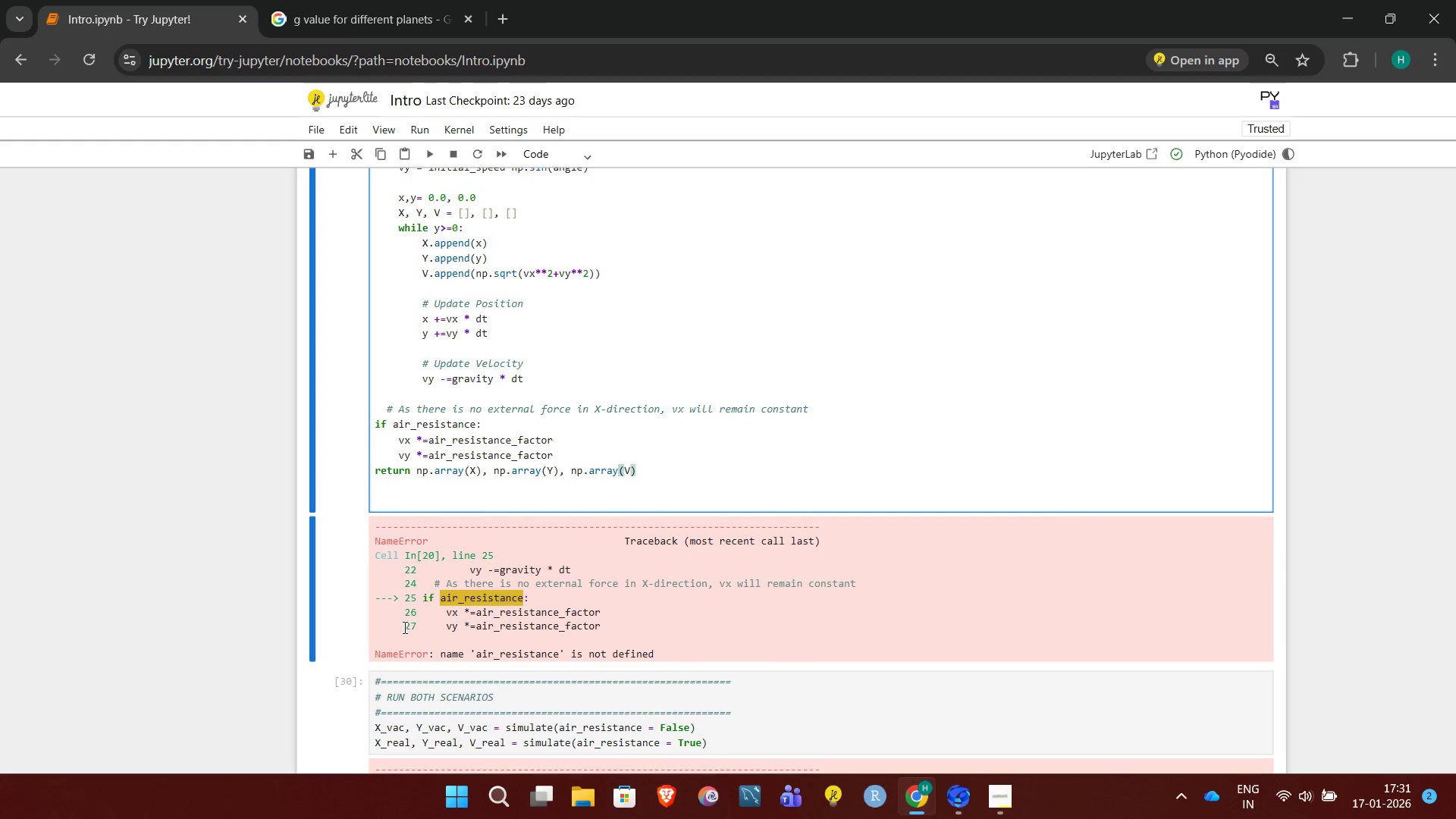 
left_click([375, 467])
 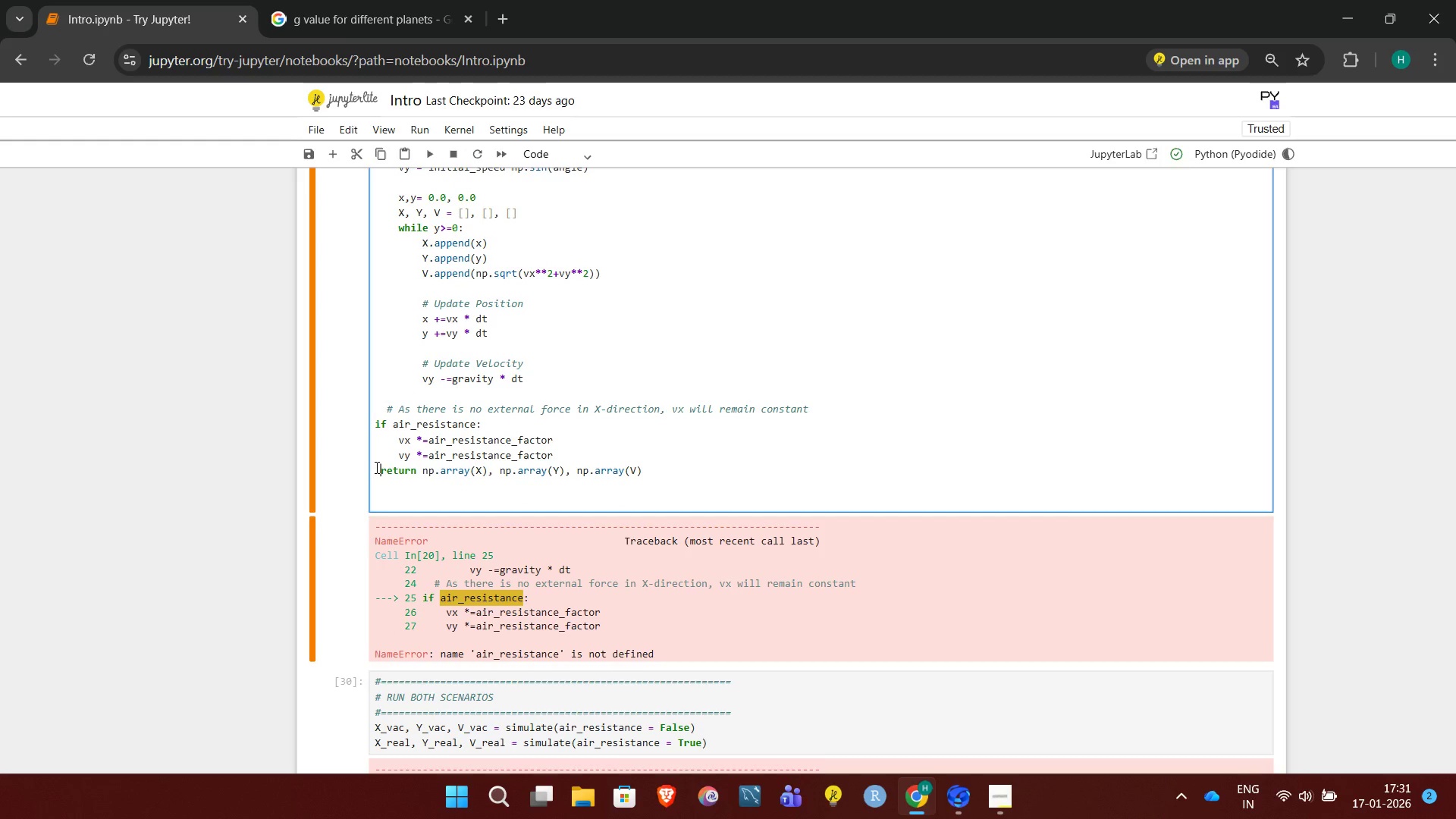 
key(Space)
 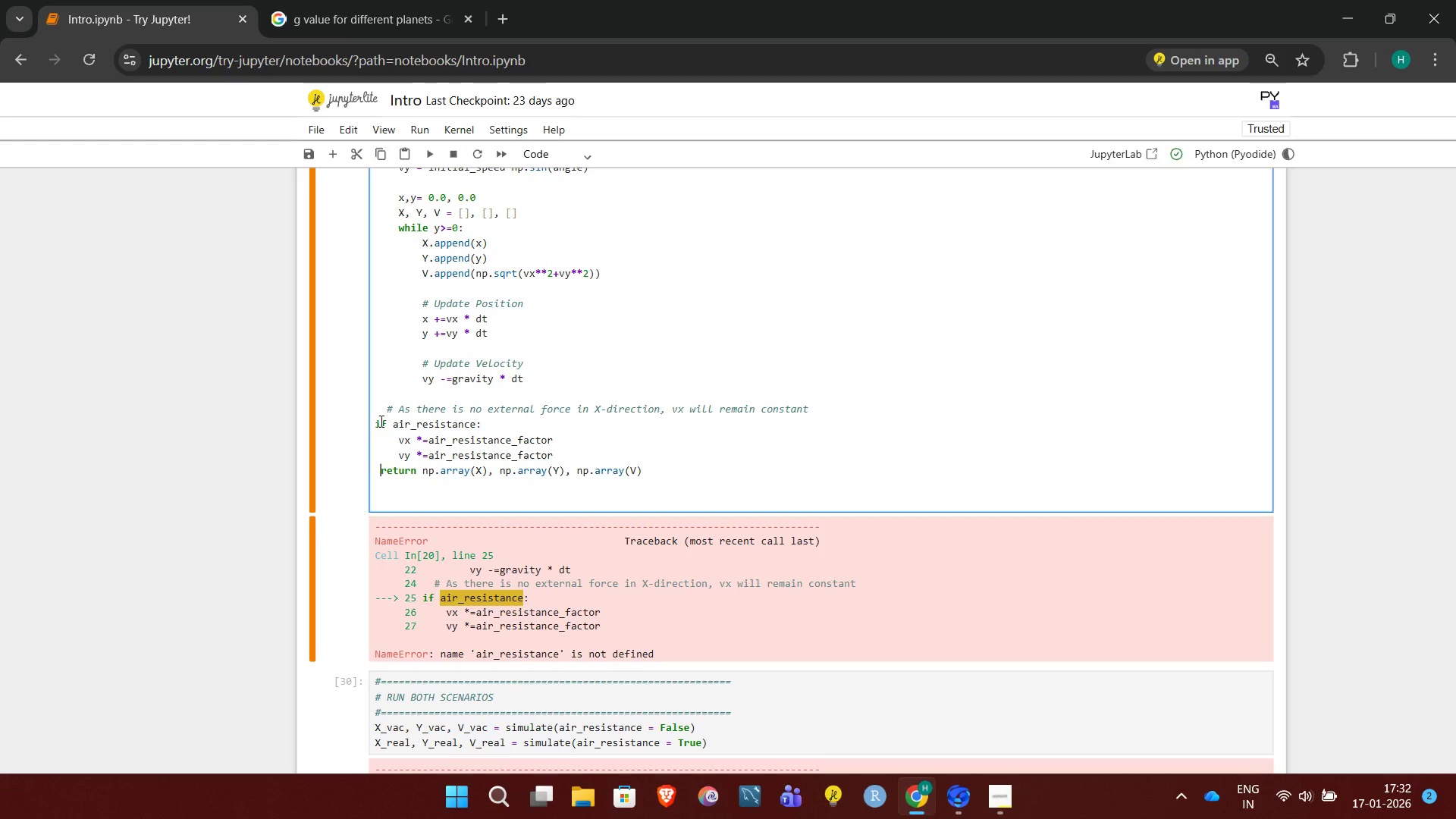 
left_click([375, 421])
 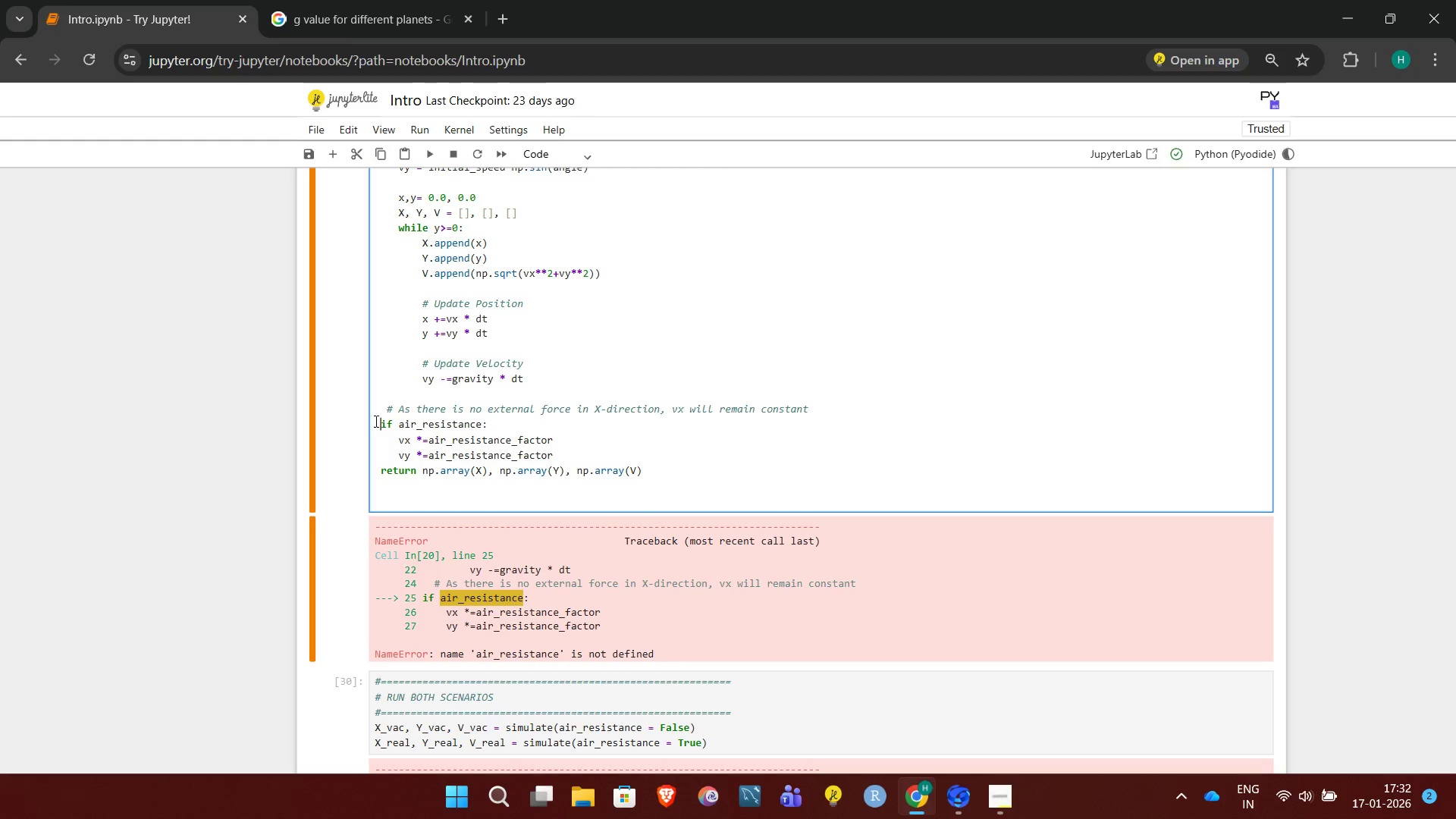 
key(Space)
 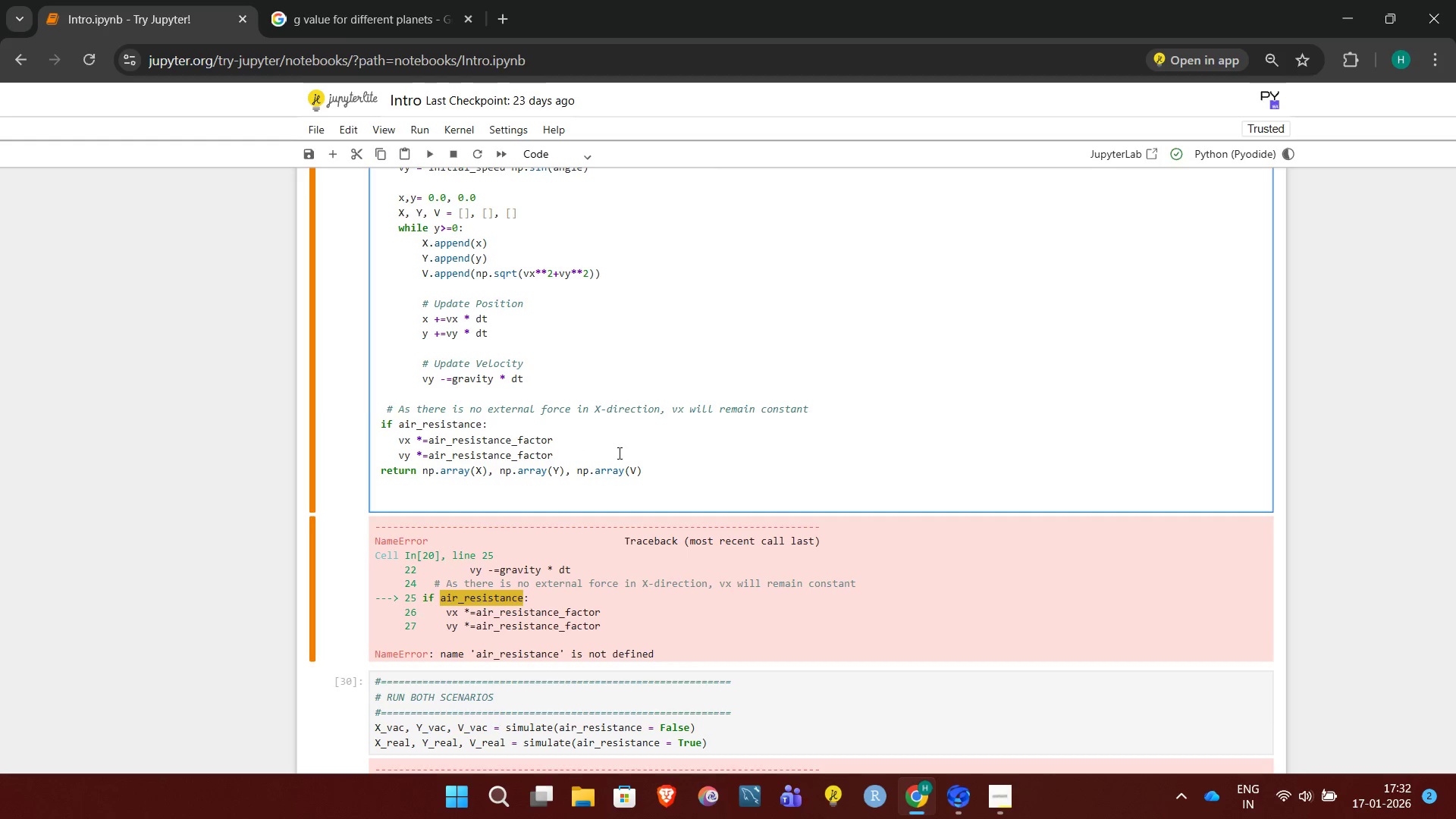 
left_click([734, 475])
 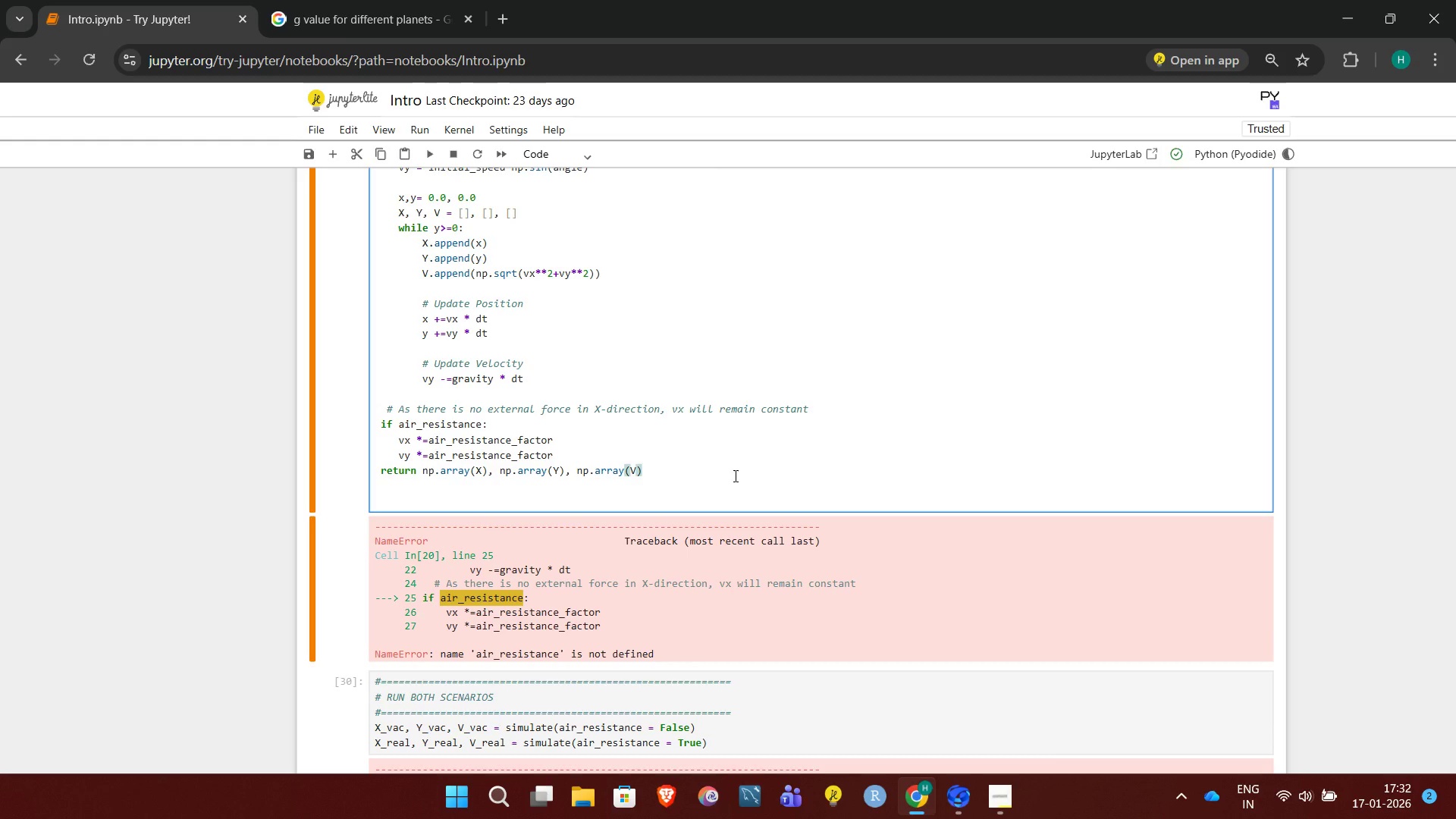 
key(Control+Enter)
 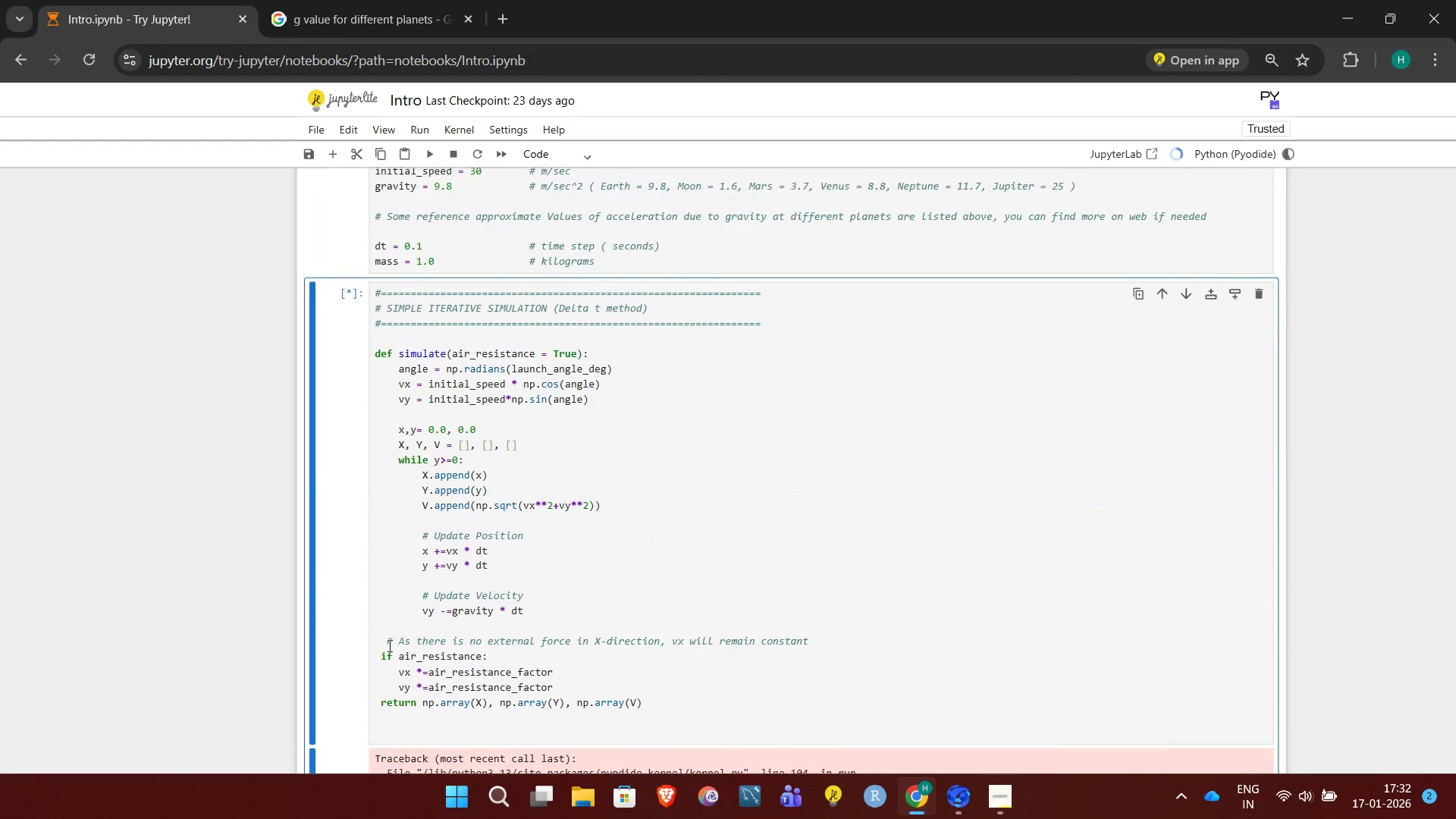 
left_click([379, 659])
 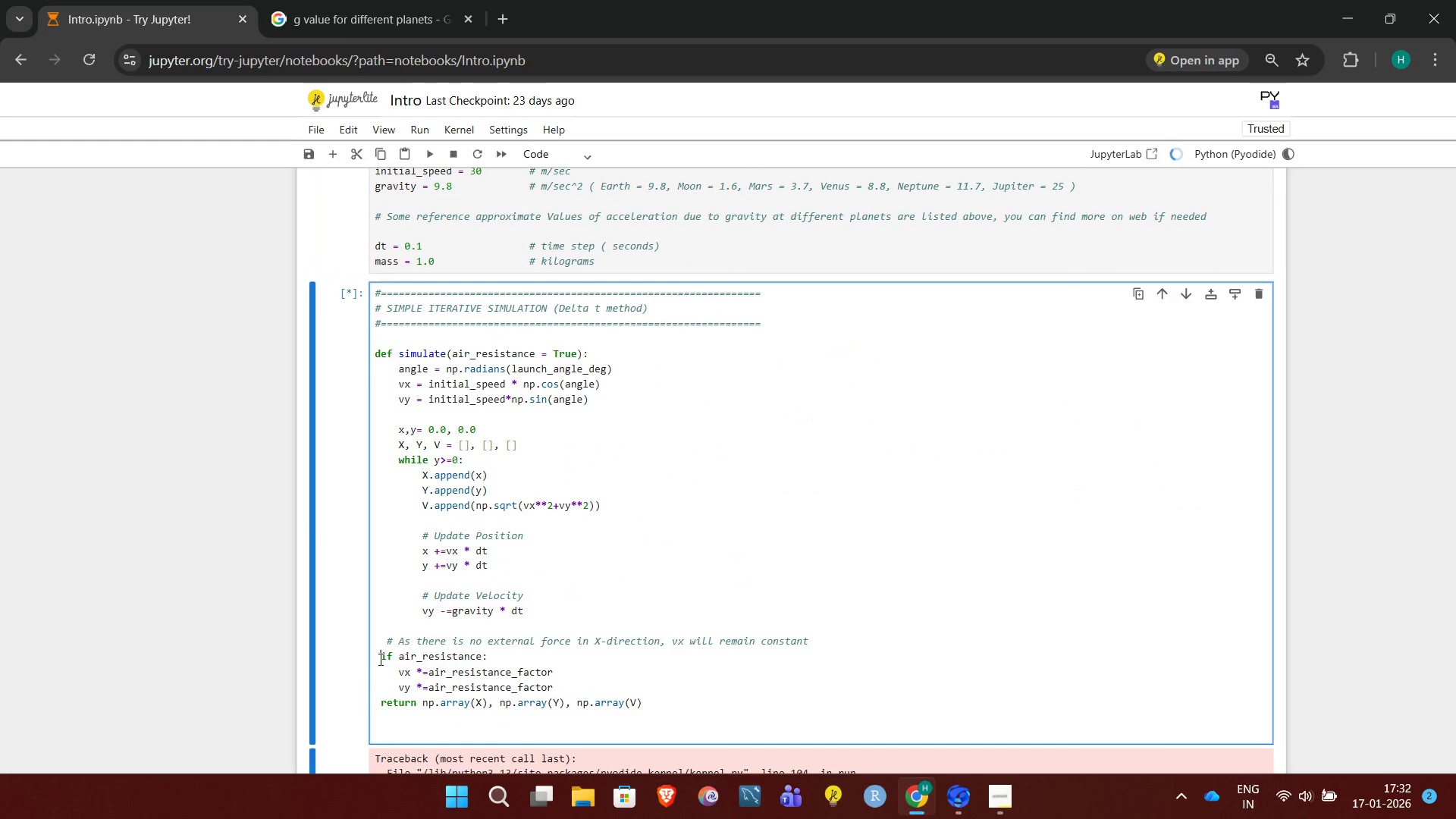 
key(Backspace)
 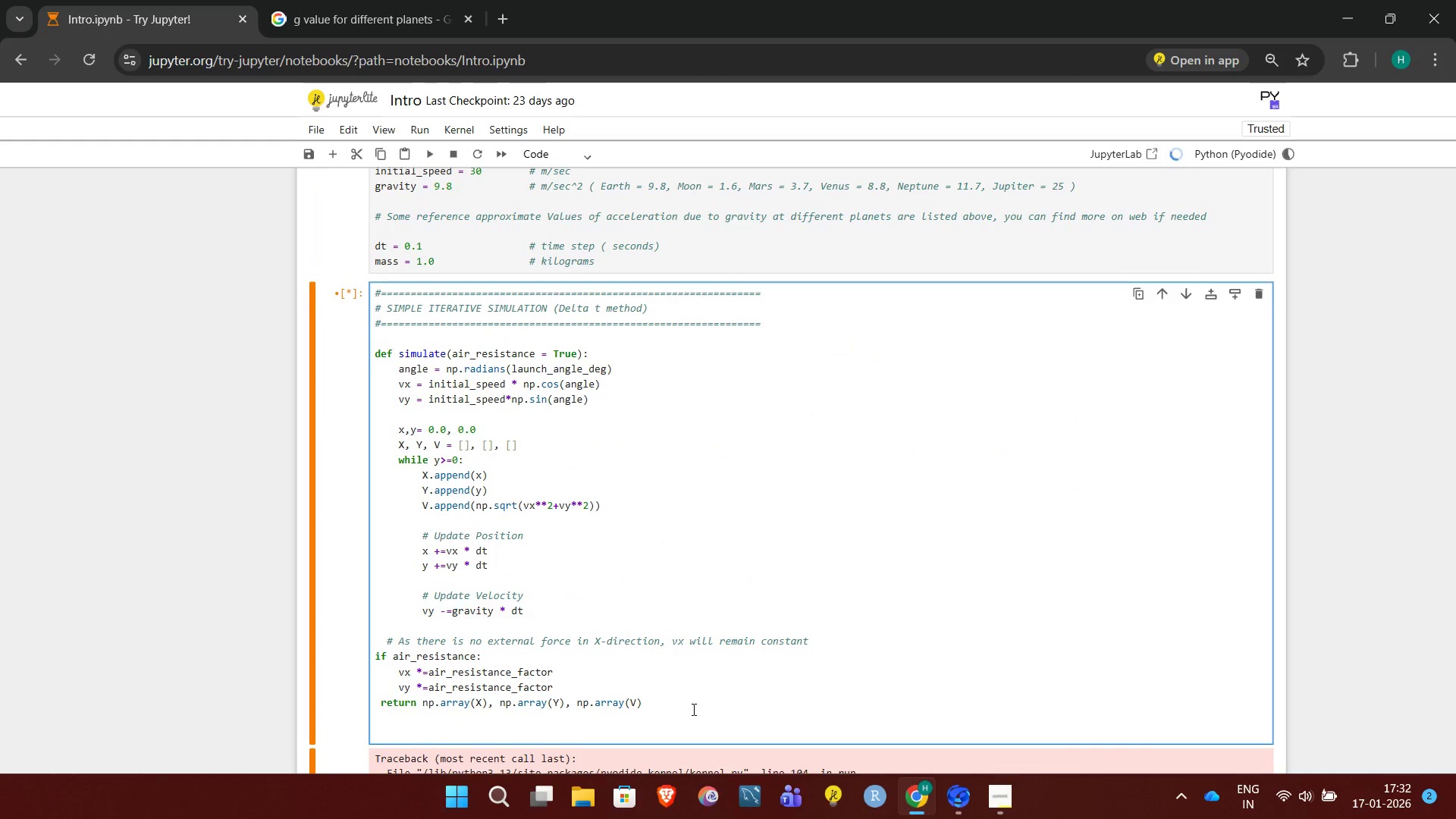 
left_click([692, 708])
 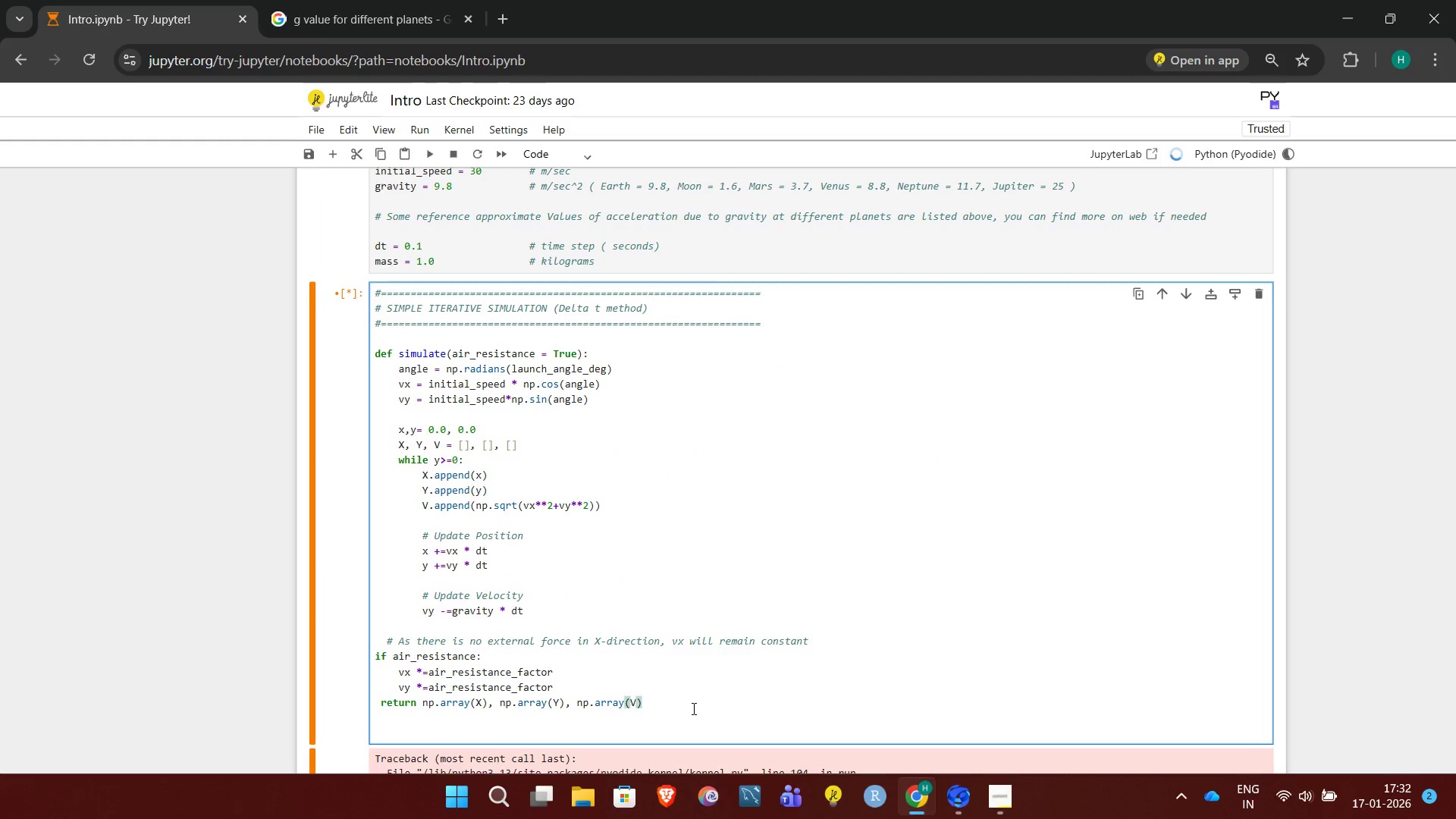 
key(Control+Enter)
 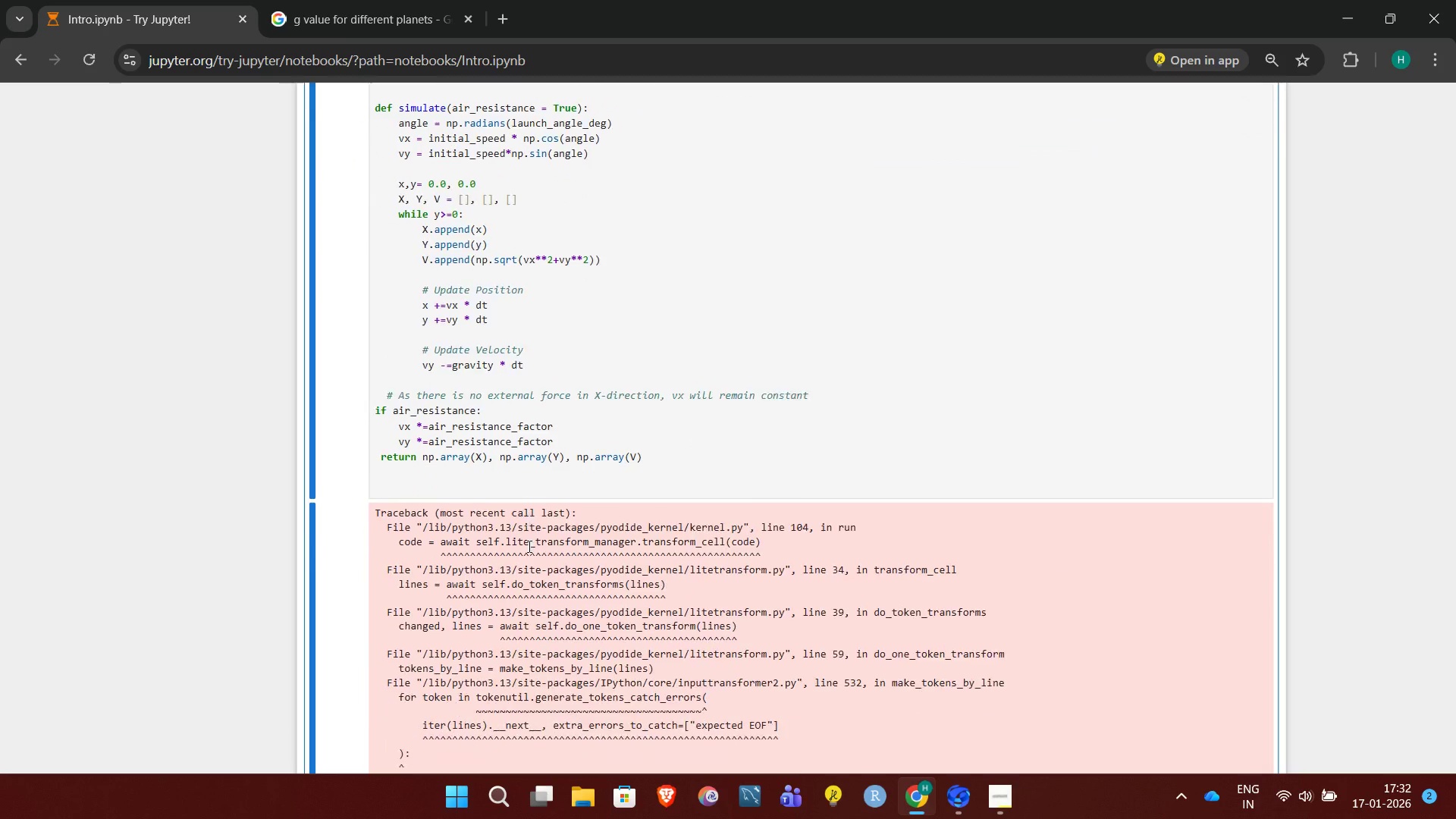 
wait(38.12)
 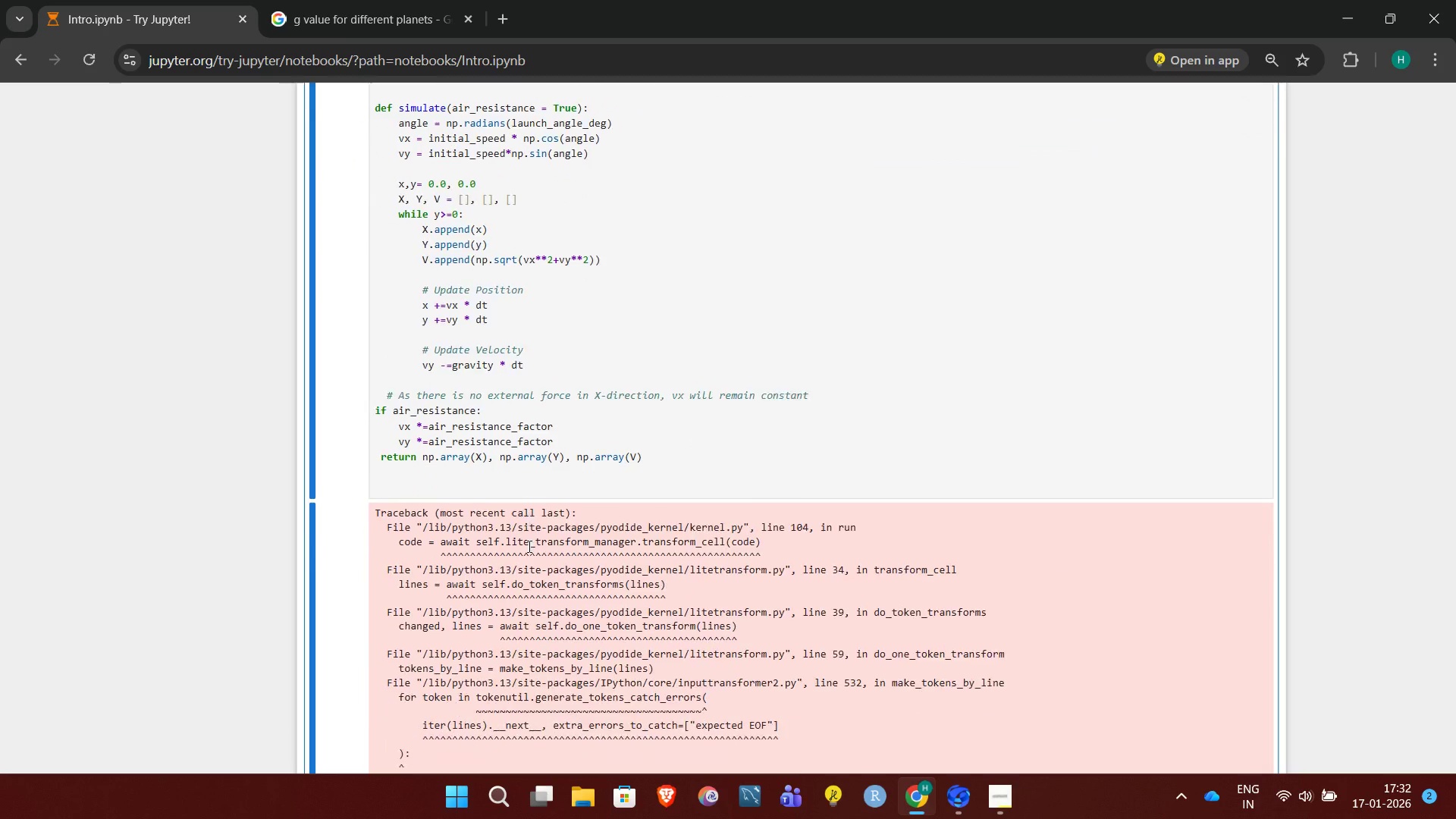 
left_click_drag(start_coordinate=[376, 601], to_coordinate=[665, 678])
 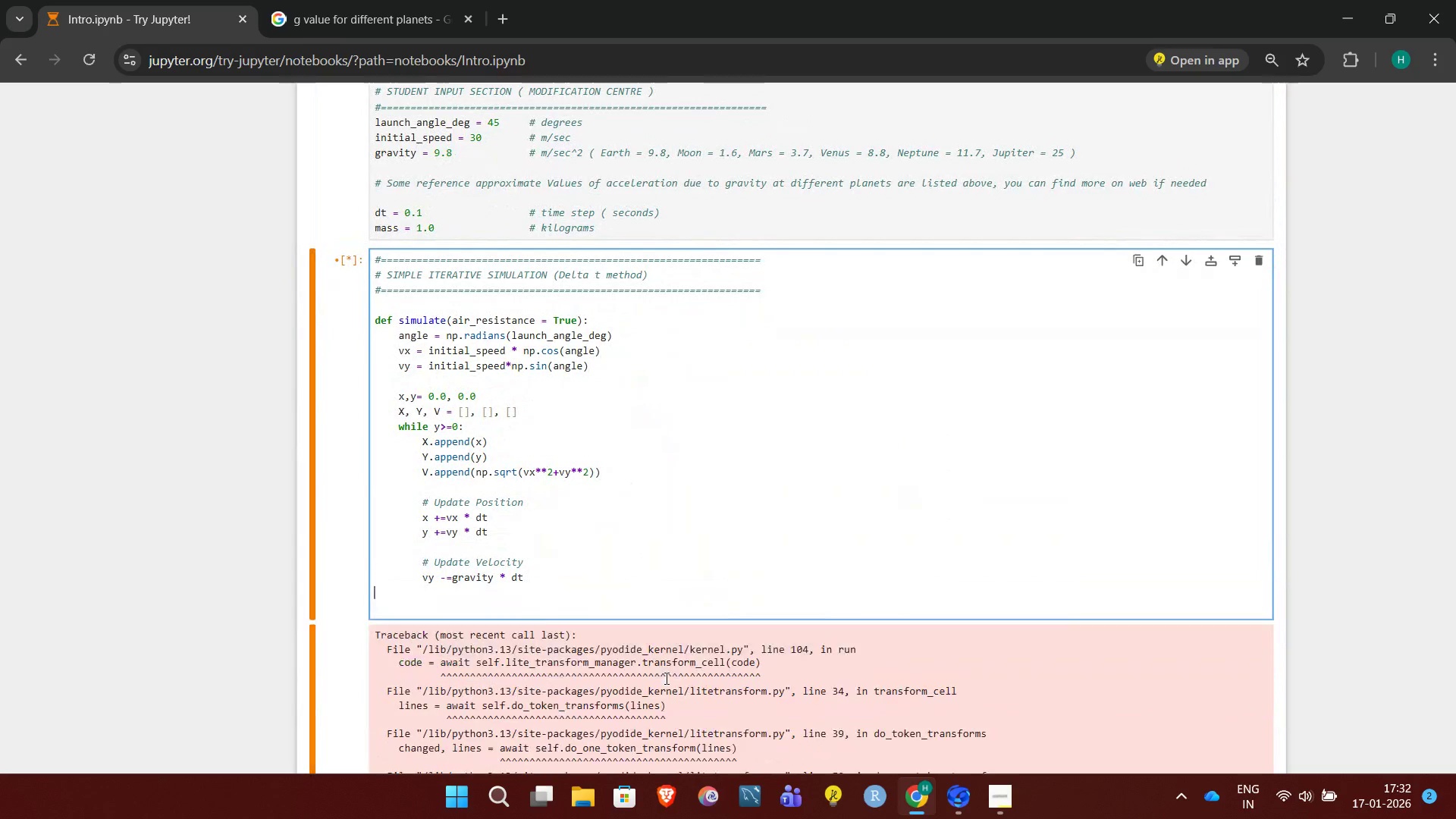 
key(Backspace)
 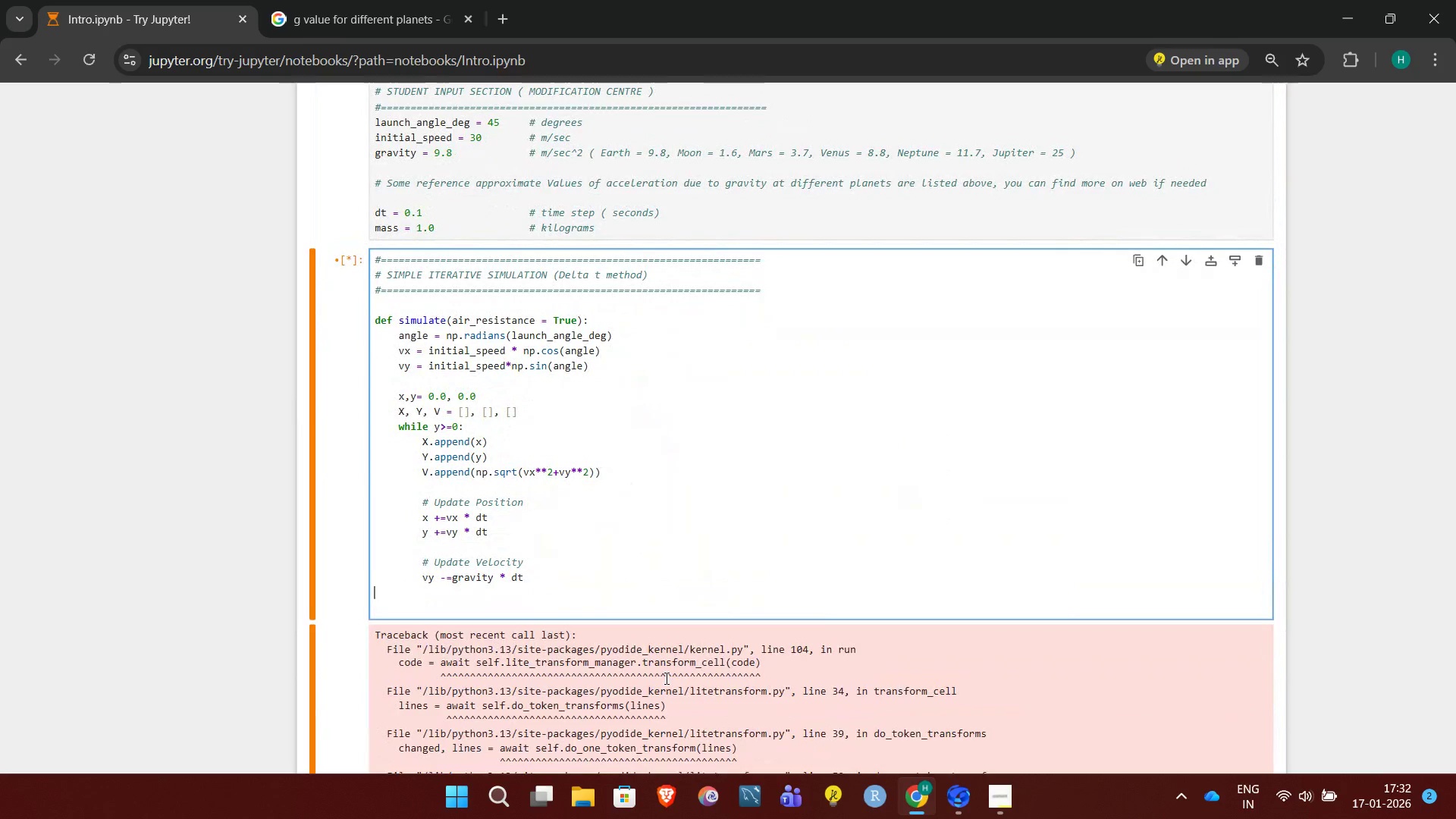 
key(Backspace)
 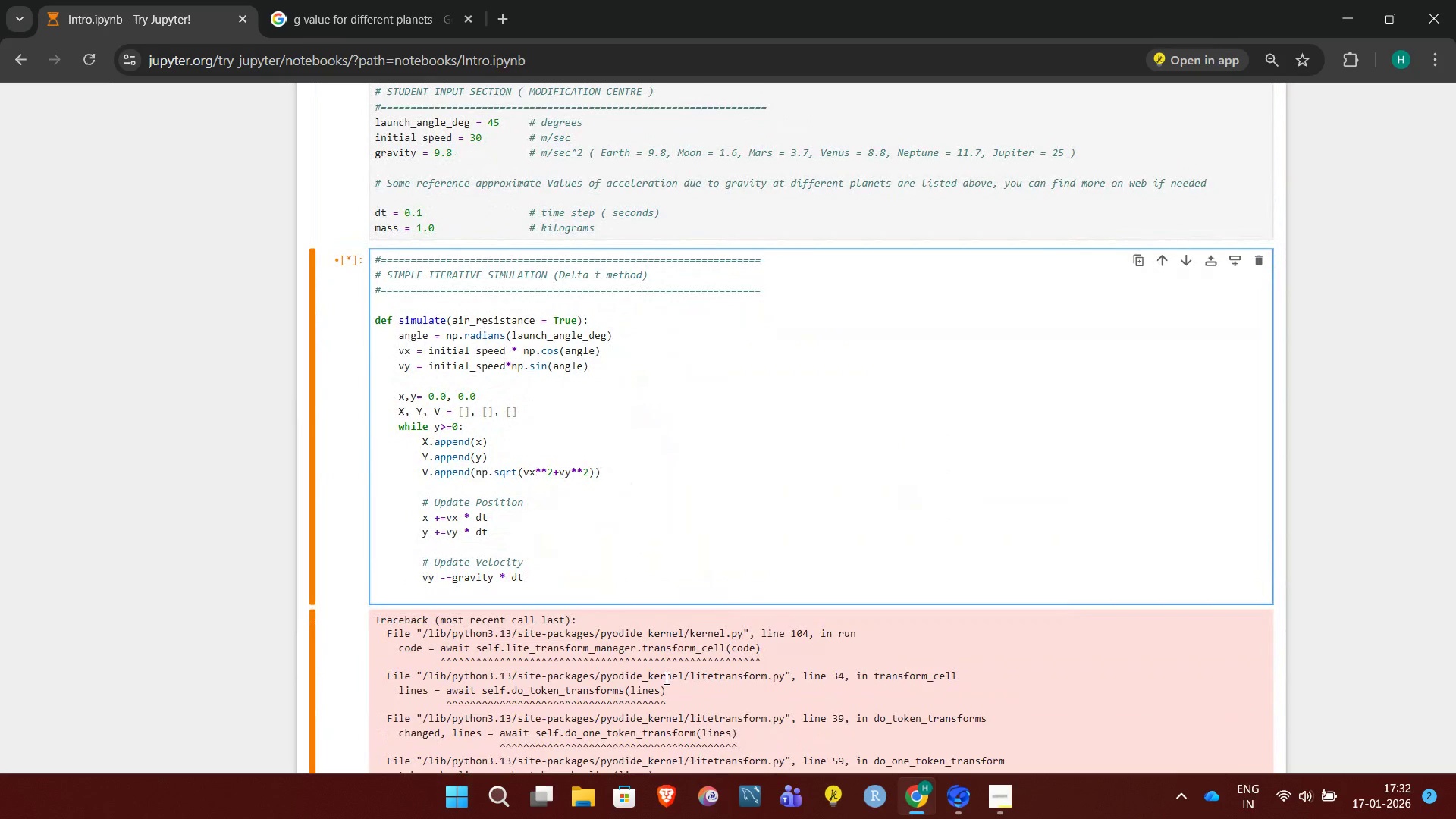 
key(Enter)
 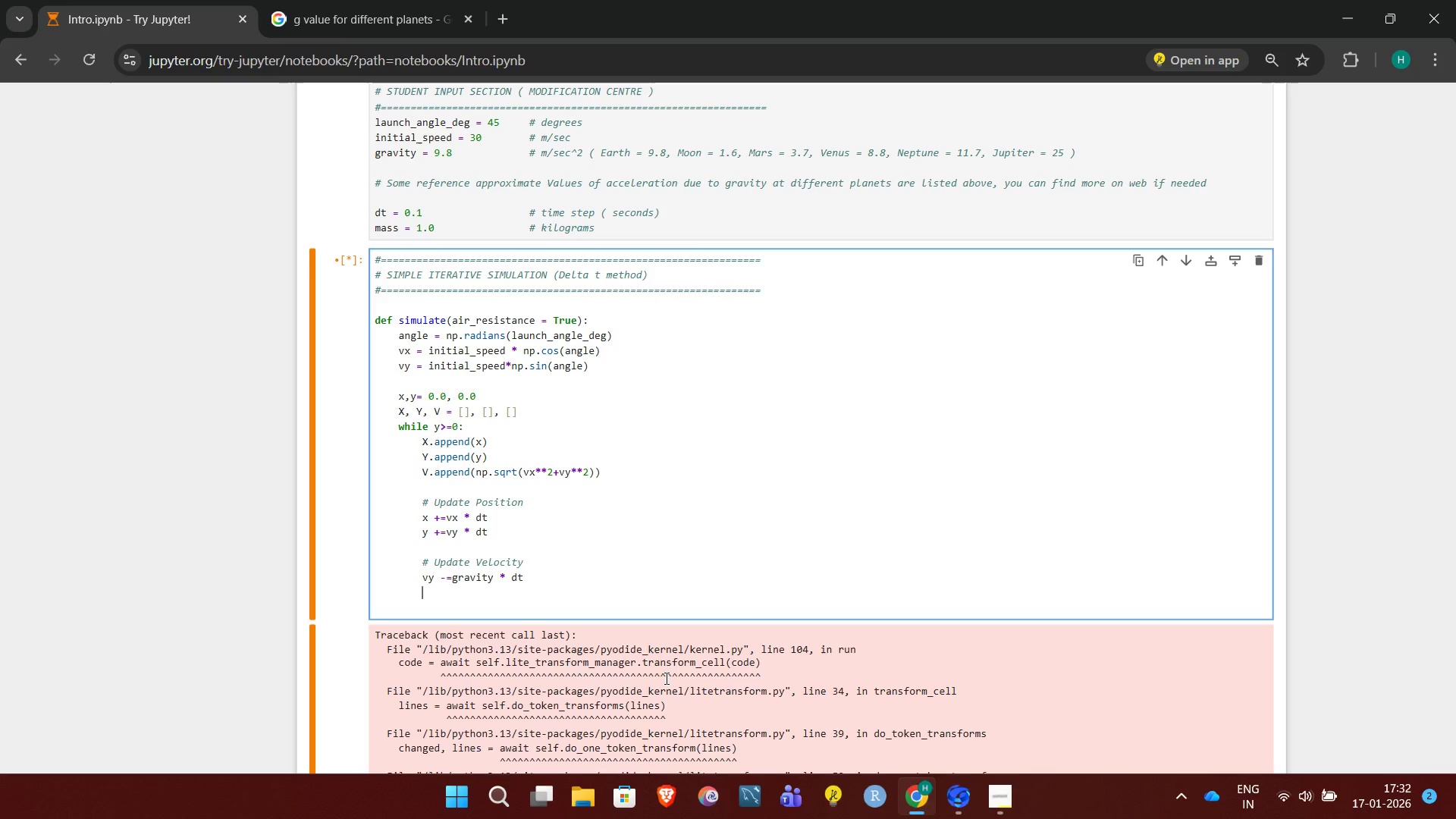 
wait(6.89)
 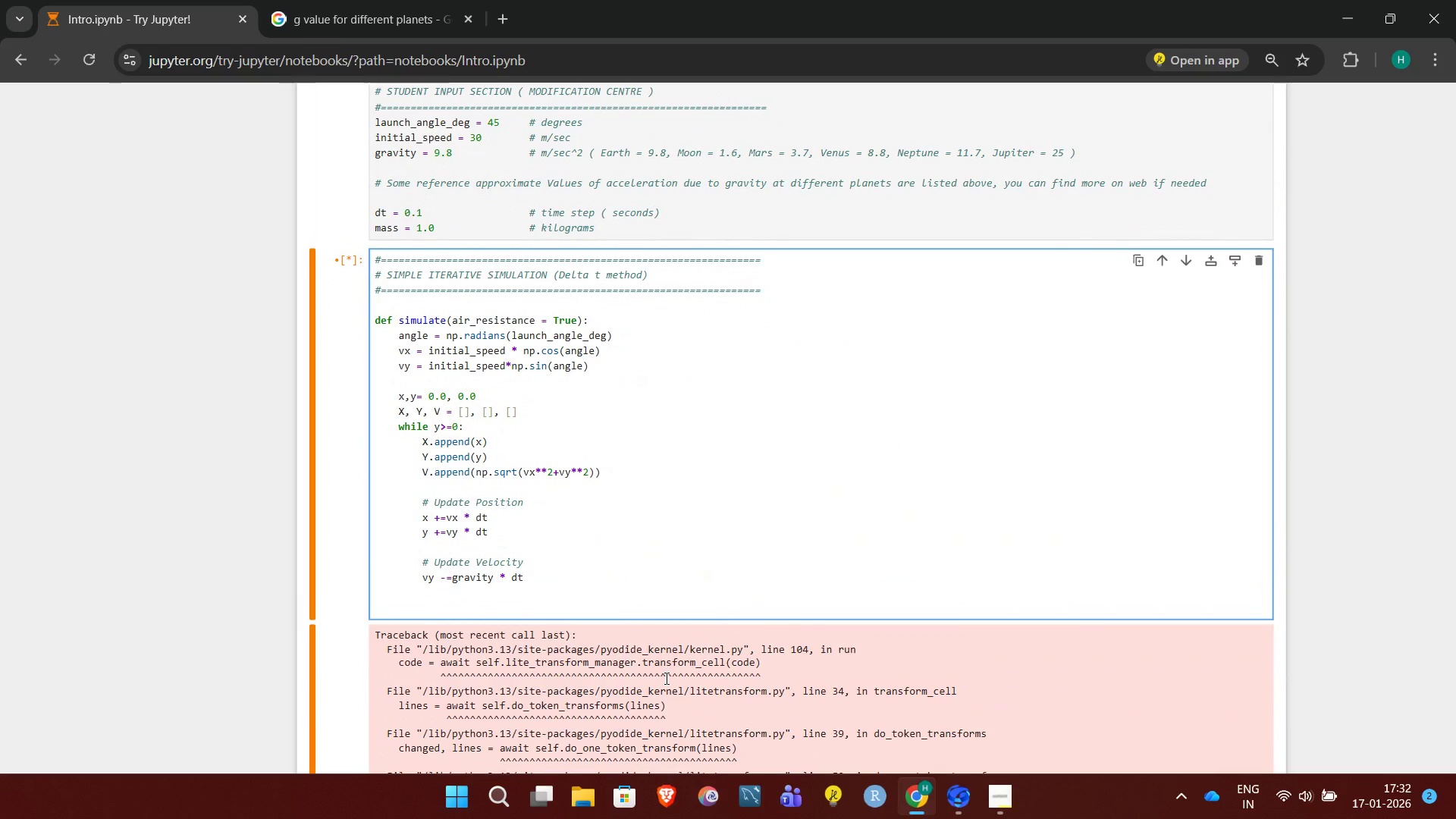 
key(Enter)
 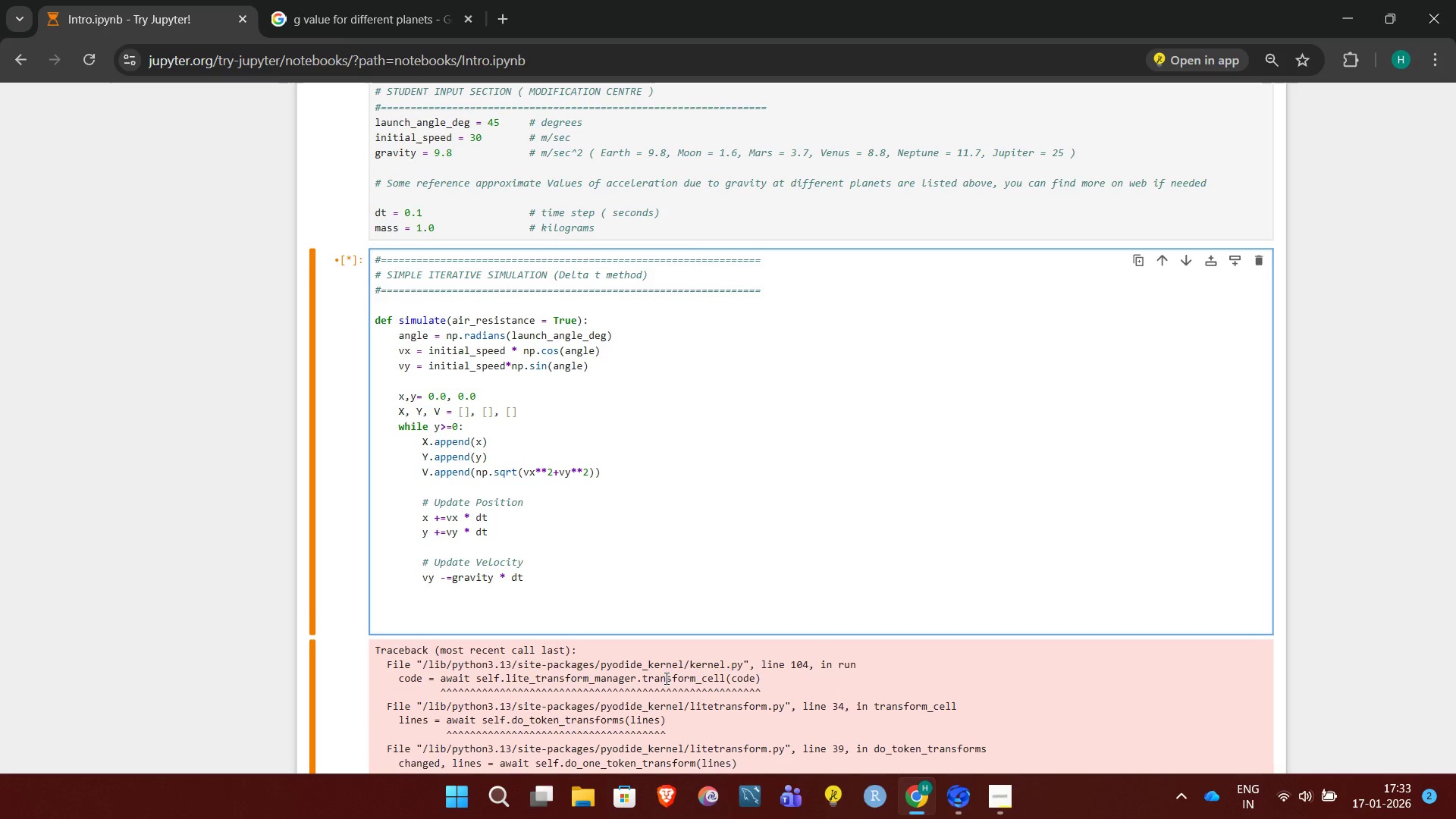 
type(if air_resistance)
 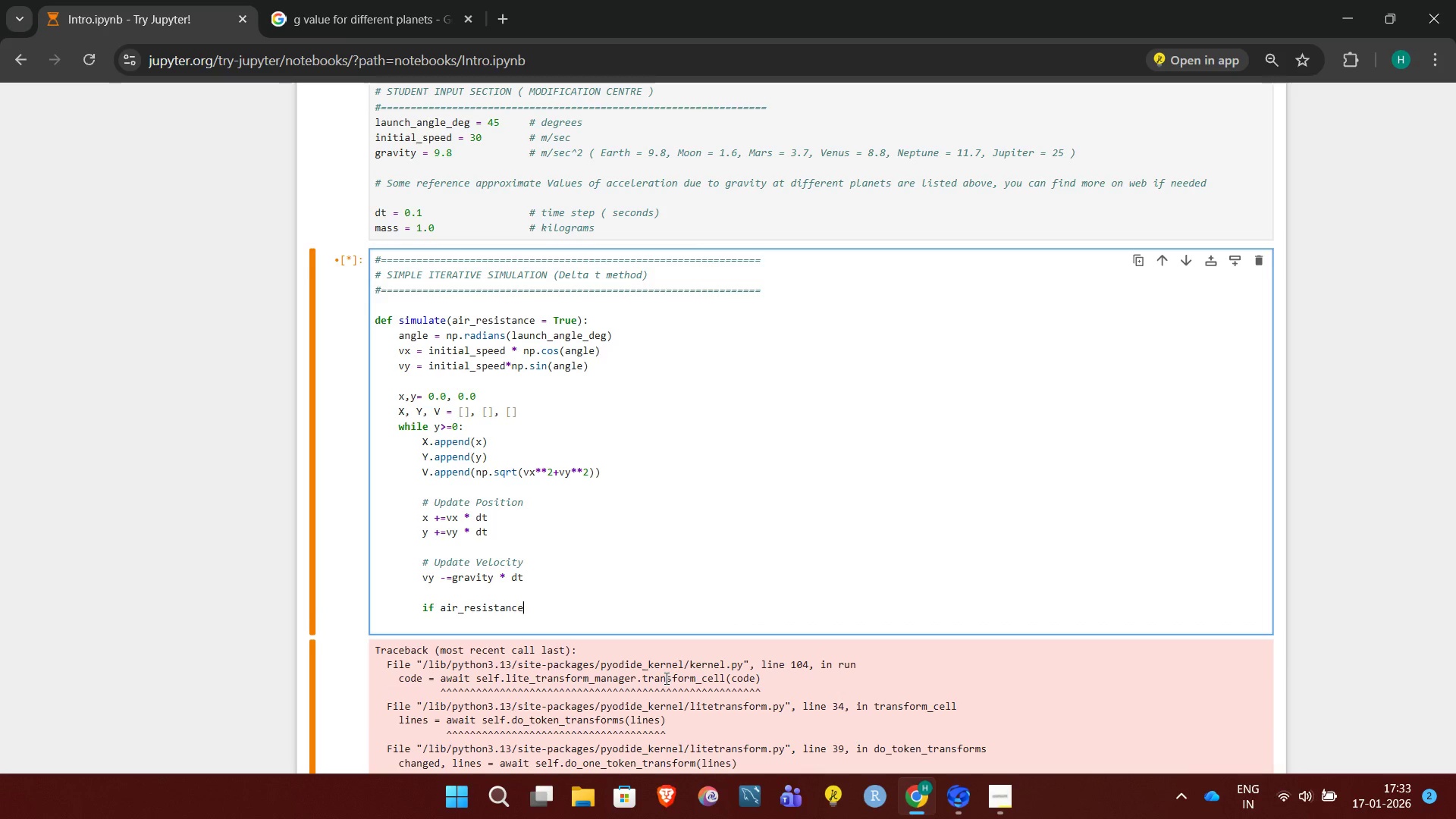 
key(Shift+Semicolon)
 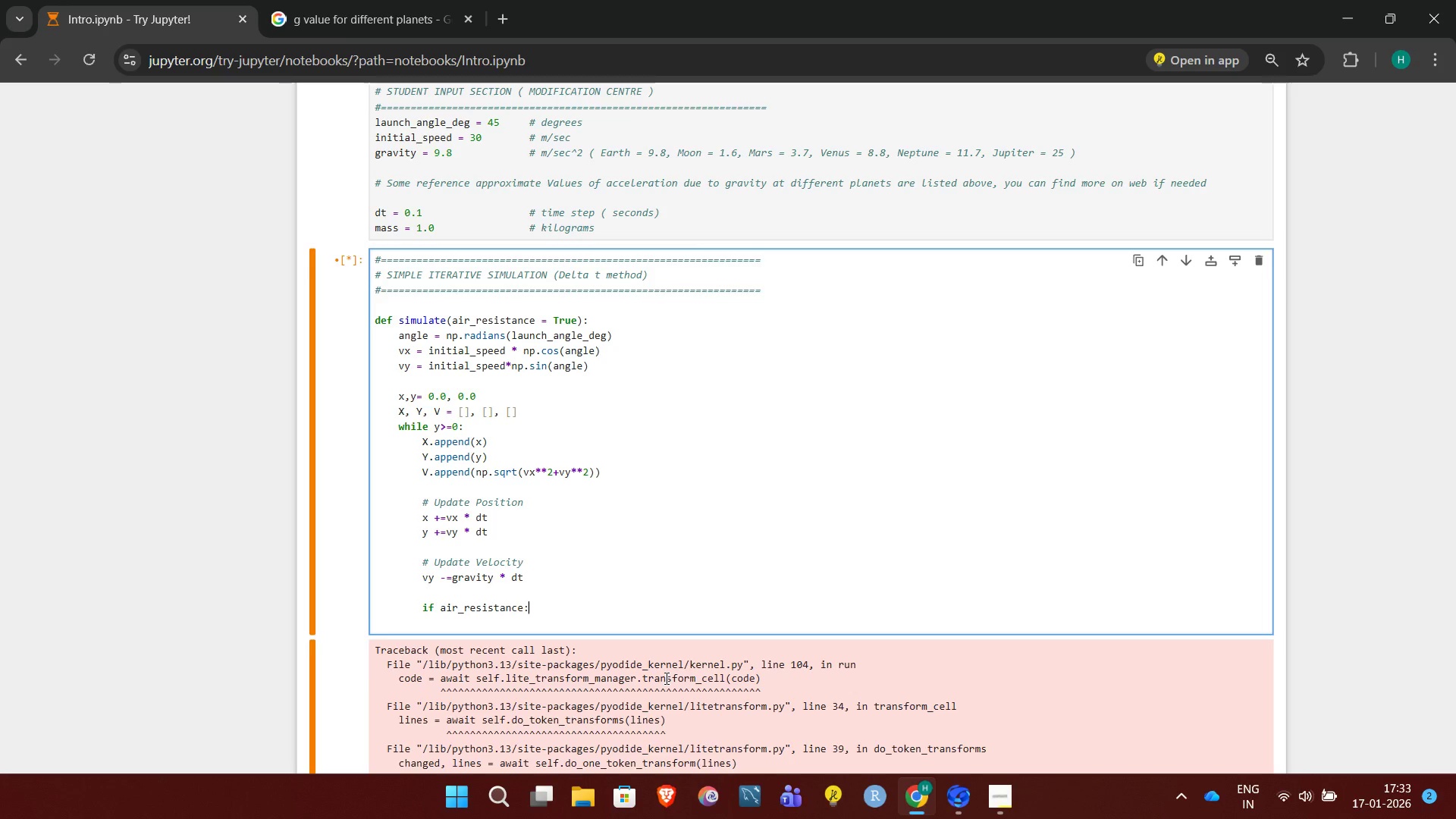 
key(Enter)
 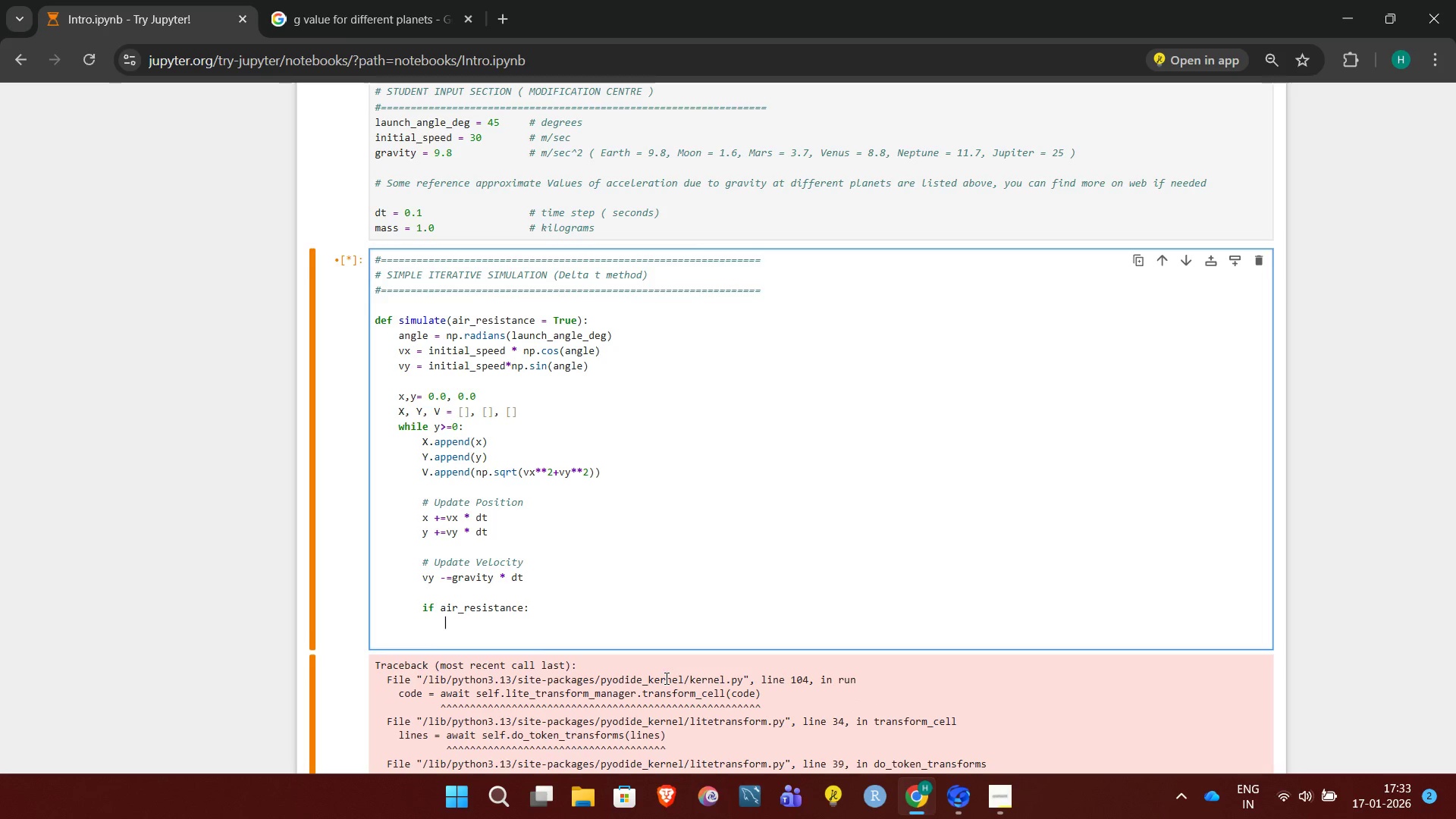 
type(x)
key(Backspace)
type(vx *=air_resistance_factor)
 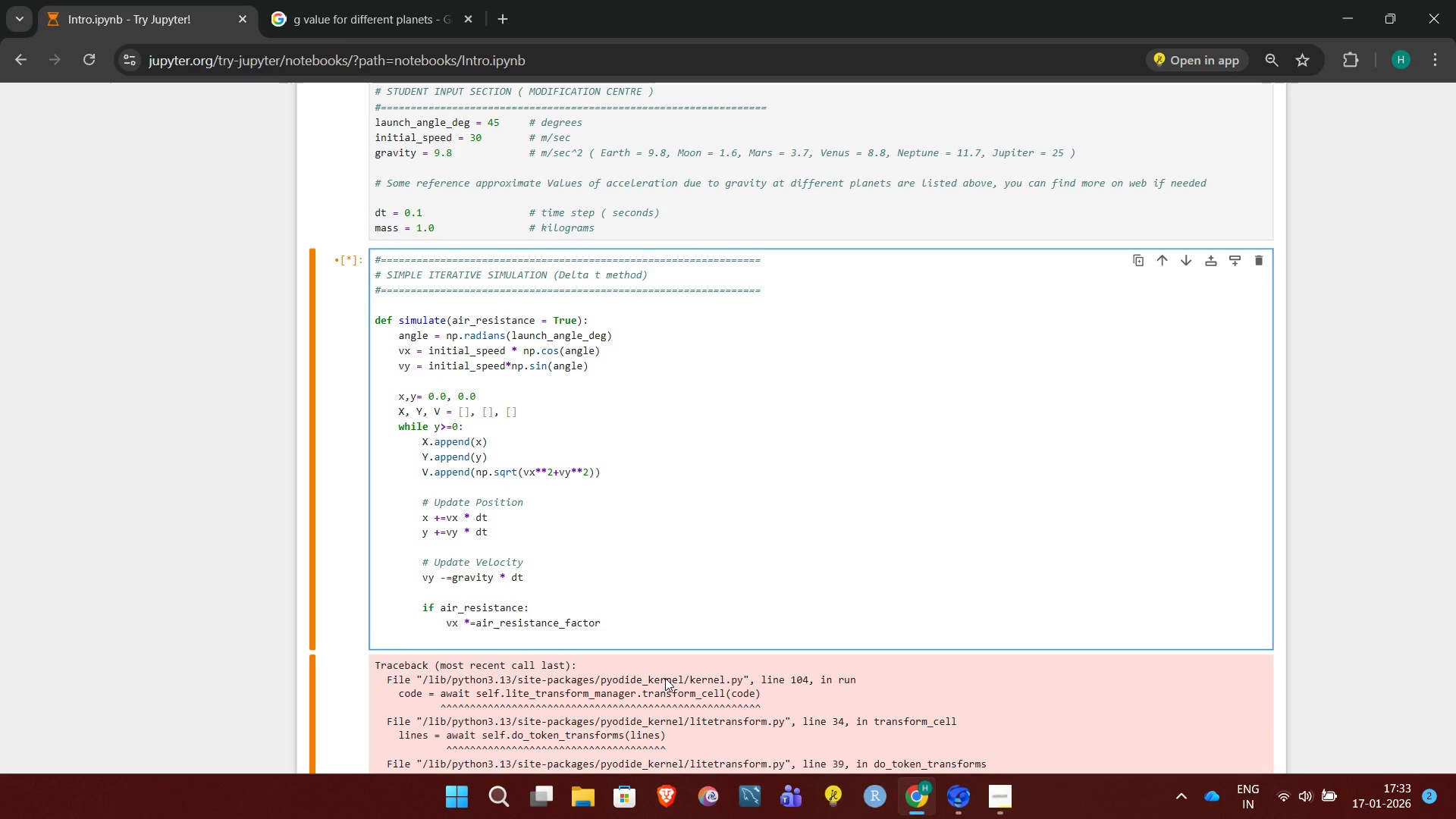 
key(Enter)
 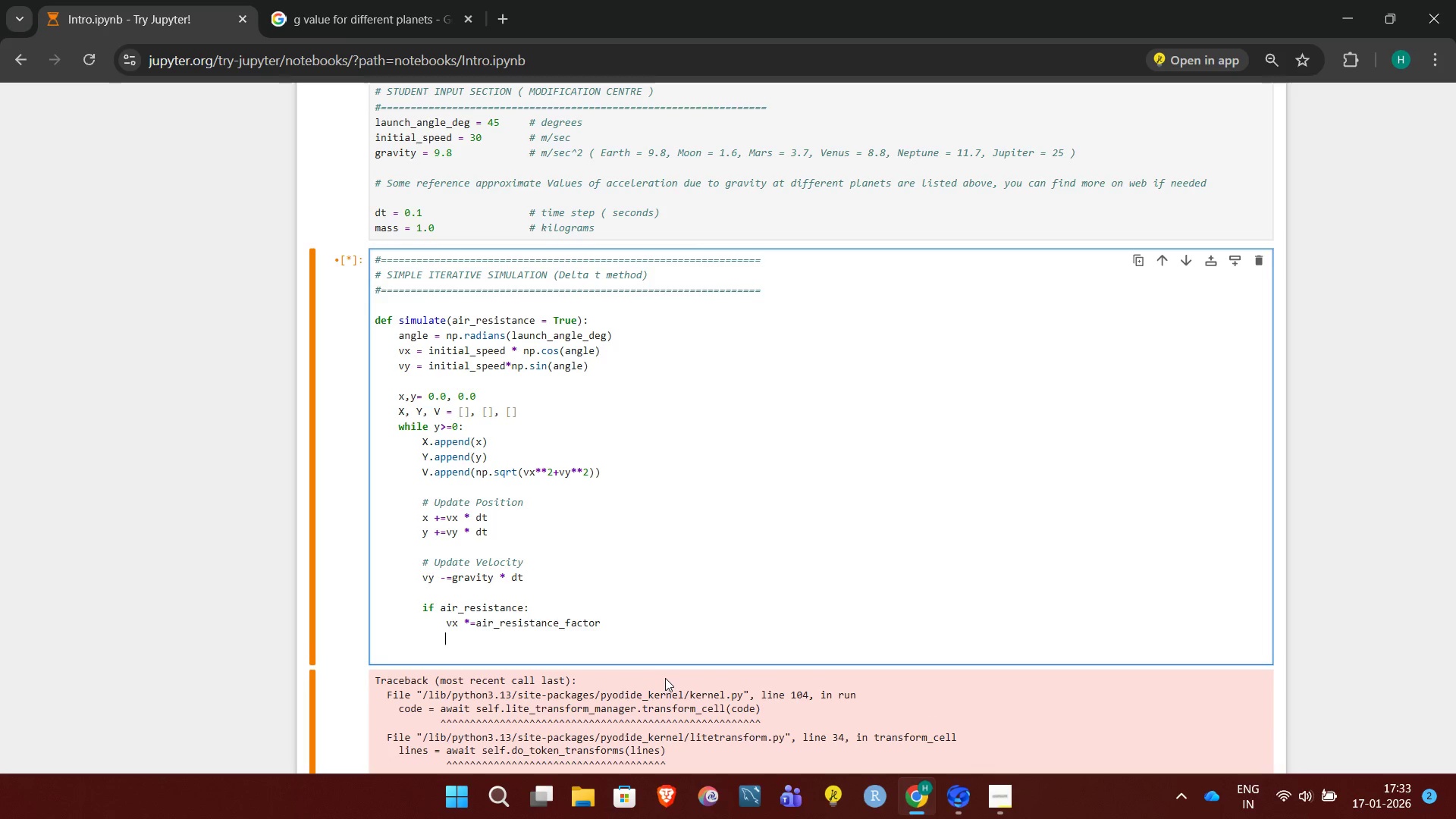 
type(vy *=air_resistance_factor)
 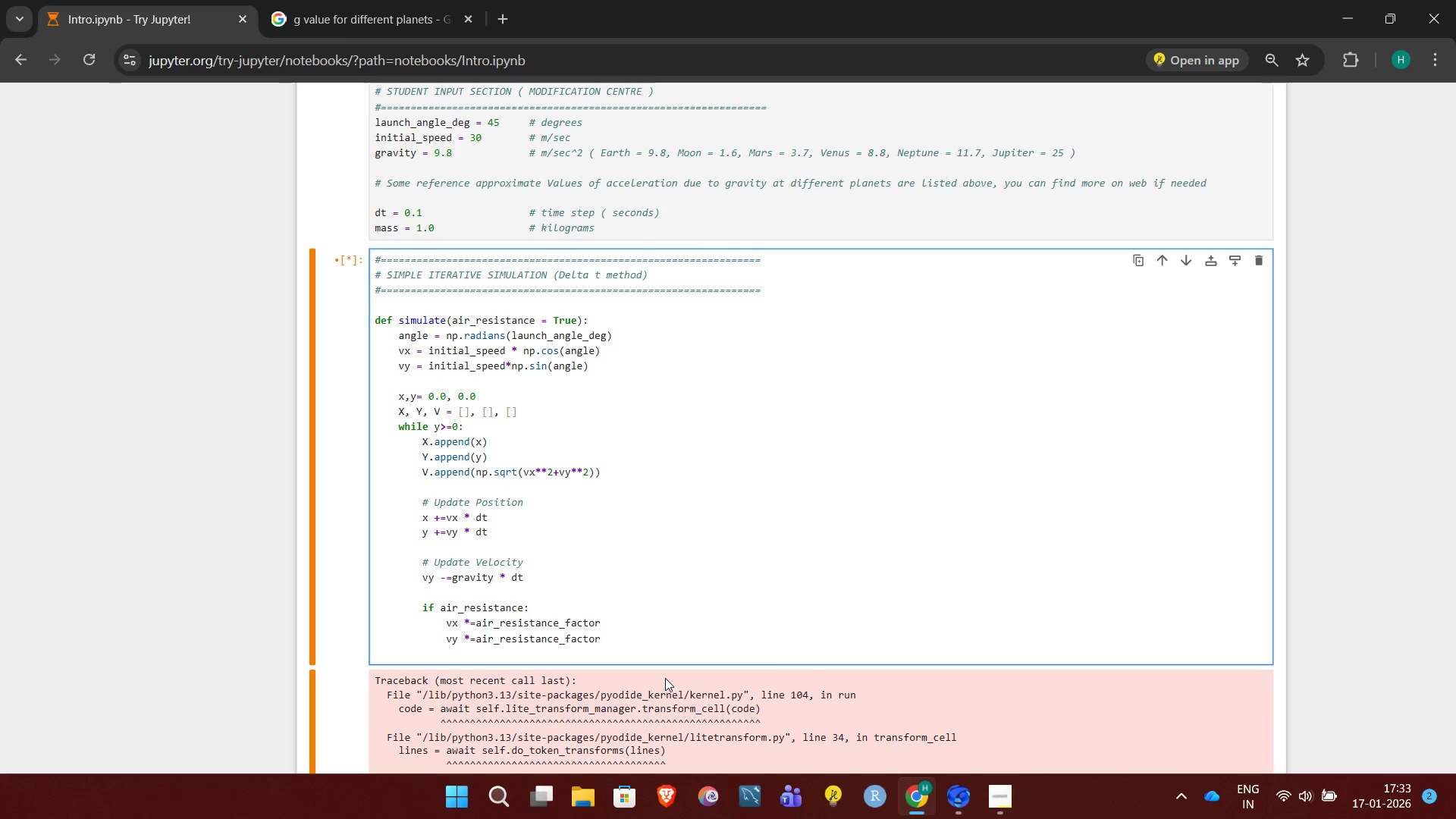 
key(Enter)
 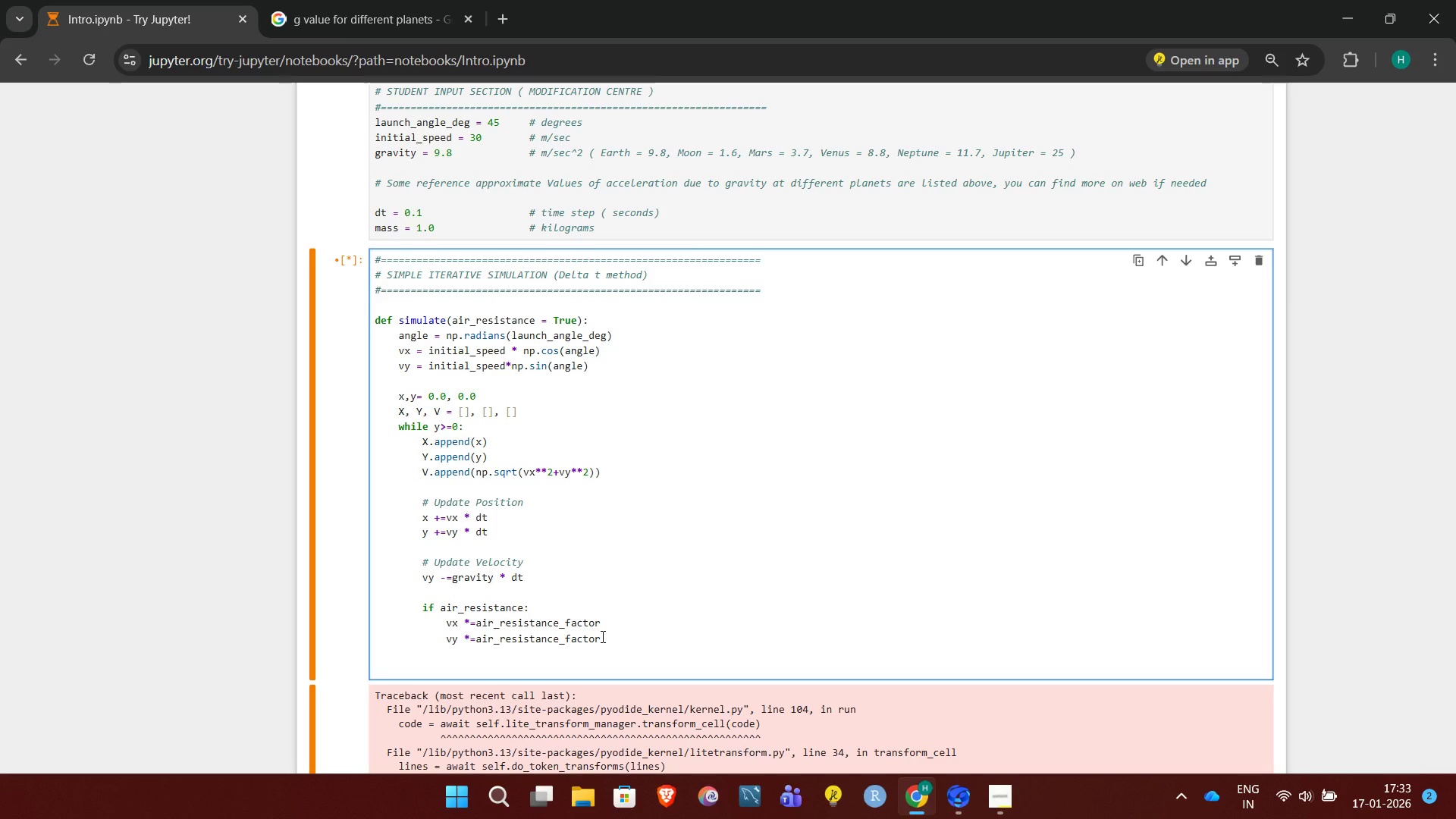 
wait(6.17)
 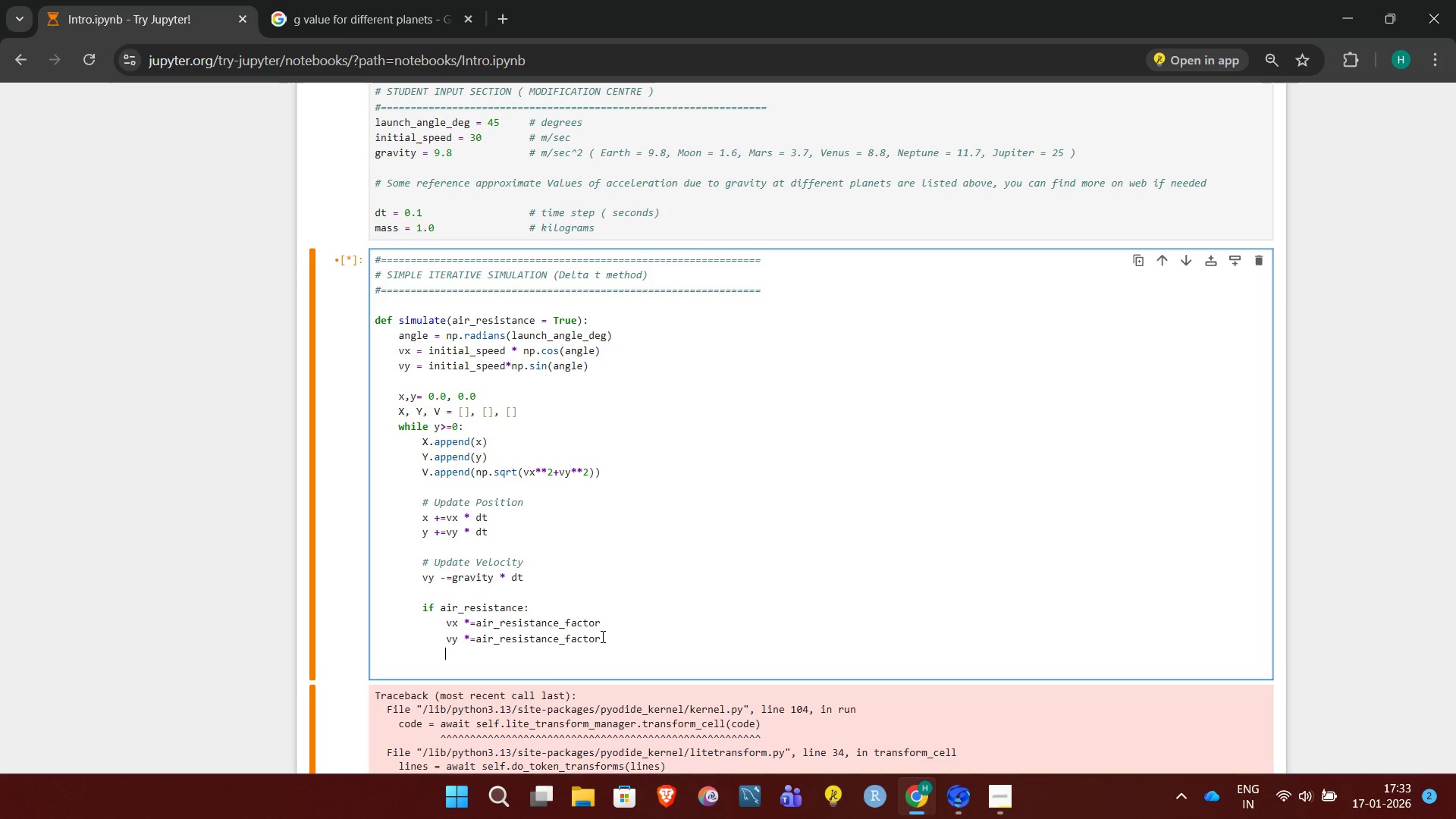 
key(Enter)
 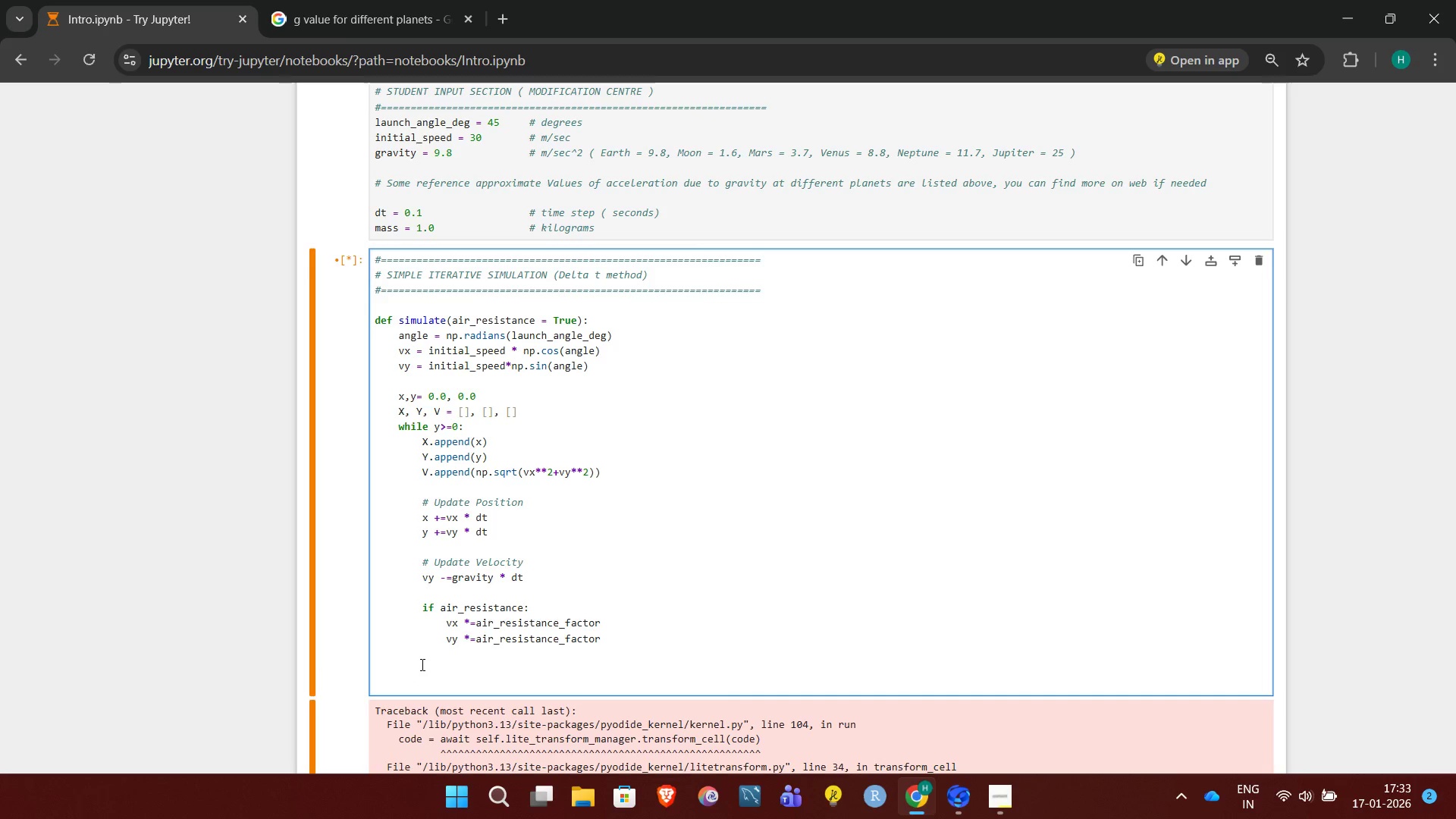 
left_click([422, 665])
 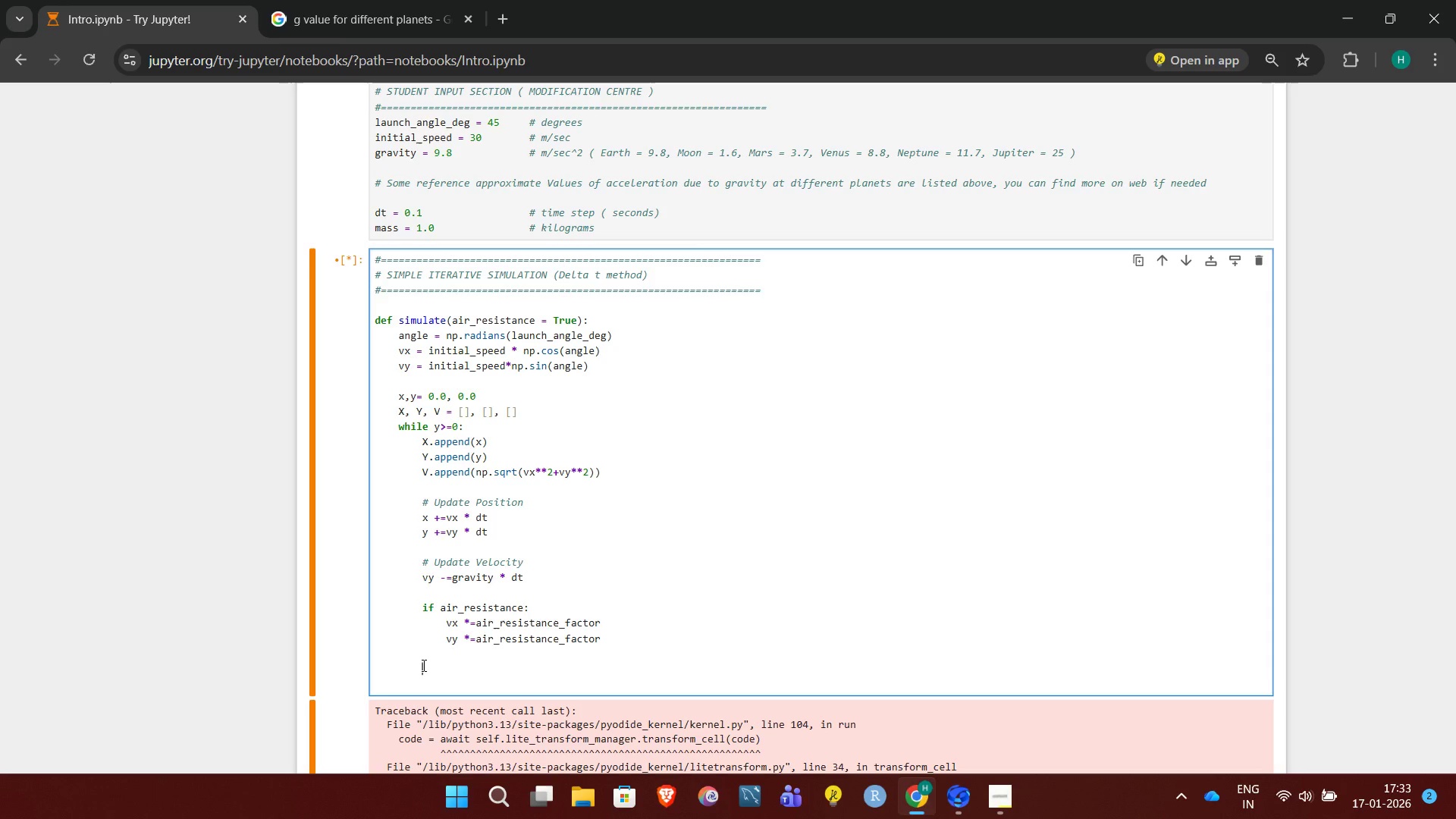 
wait(5.12)
 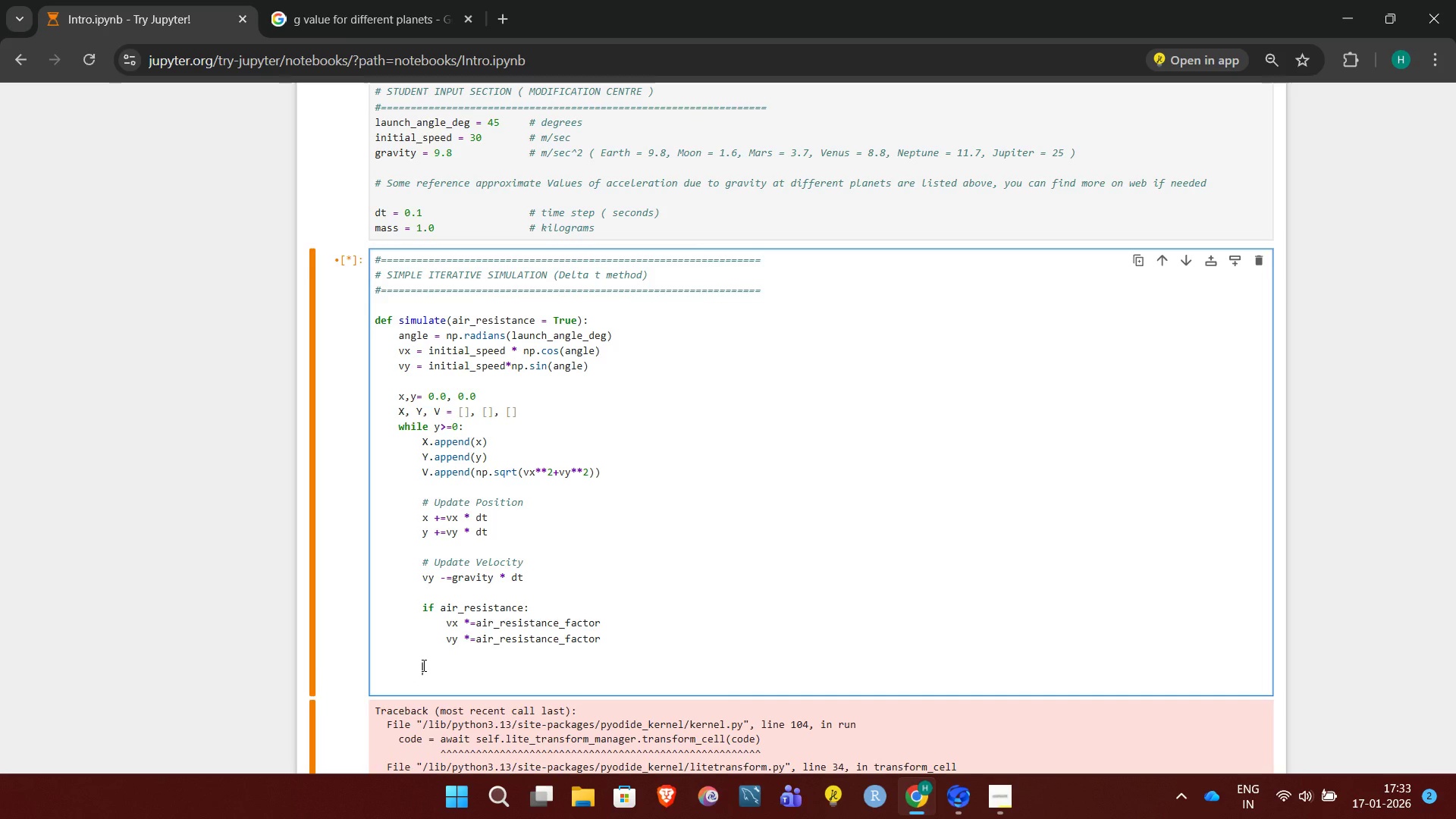 
key(Backspace)
type(return np.array(X), np.array(Y), np.array(V))
 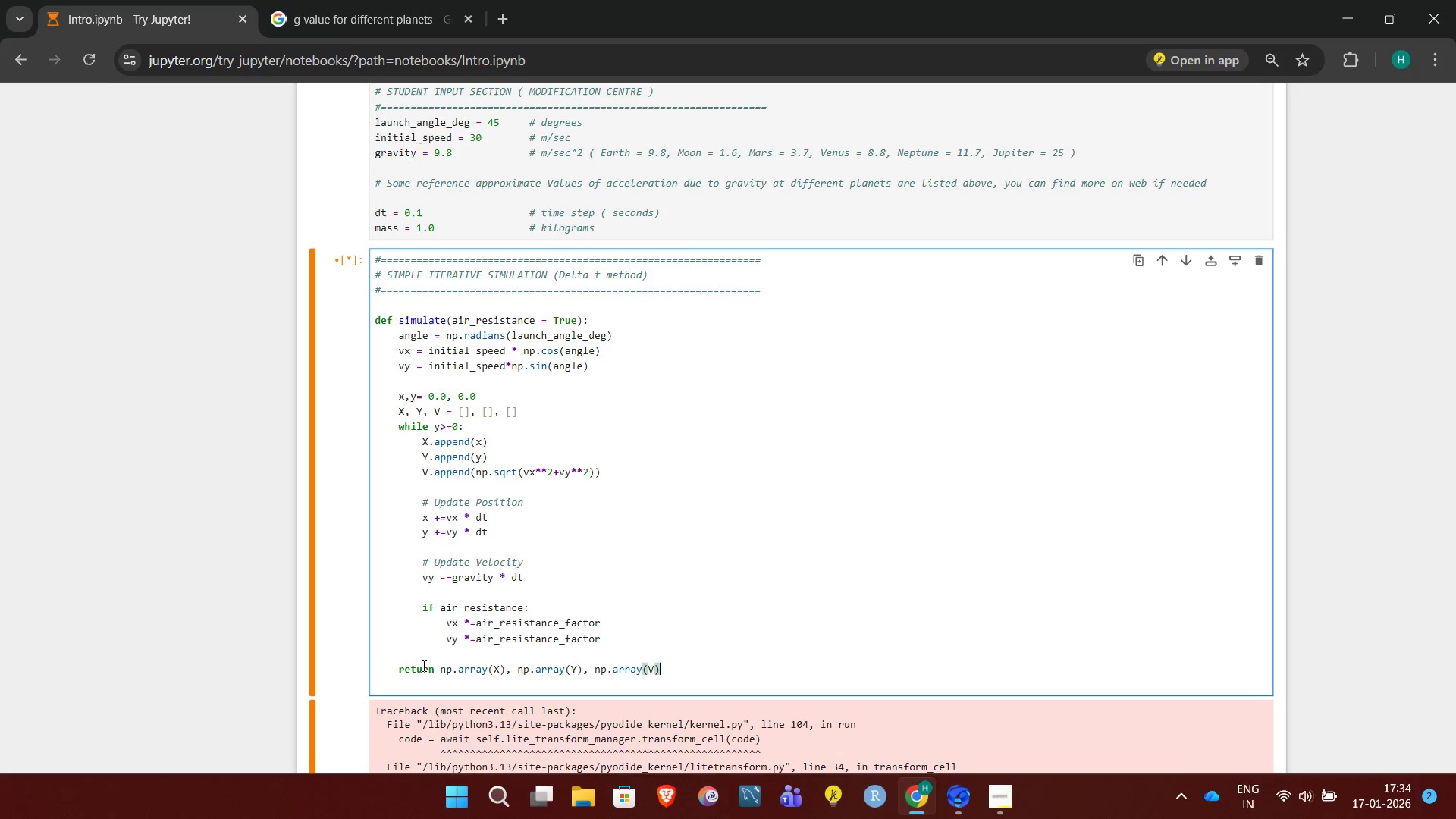 
key(Enter)
 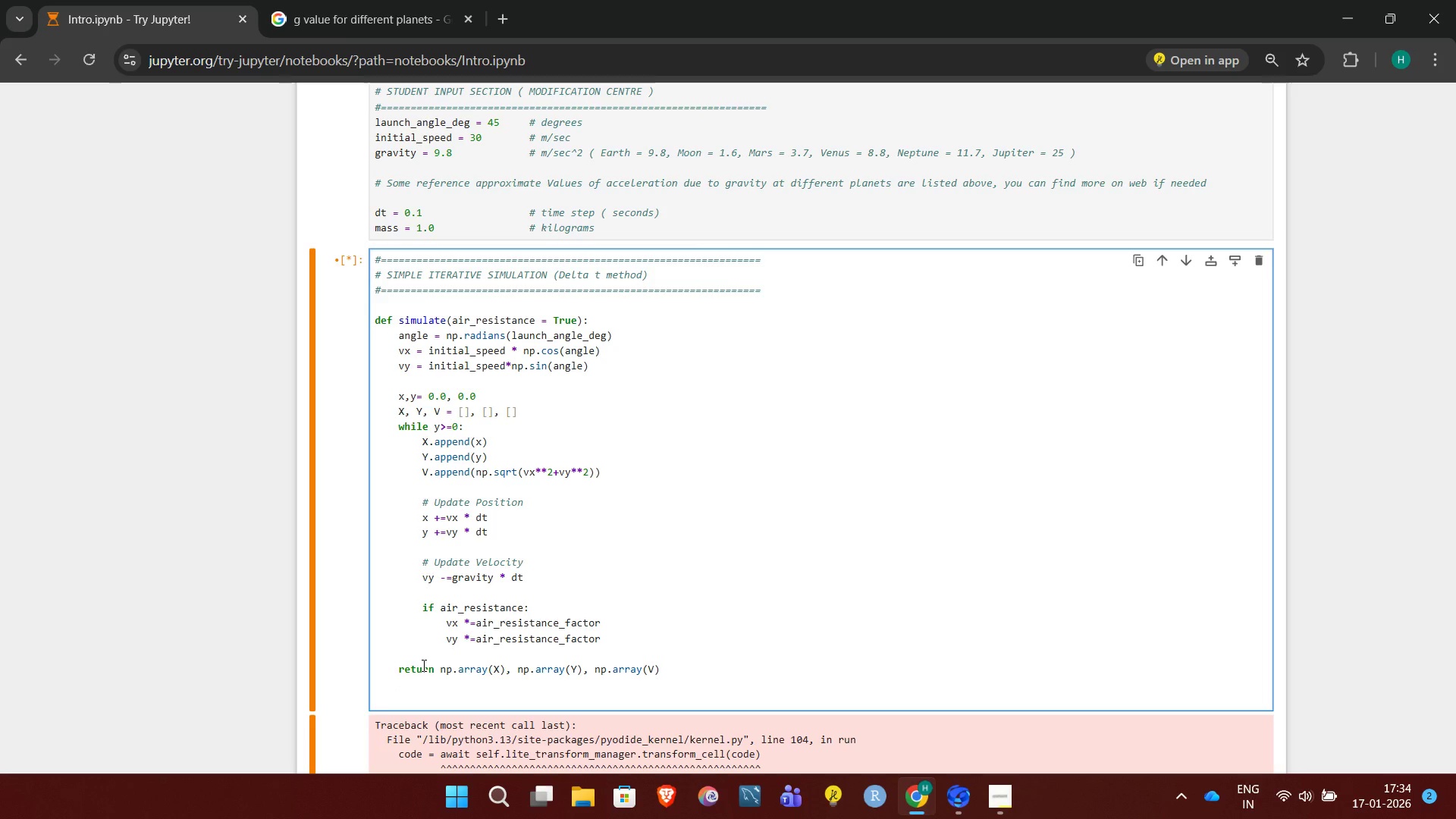 
key(Control+ControlLeft)
 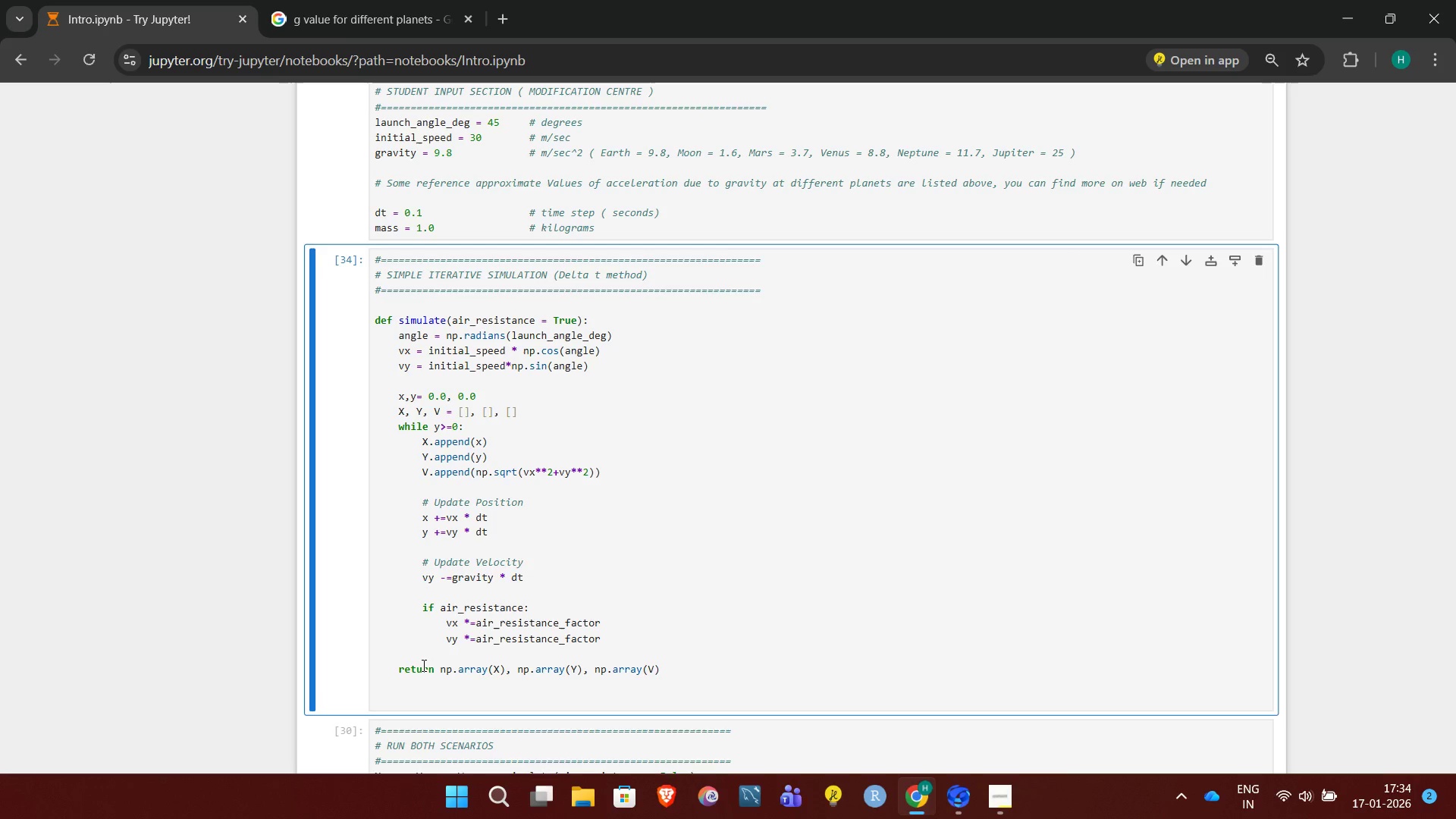 
key(Control+Enter)
 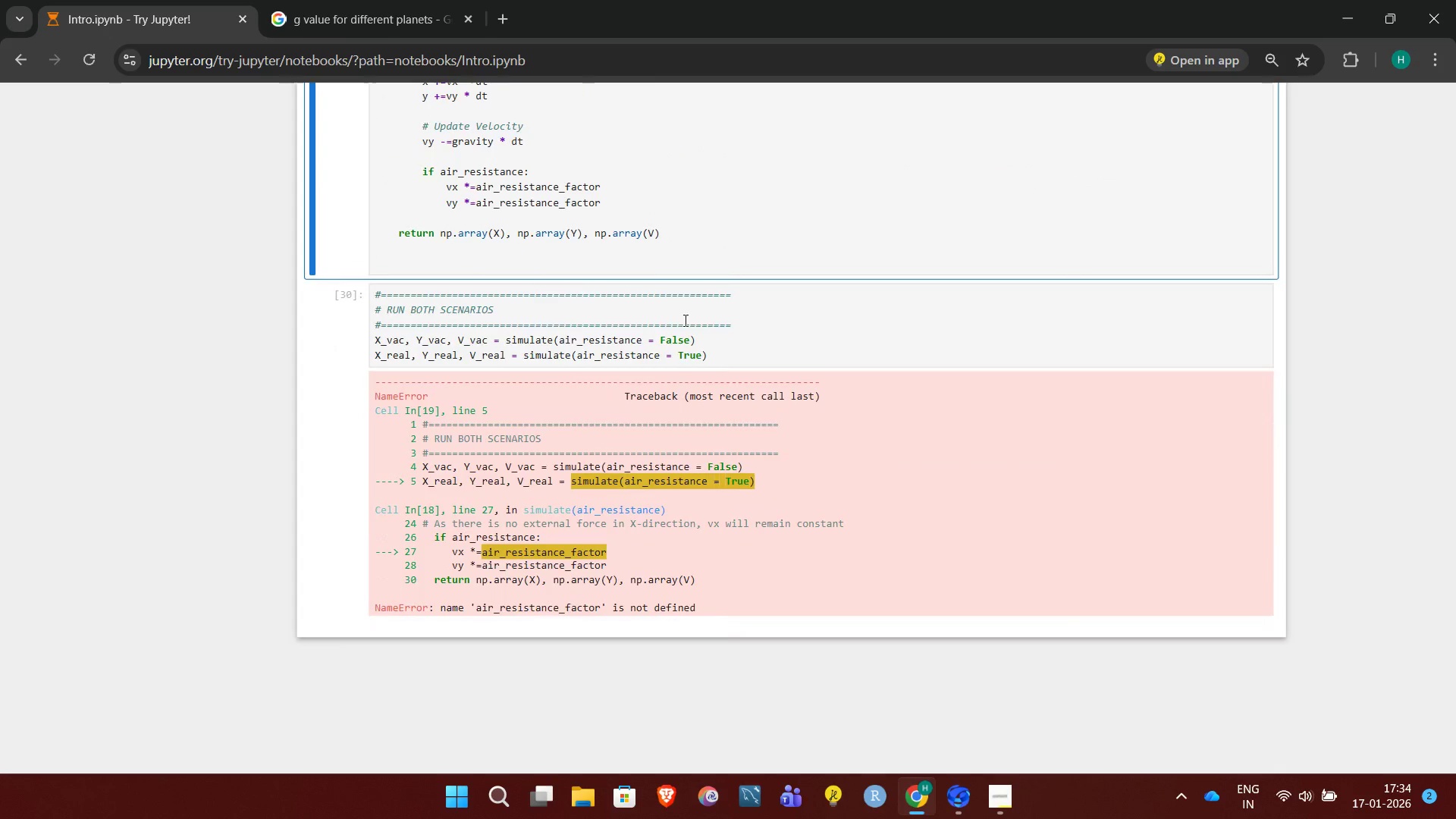 
left_click([800, 359])
 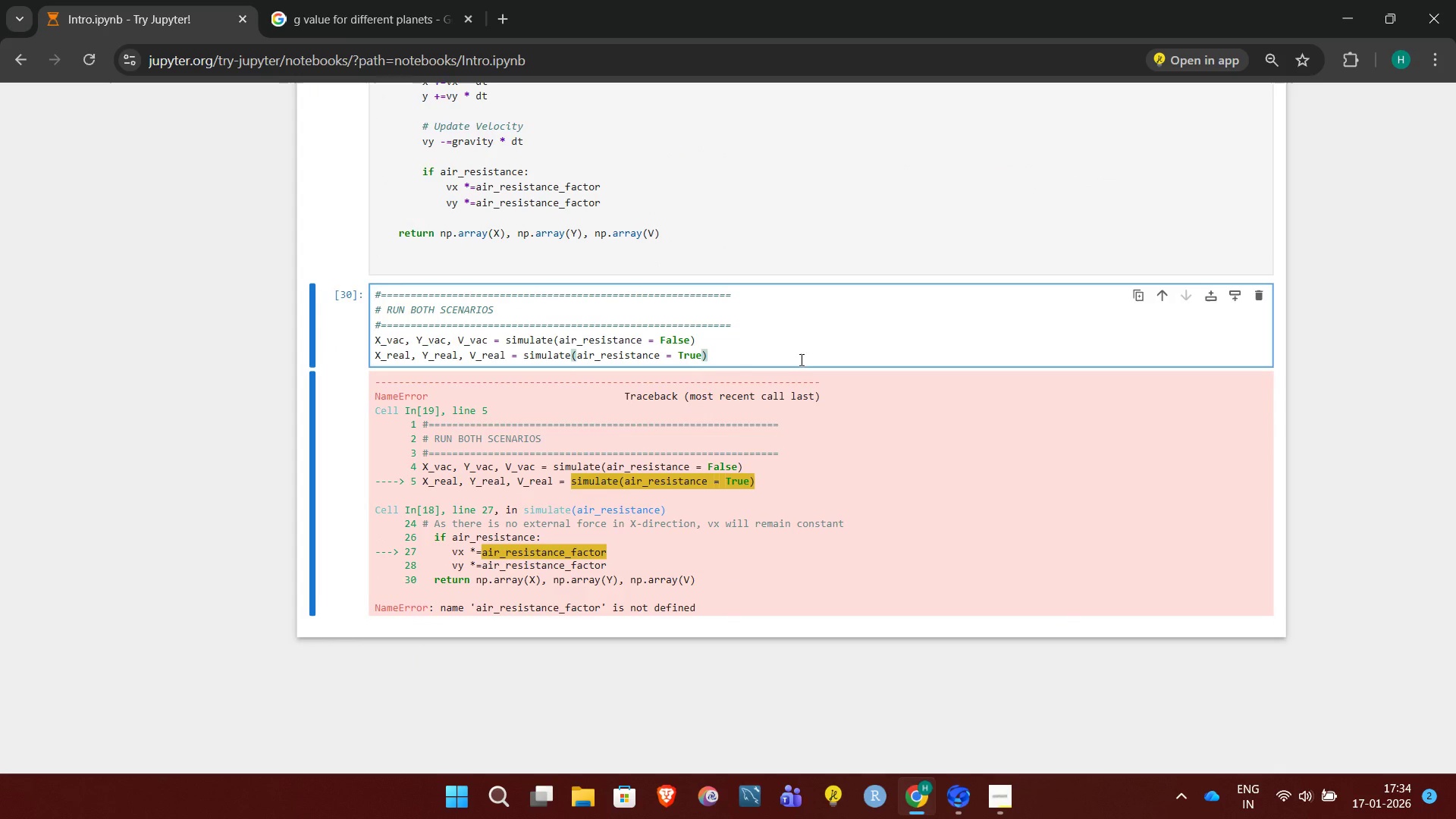 
key(Control+Enter)
 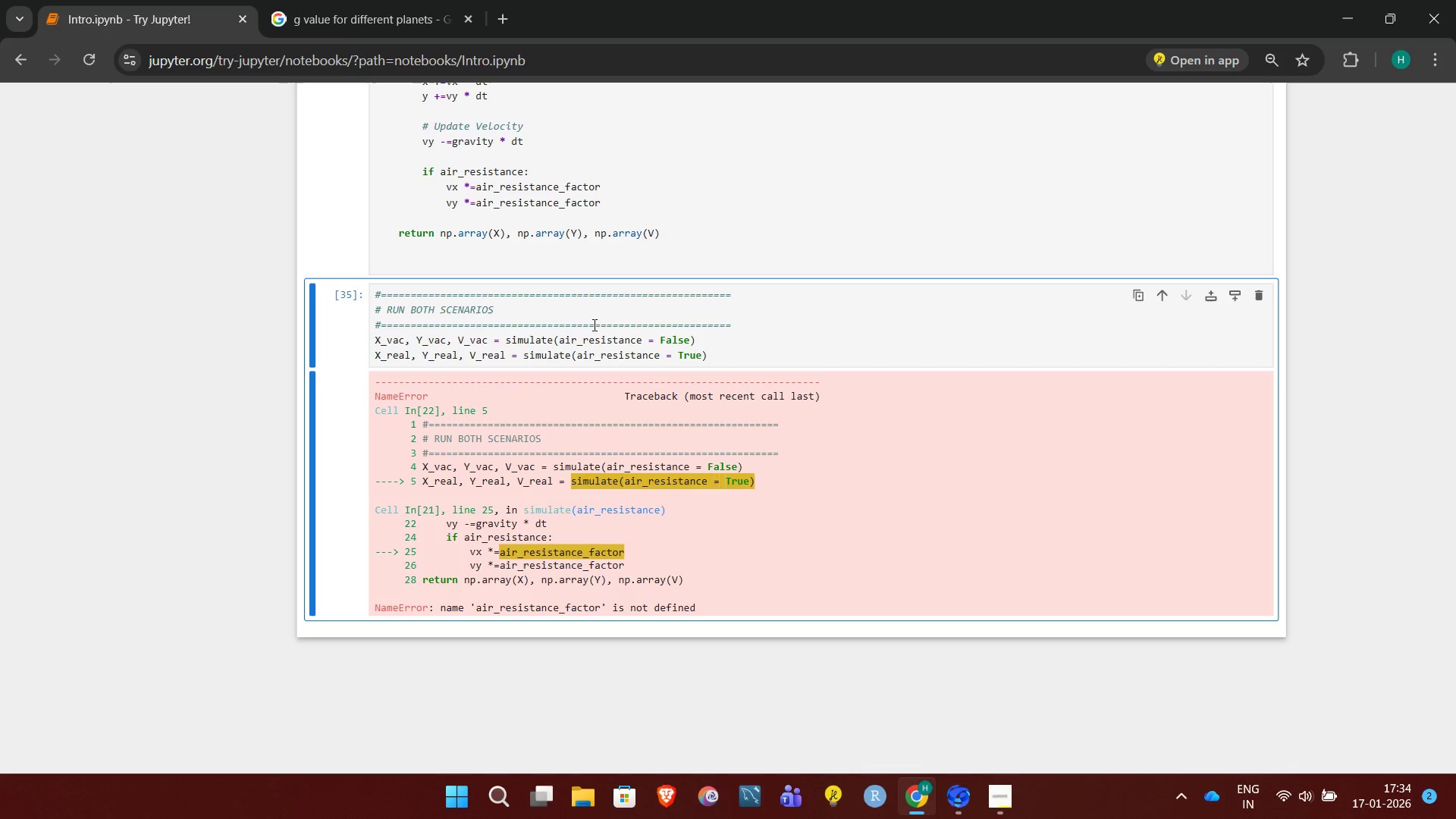 
wait(5.09)
 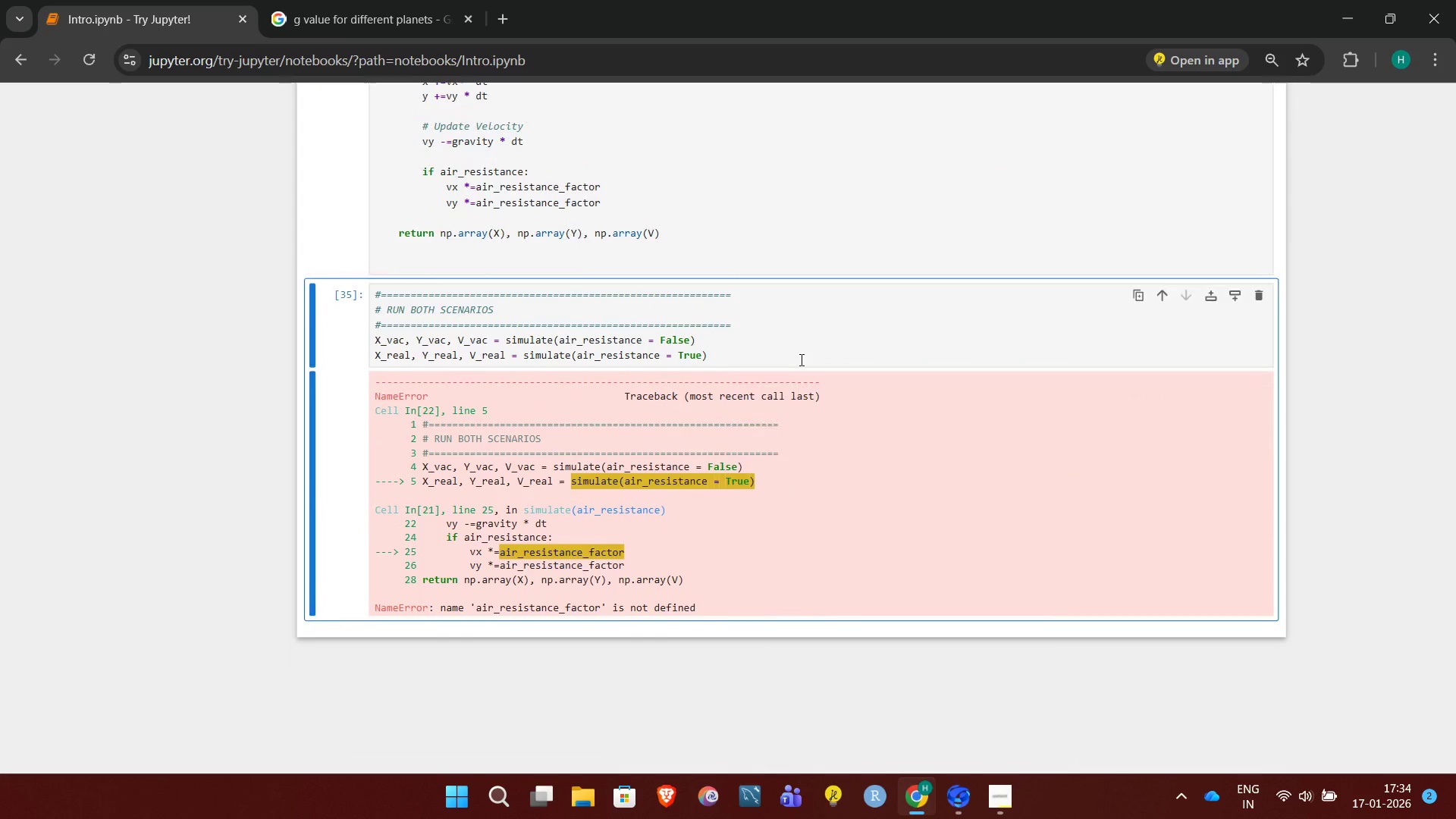 
left_click([836, 373])
 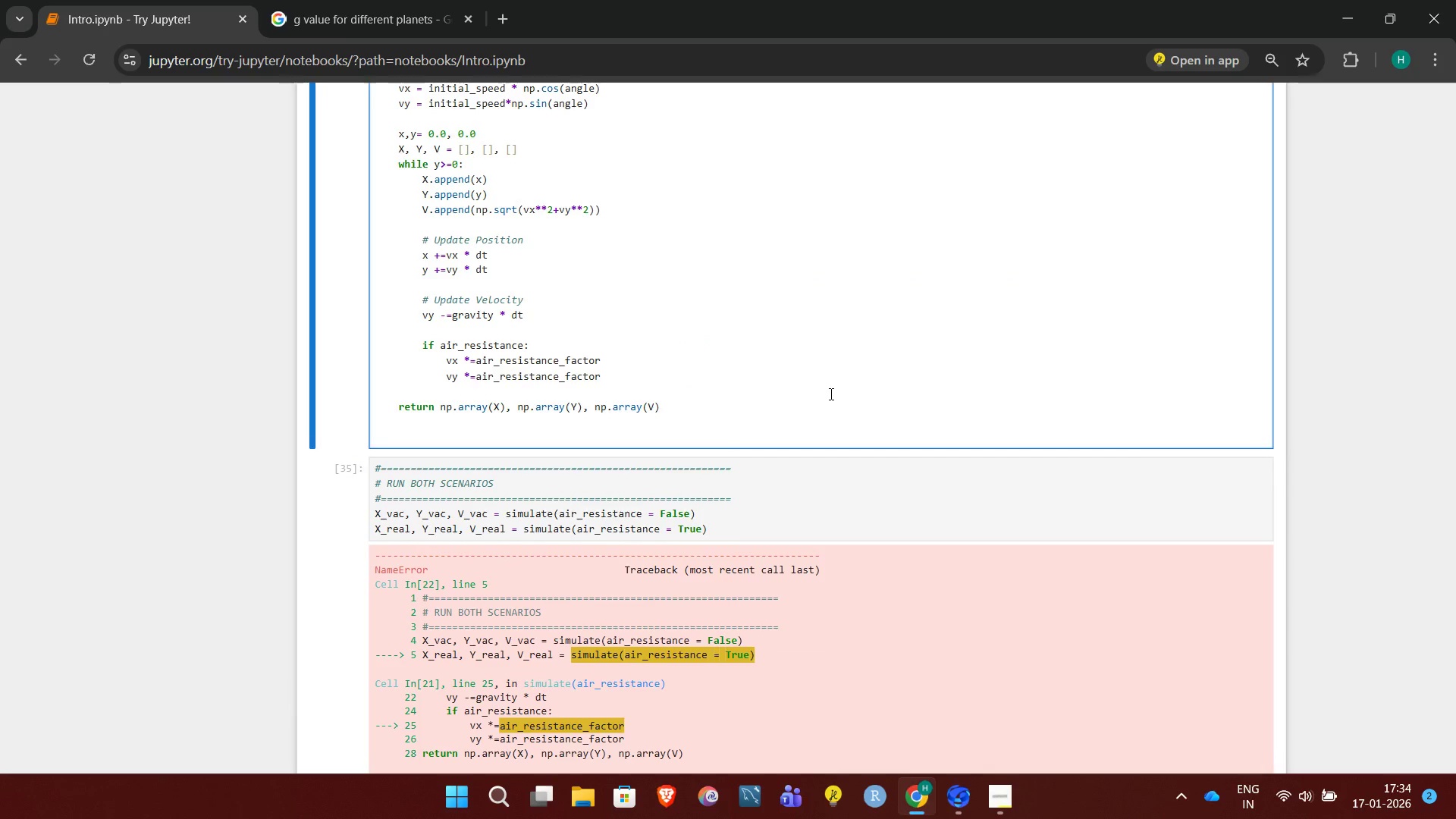 
left_click([830, 394])
 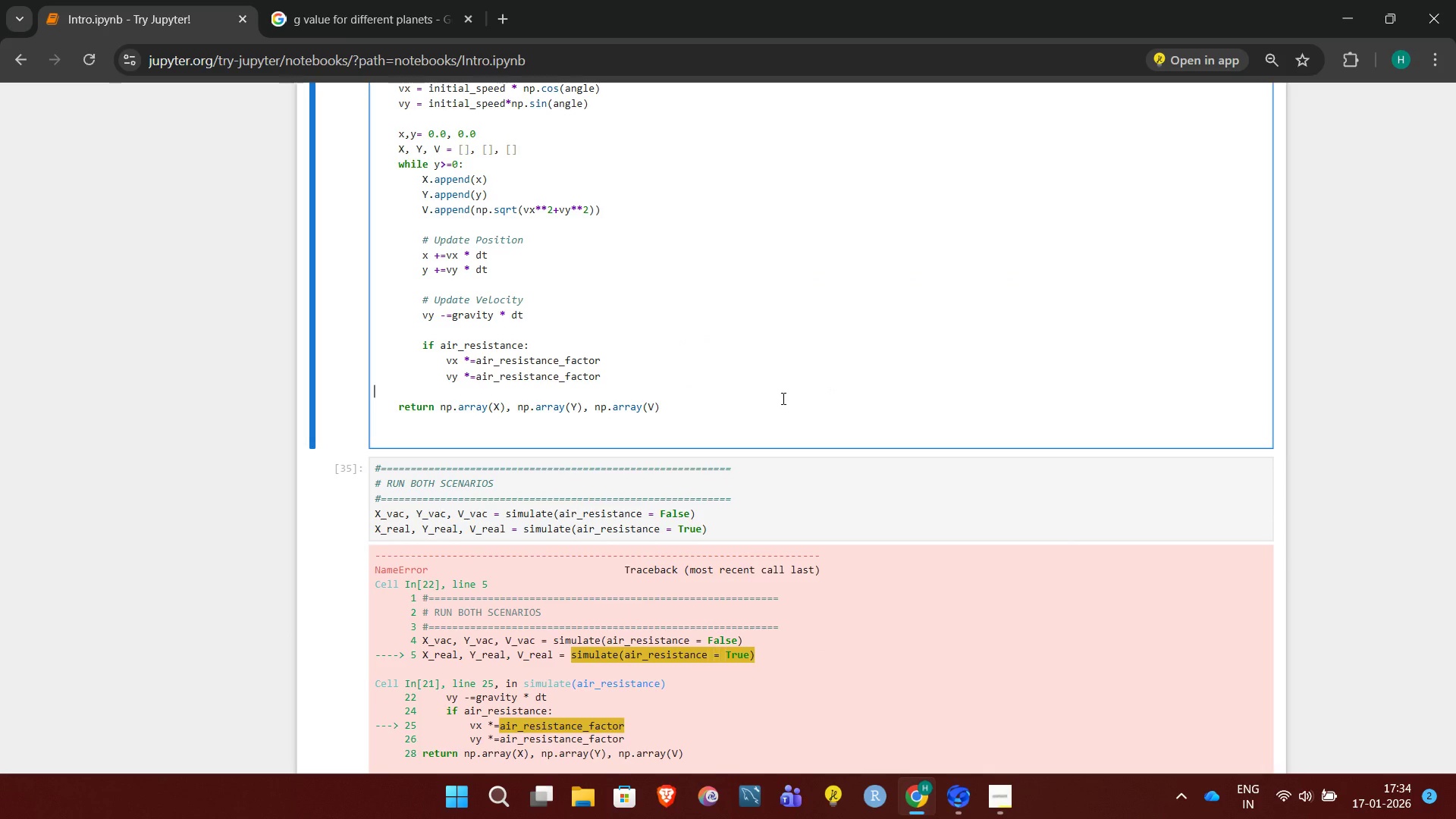 
left_click([778, 410])
 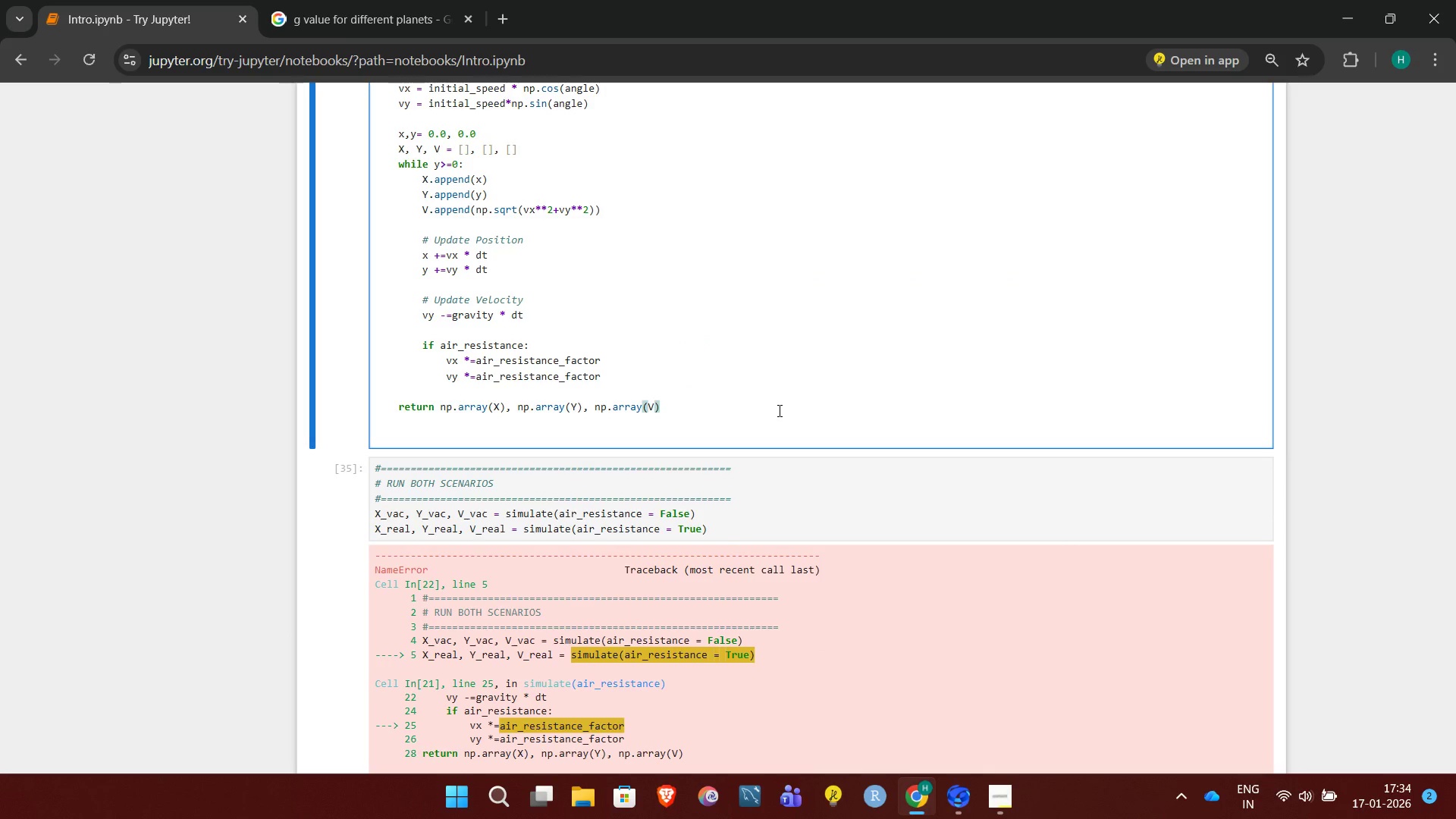 
key(Control+Enter)
 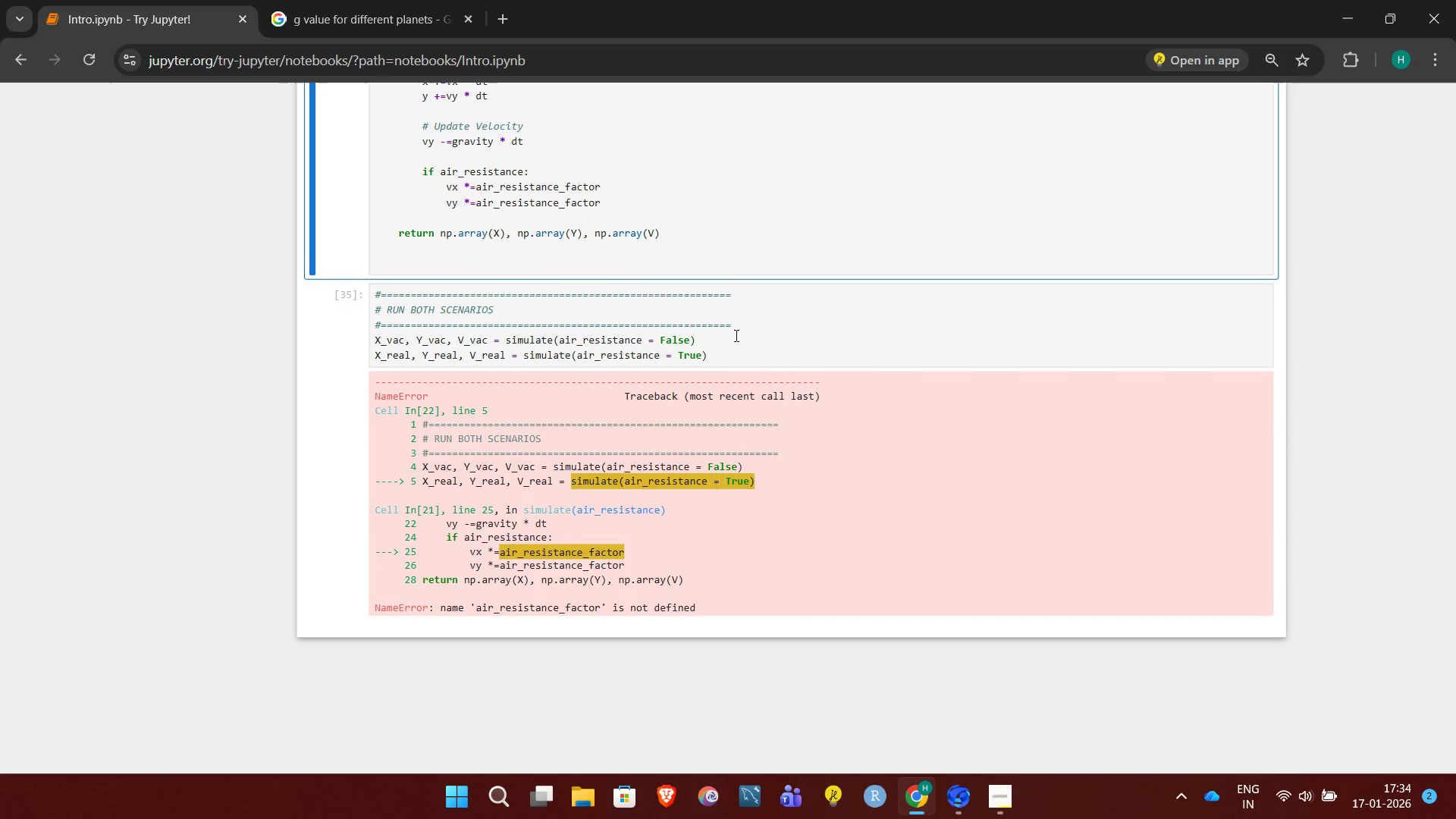 
left_click([740, 351])
 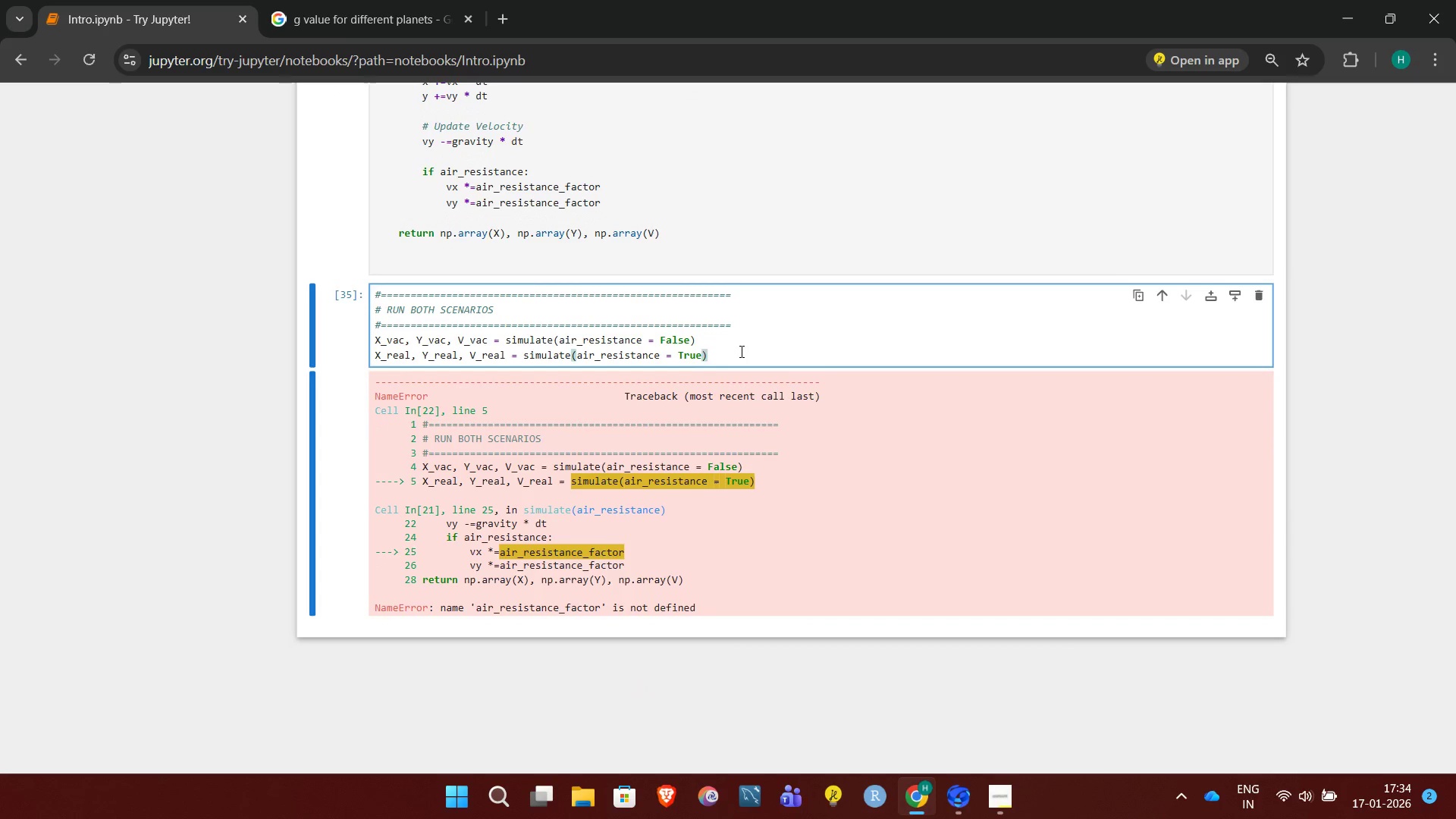 
key(Control+Enter)
 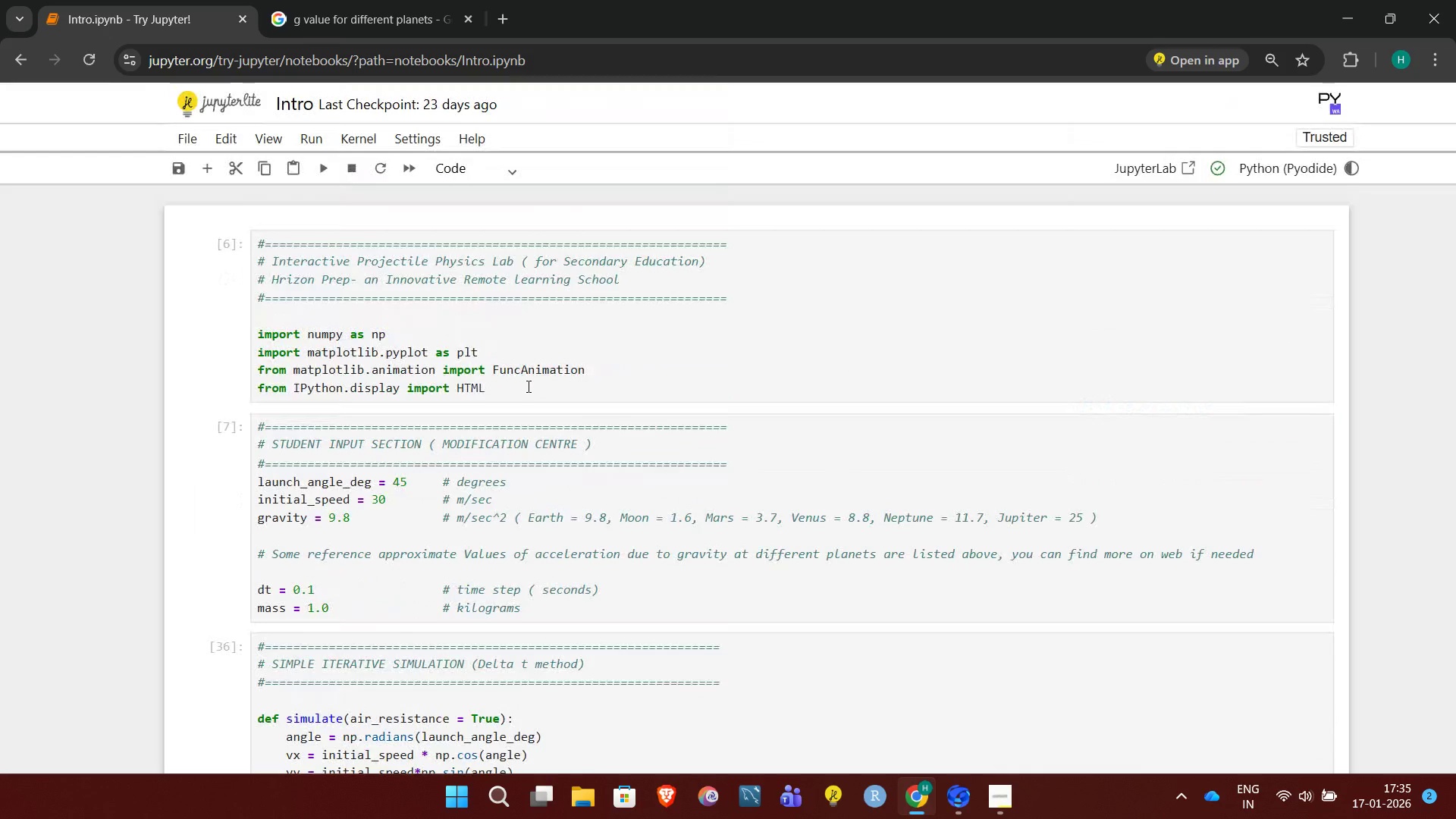 
wait(58.42)
 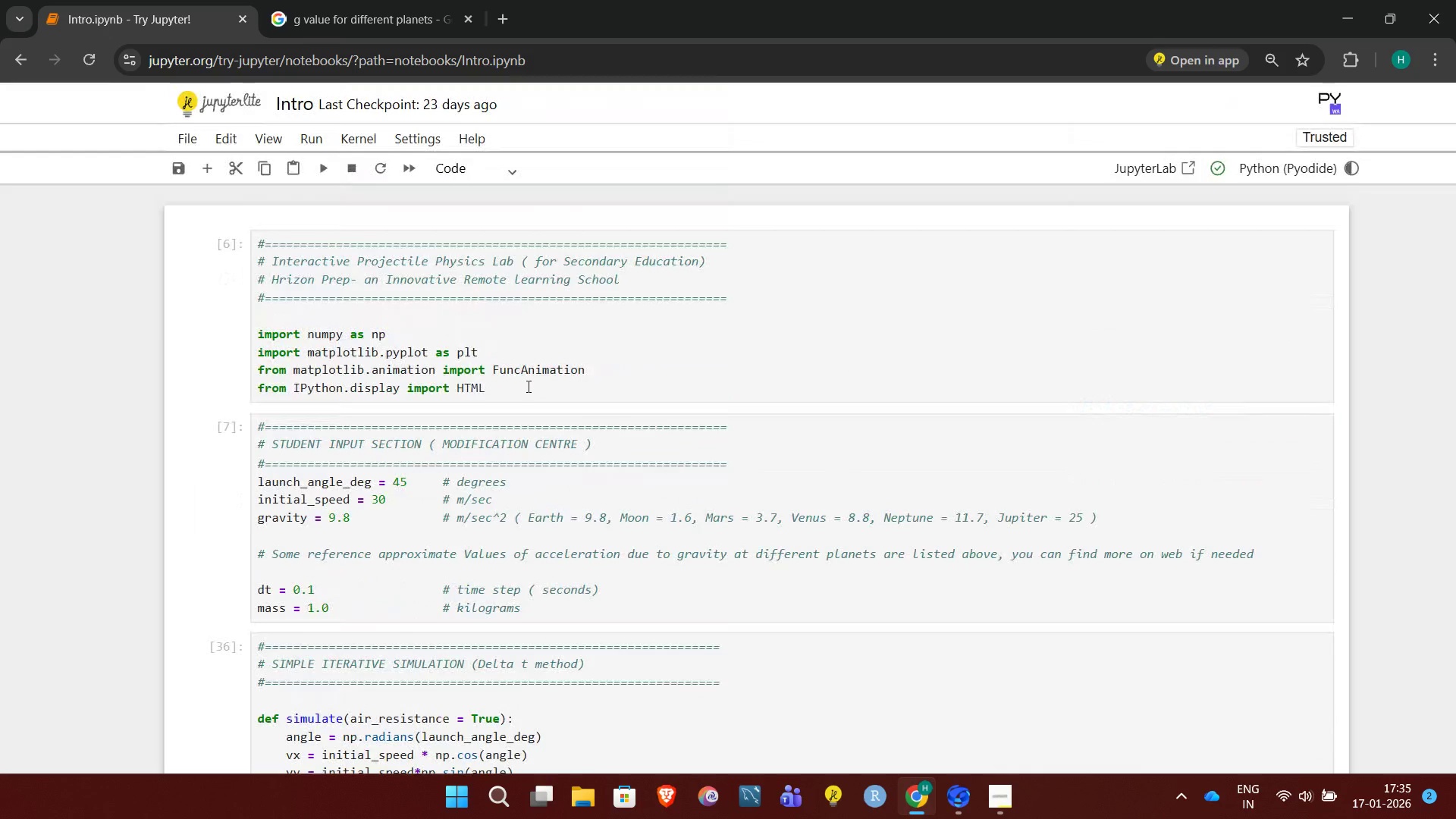 
left_click([615, 585])
 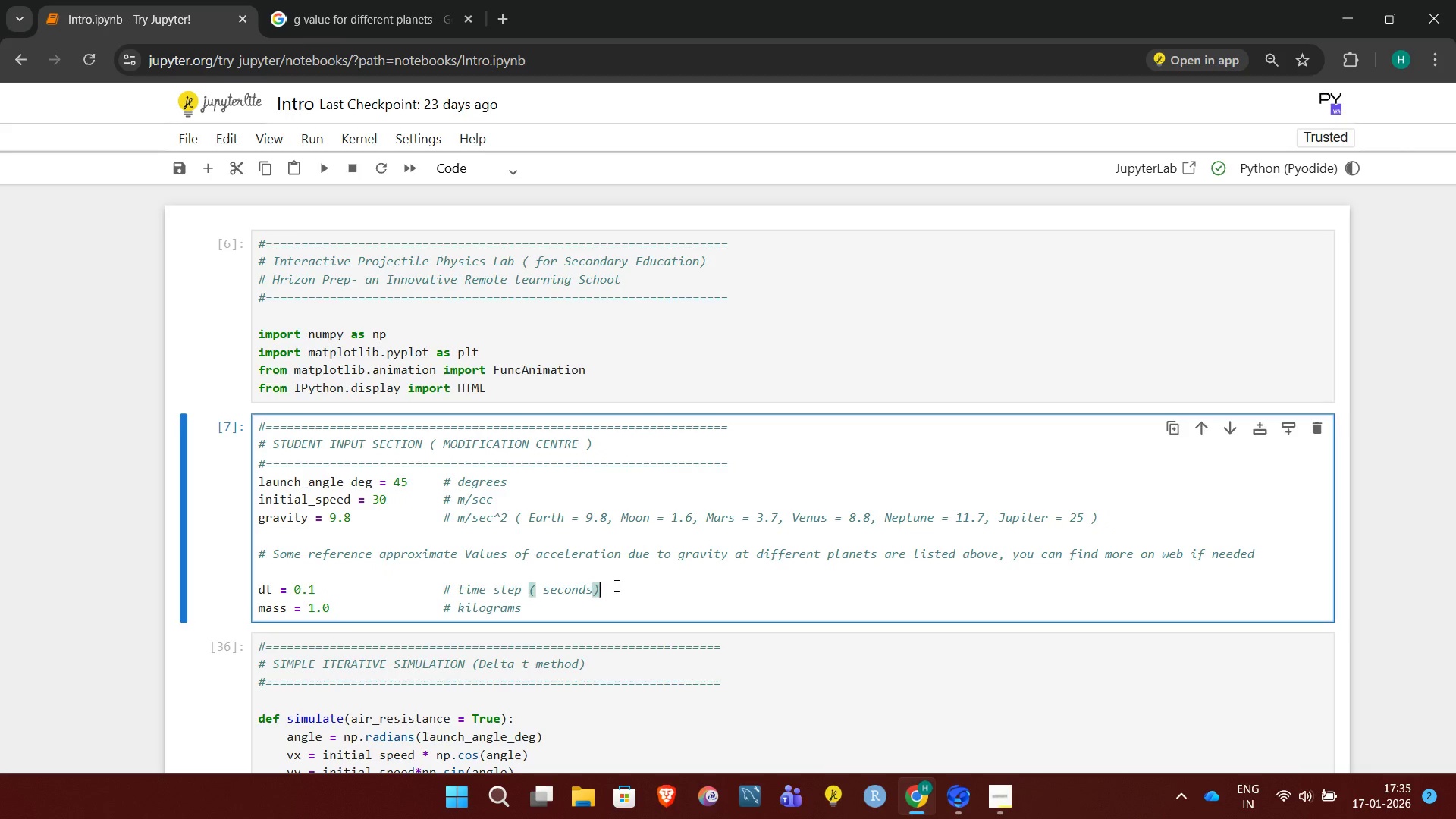 
key(Enter)
 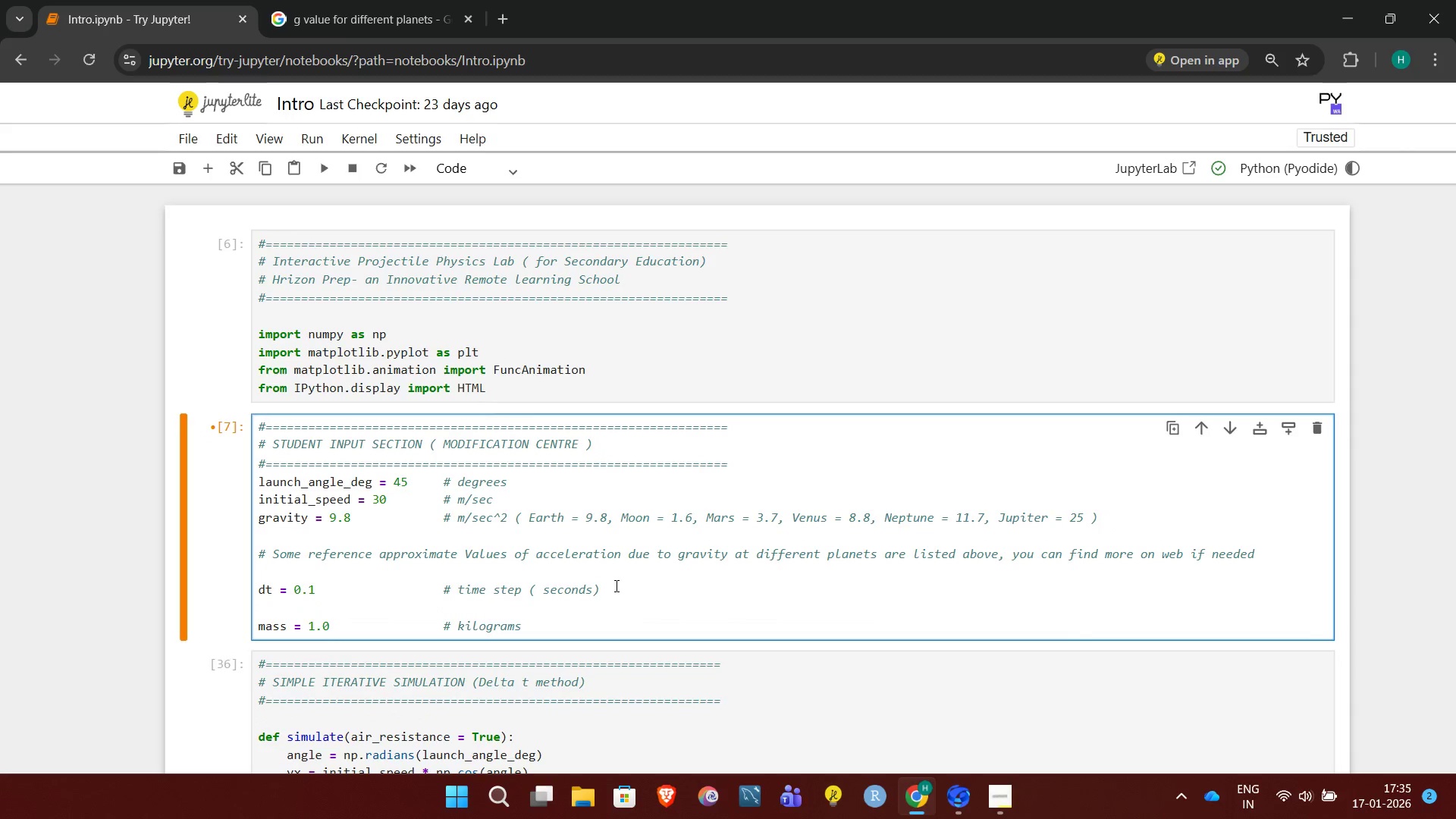 
type(air_resistance_factor = 0.99)
 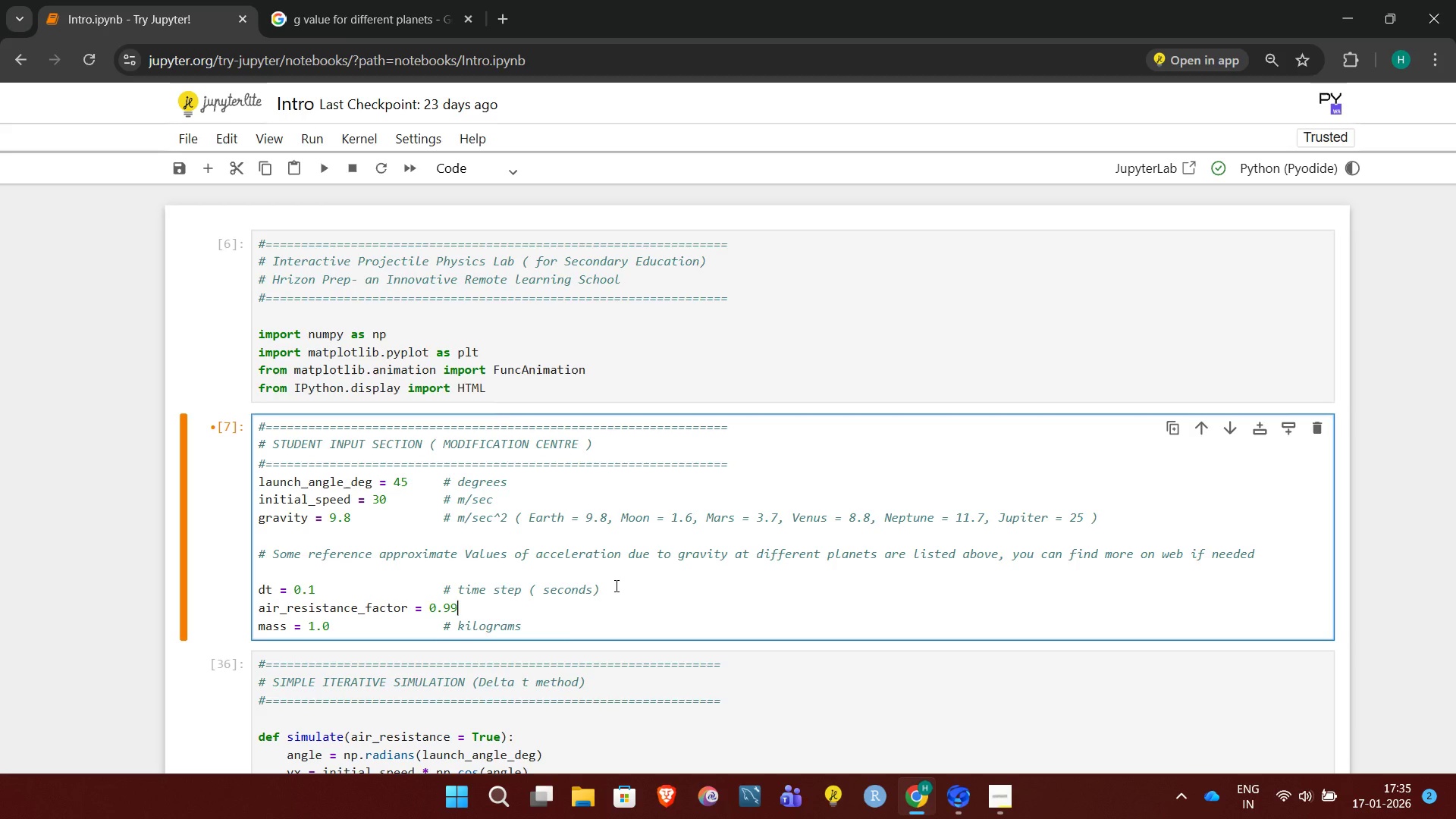 
left_click([558, 626])
 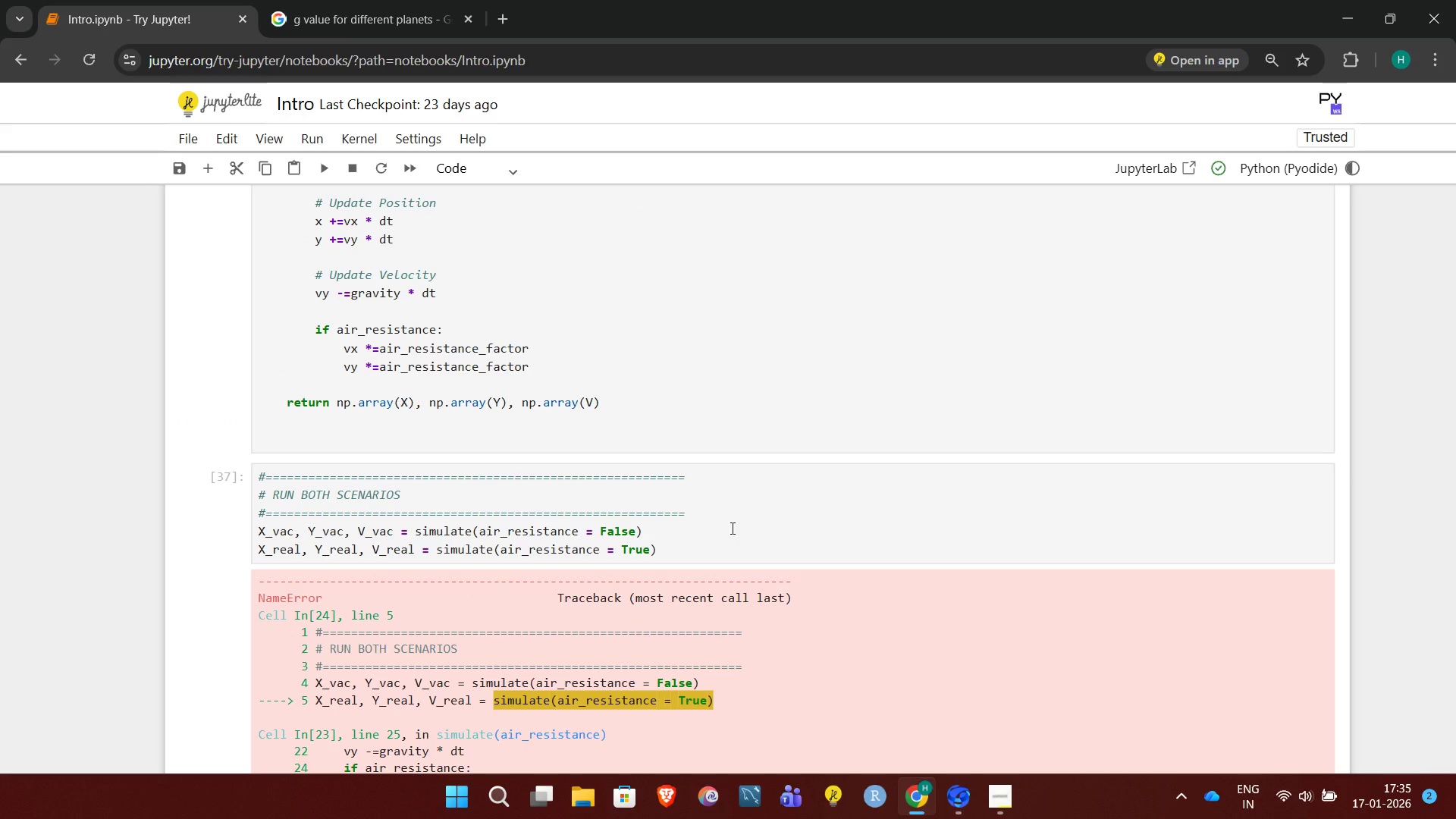 
left_click([739, 536])
 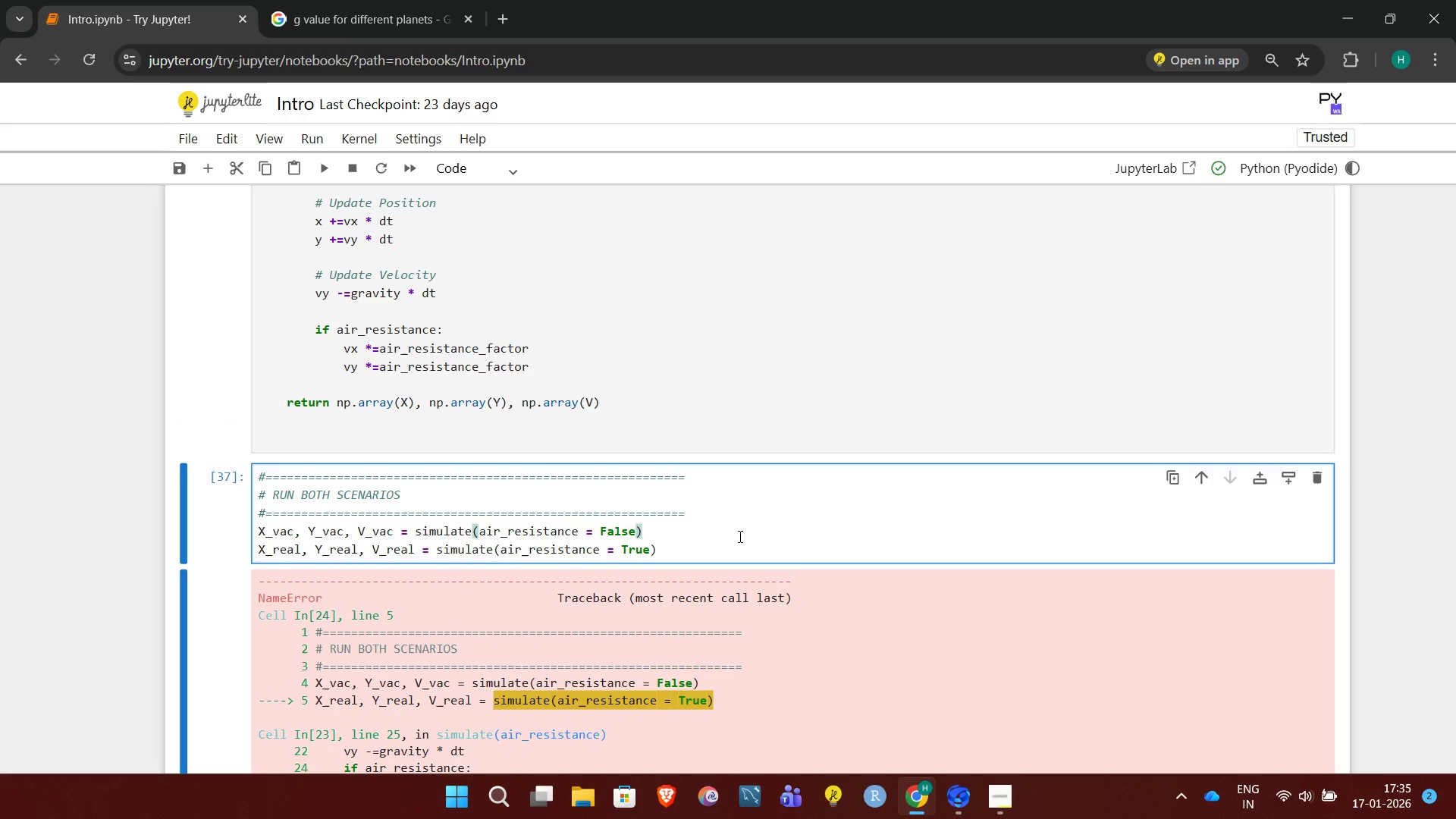 
key(Control+Enter)
 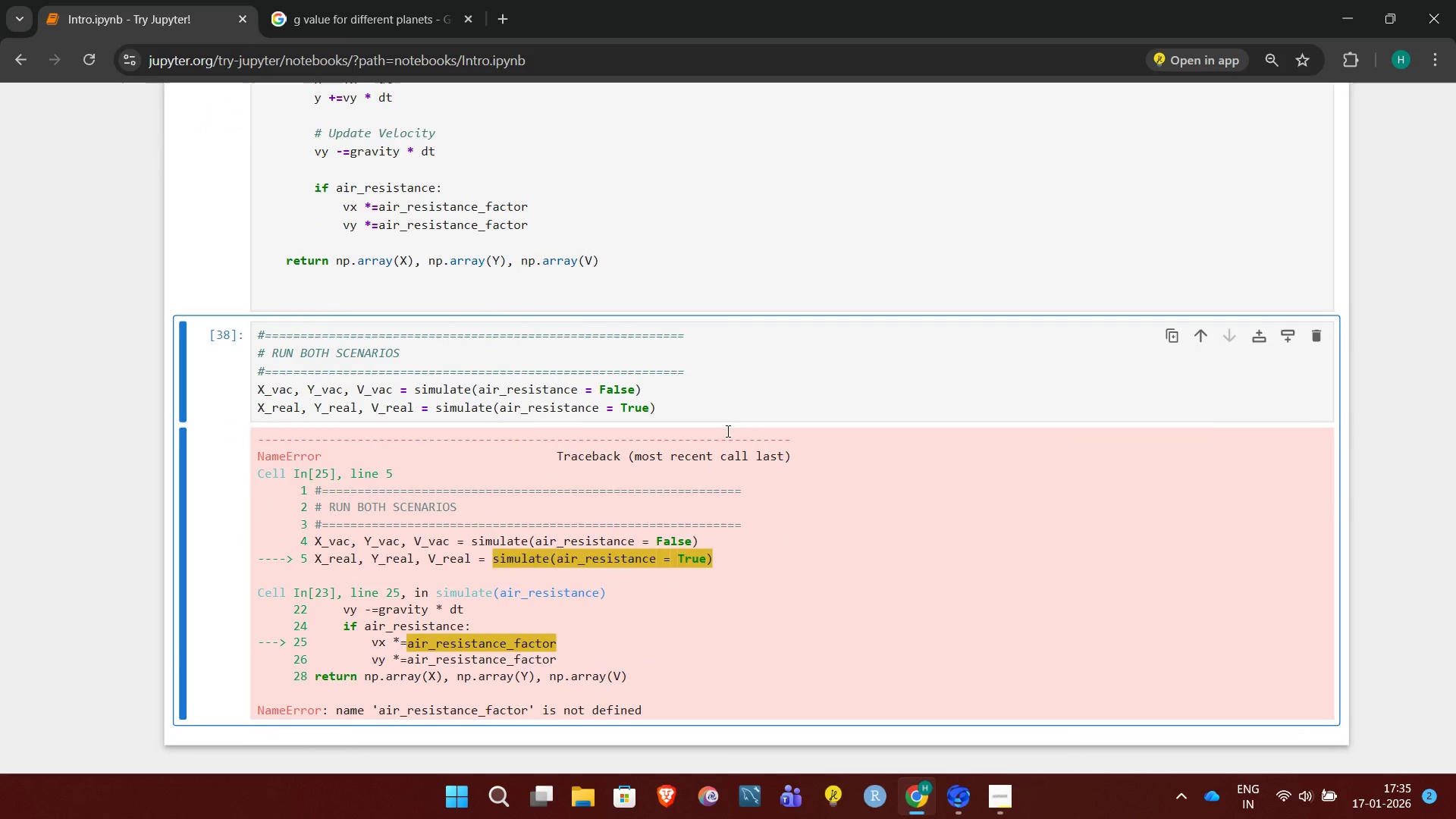 
left_click([701, 410])
 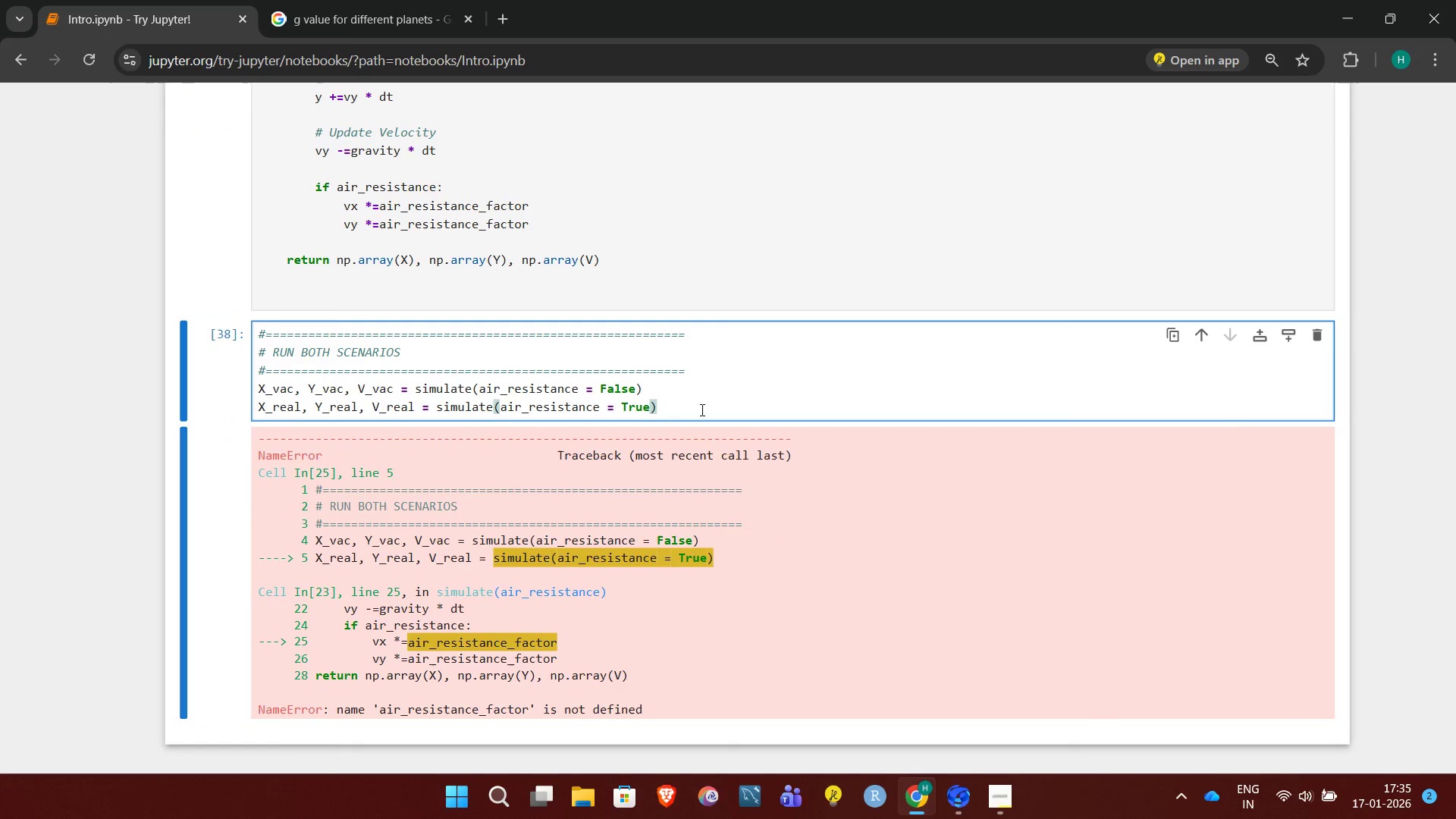 
key(Control+Enter)
 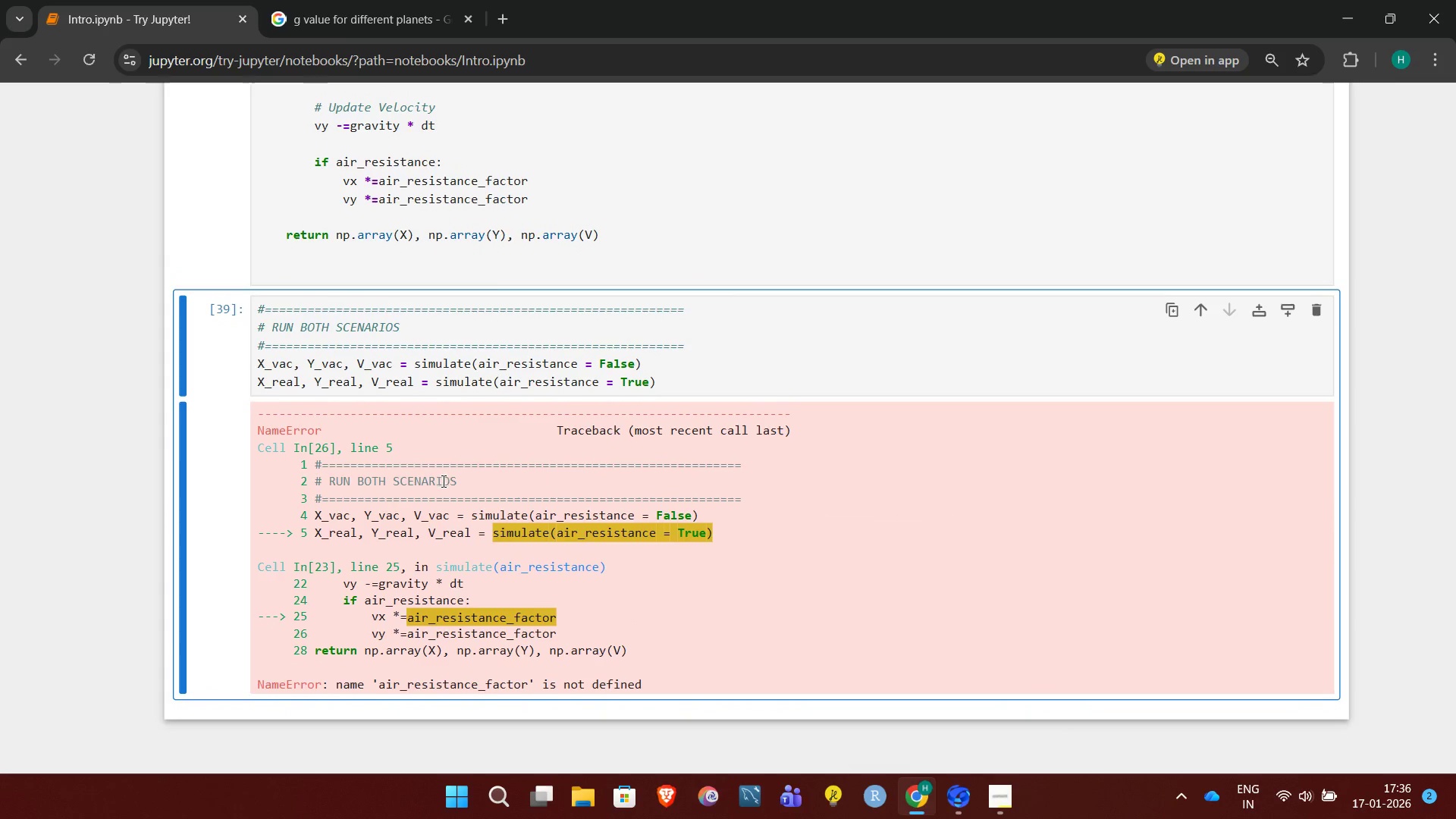 
wait(10.84)
 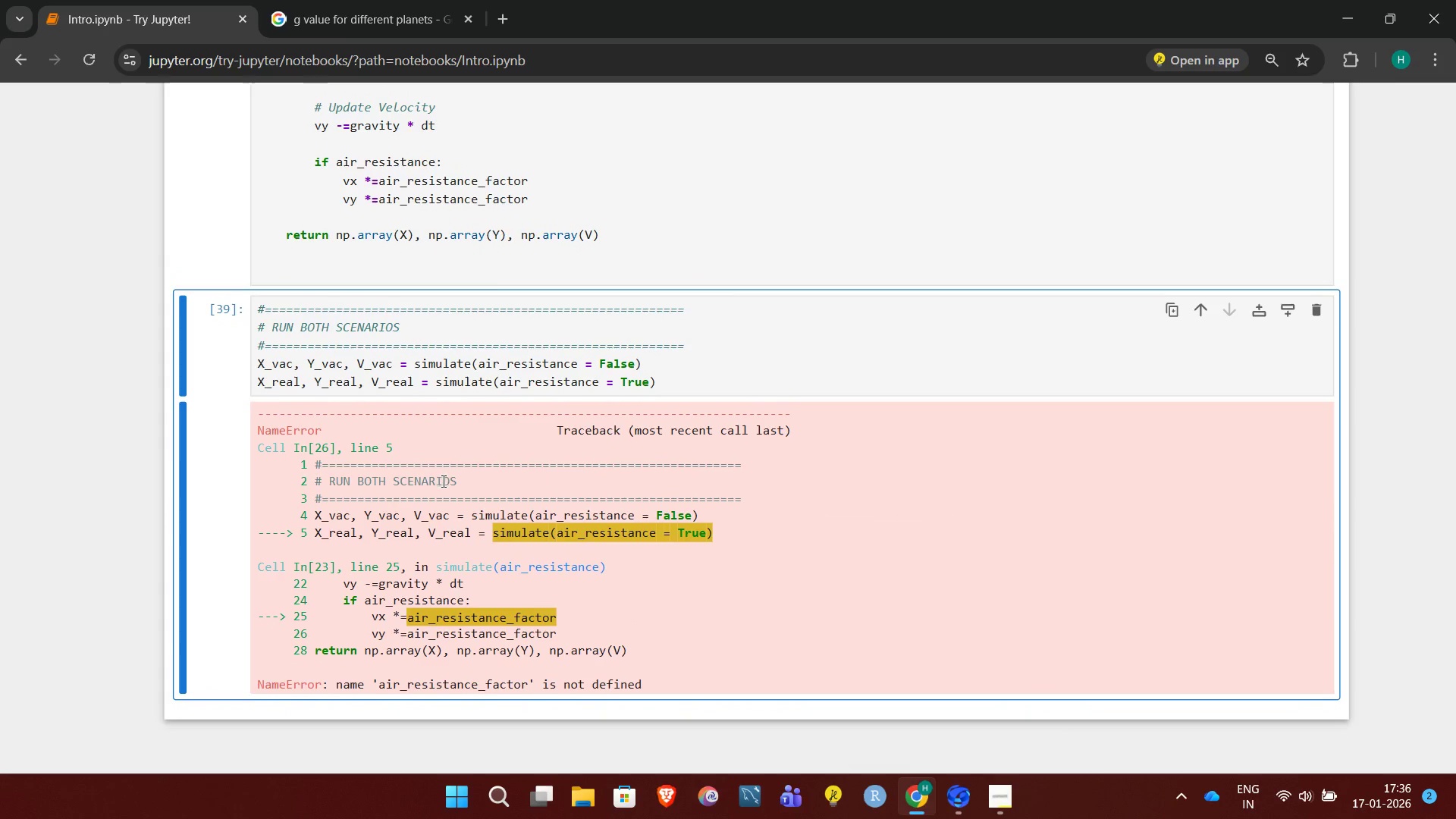 
left_click_drag(start_coordinate=[346, 660], to_coordinate=[654, 654])
 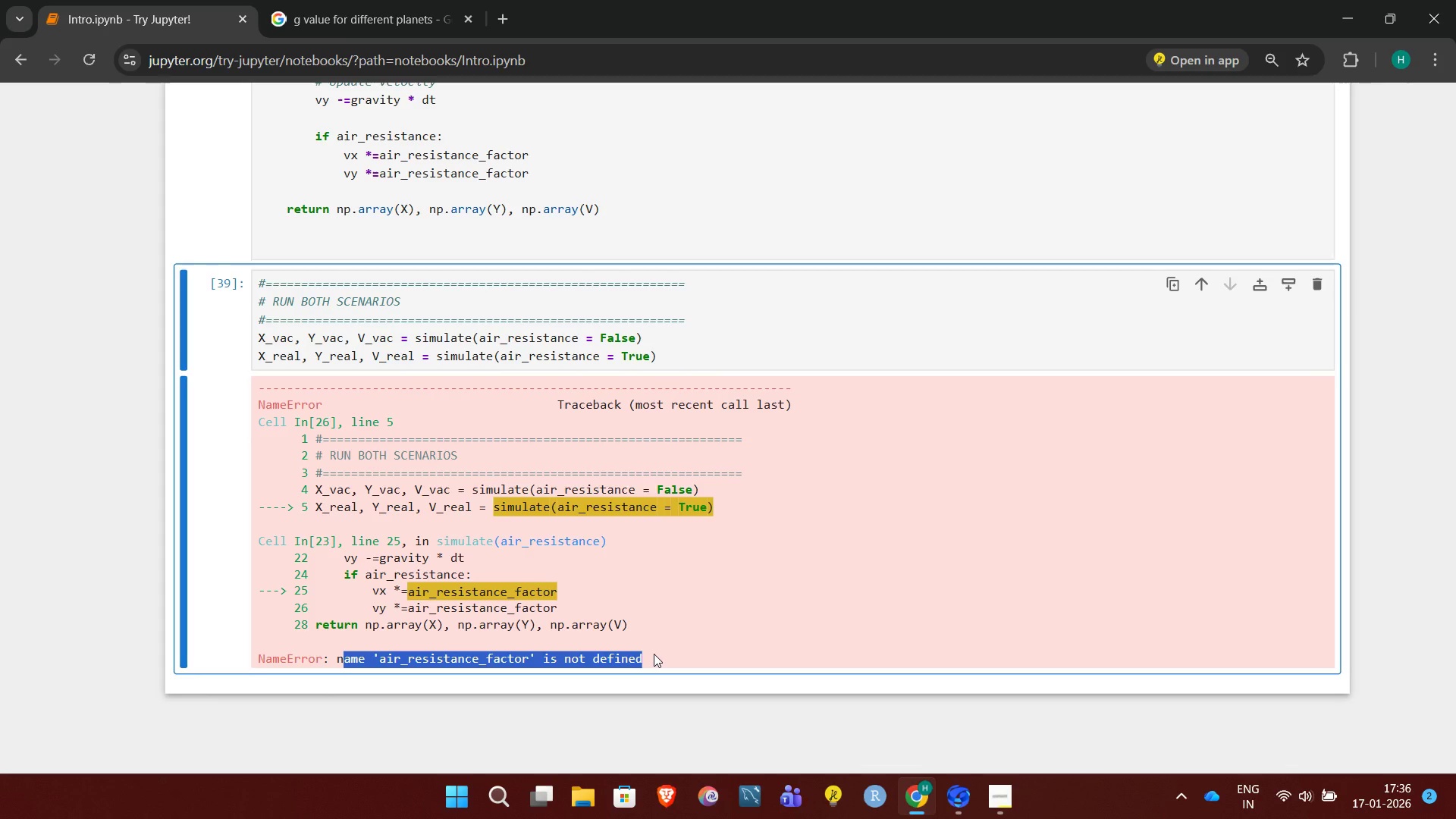 
left_click([654, 654])
 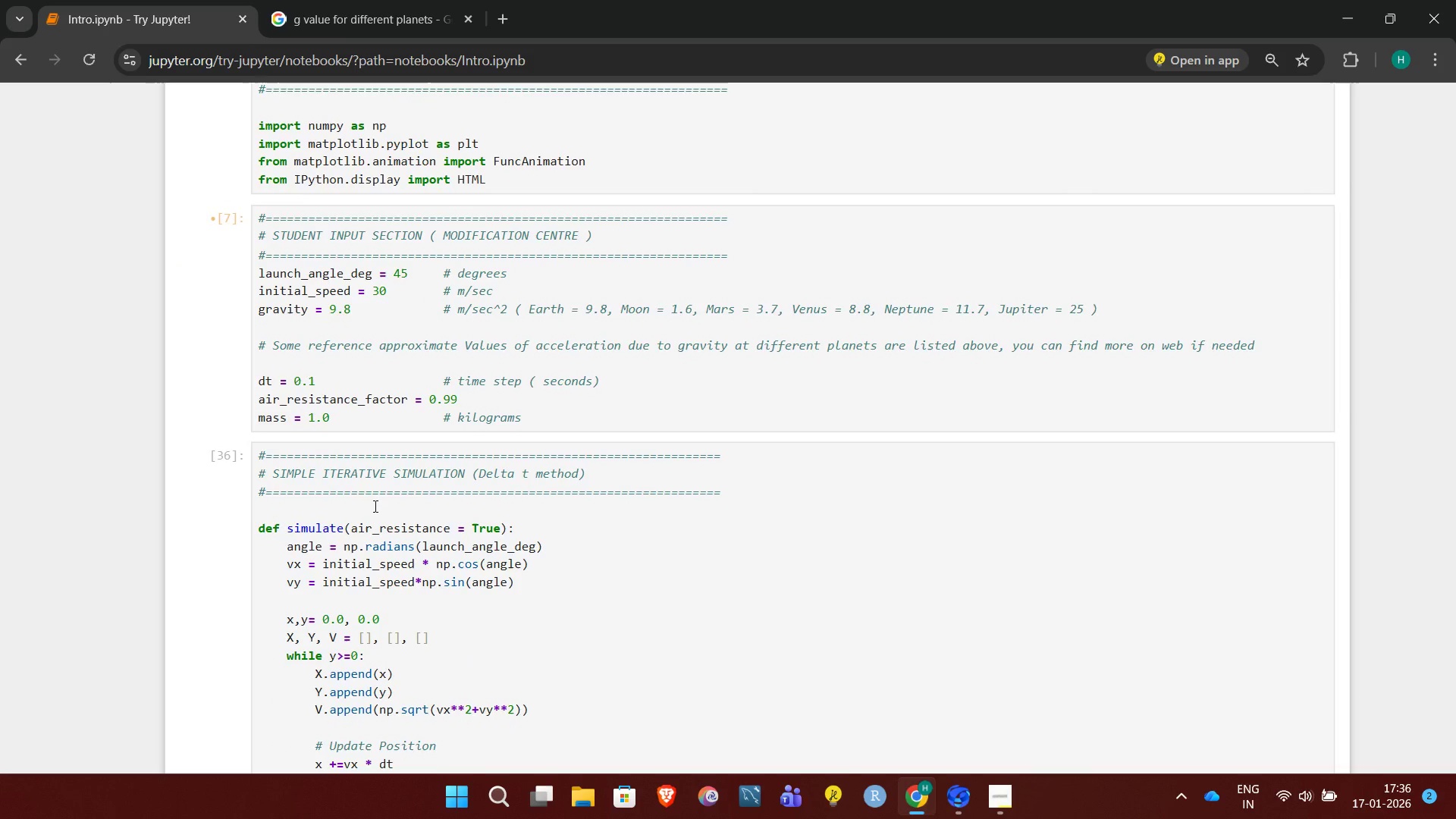 
wait(7.5)
 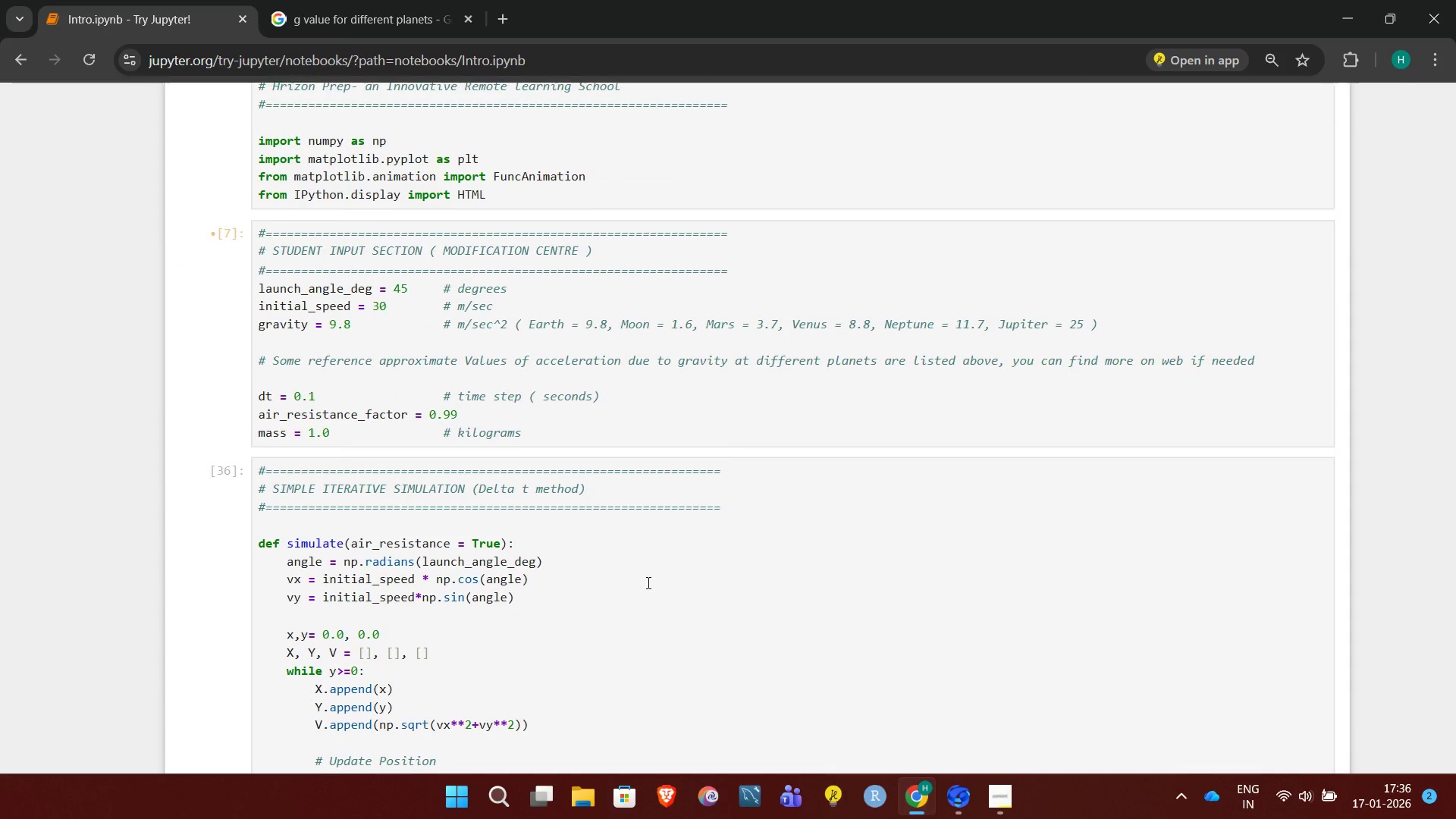 
left_click([554, 405])
 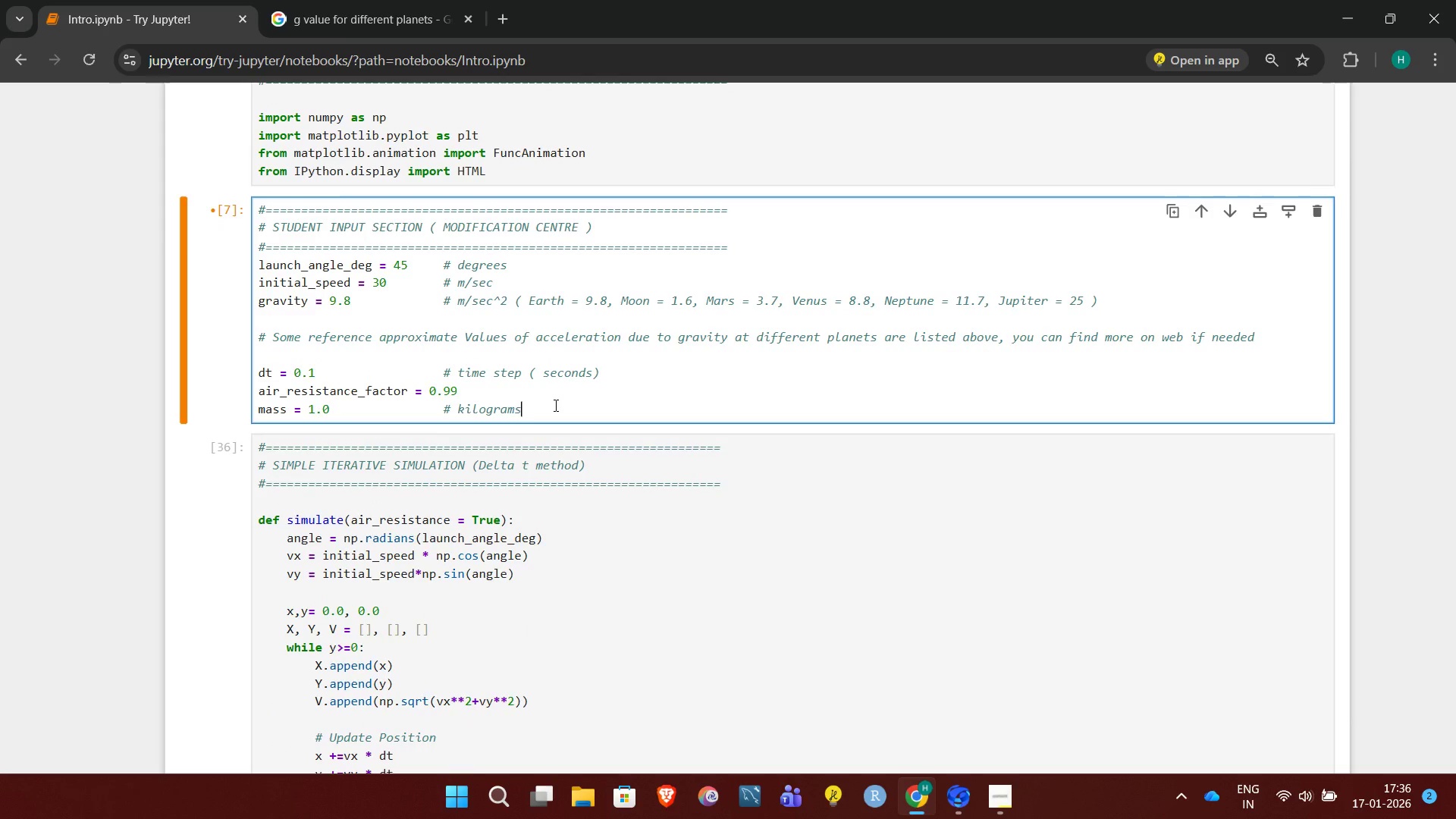 
key(Control+Enter)
 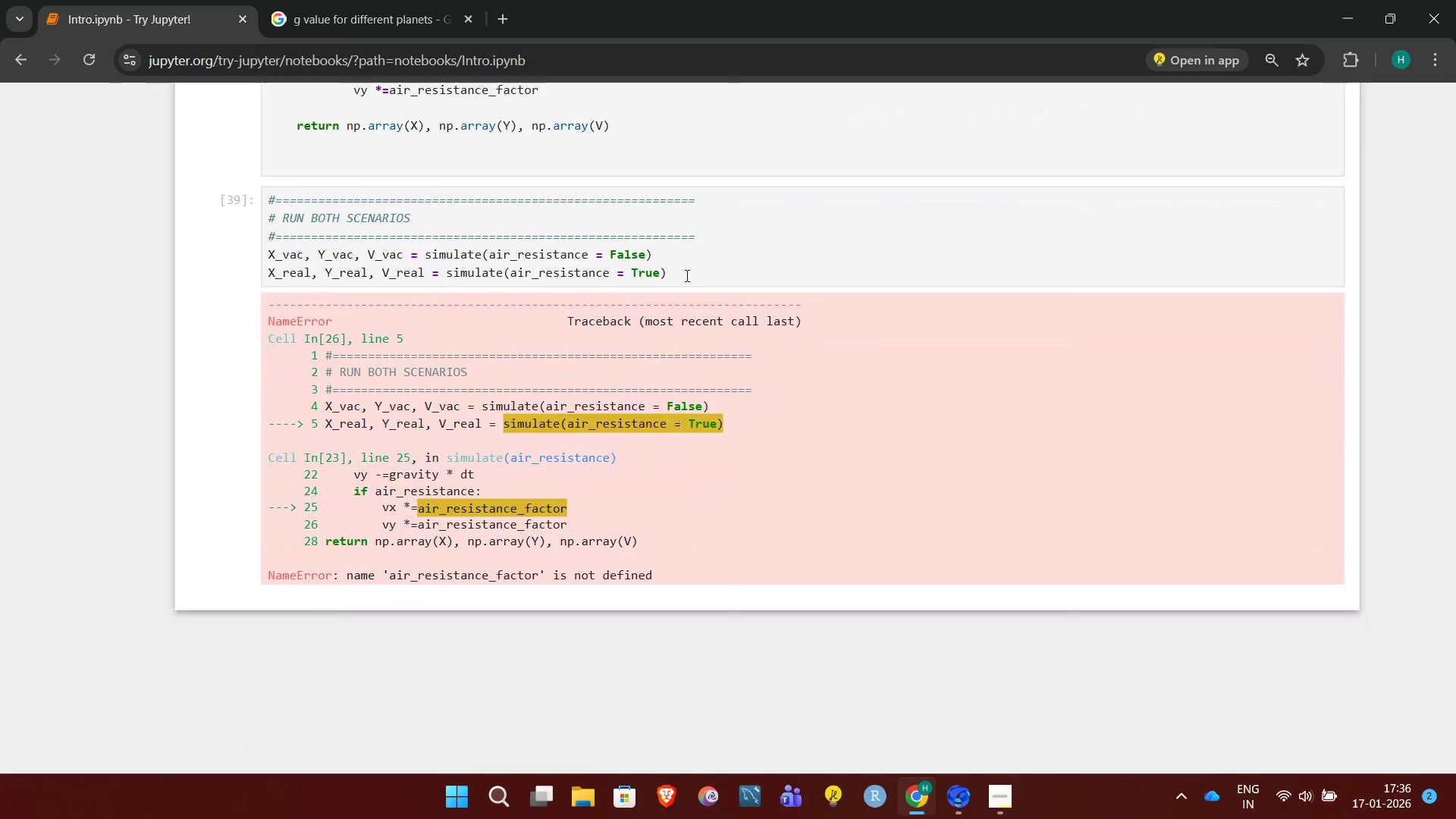 
left_click([709, 265])
 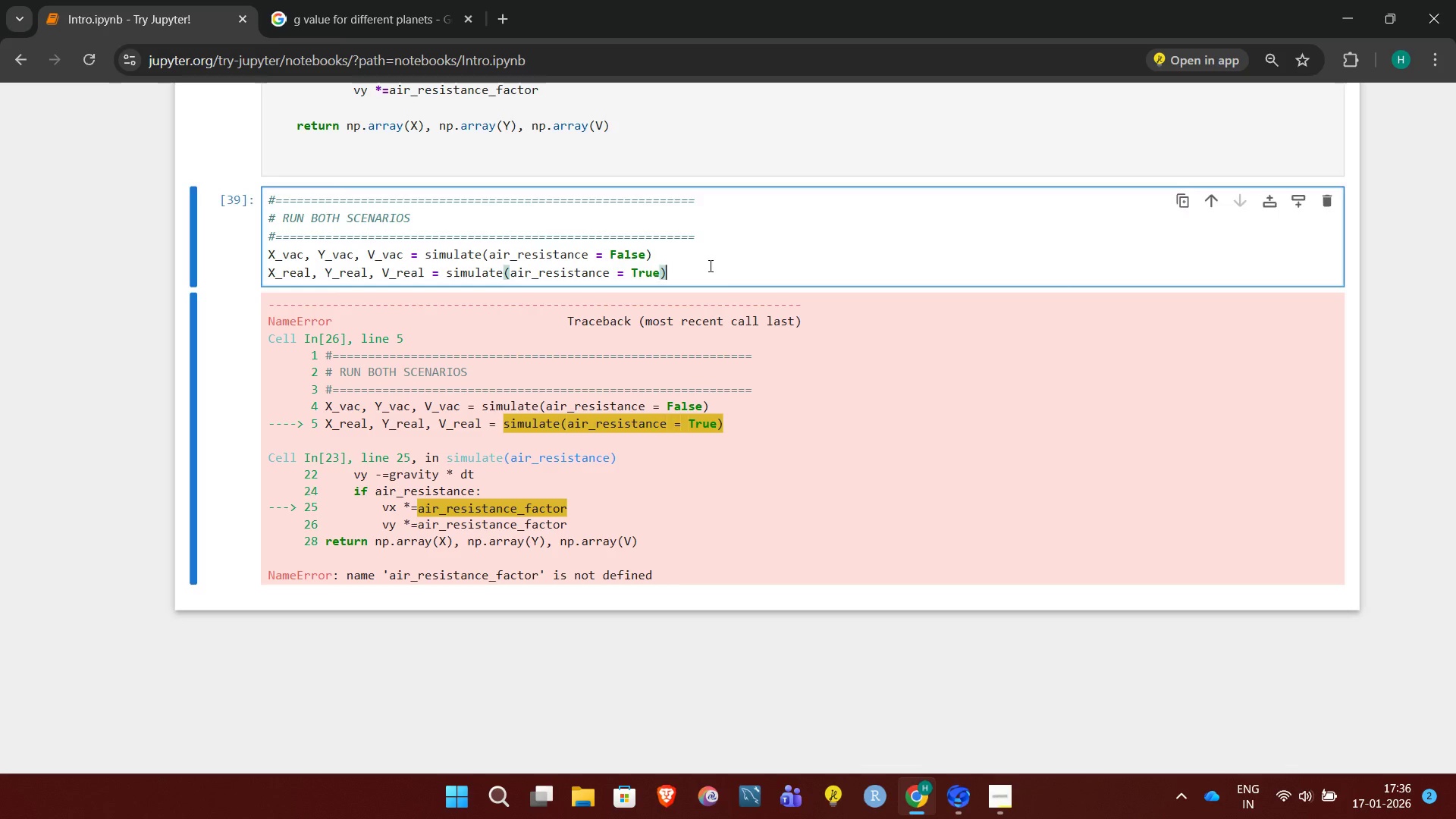 
key(Control+Enter)
 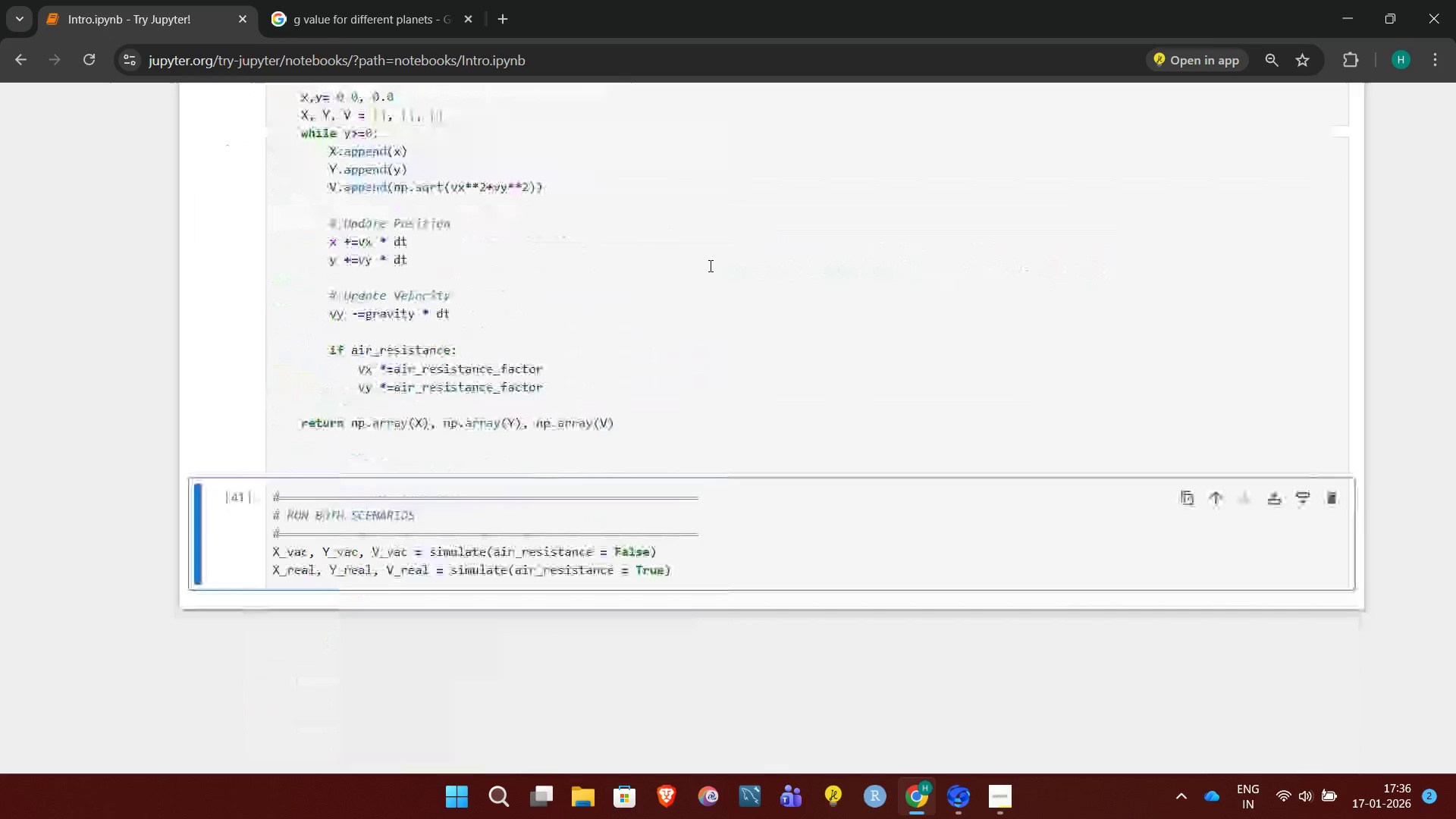 
left_click([802, 572])
 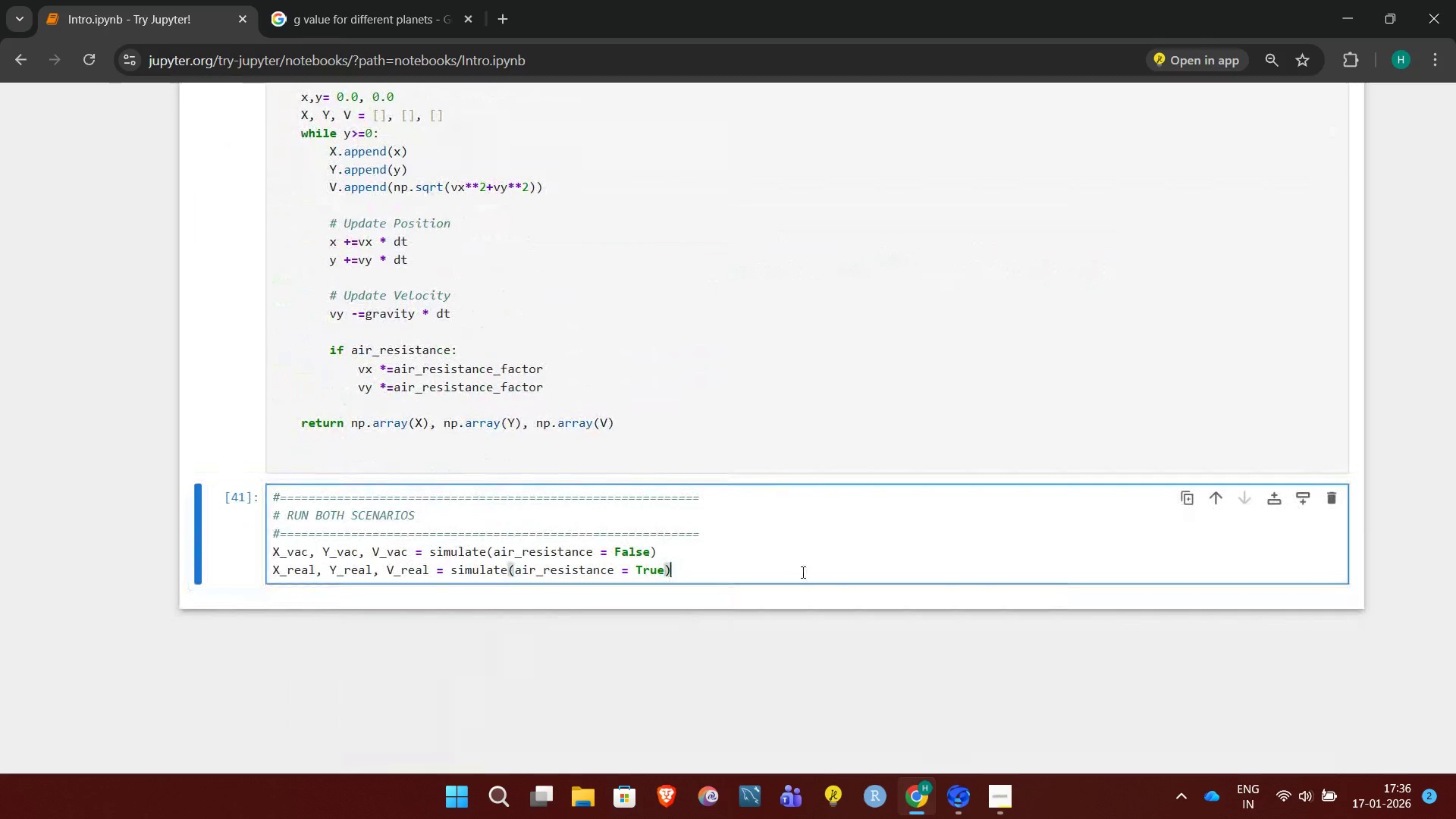 
key(Control+Enter)
 